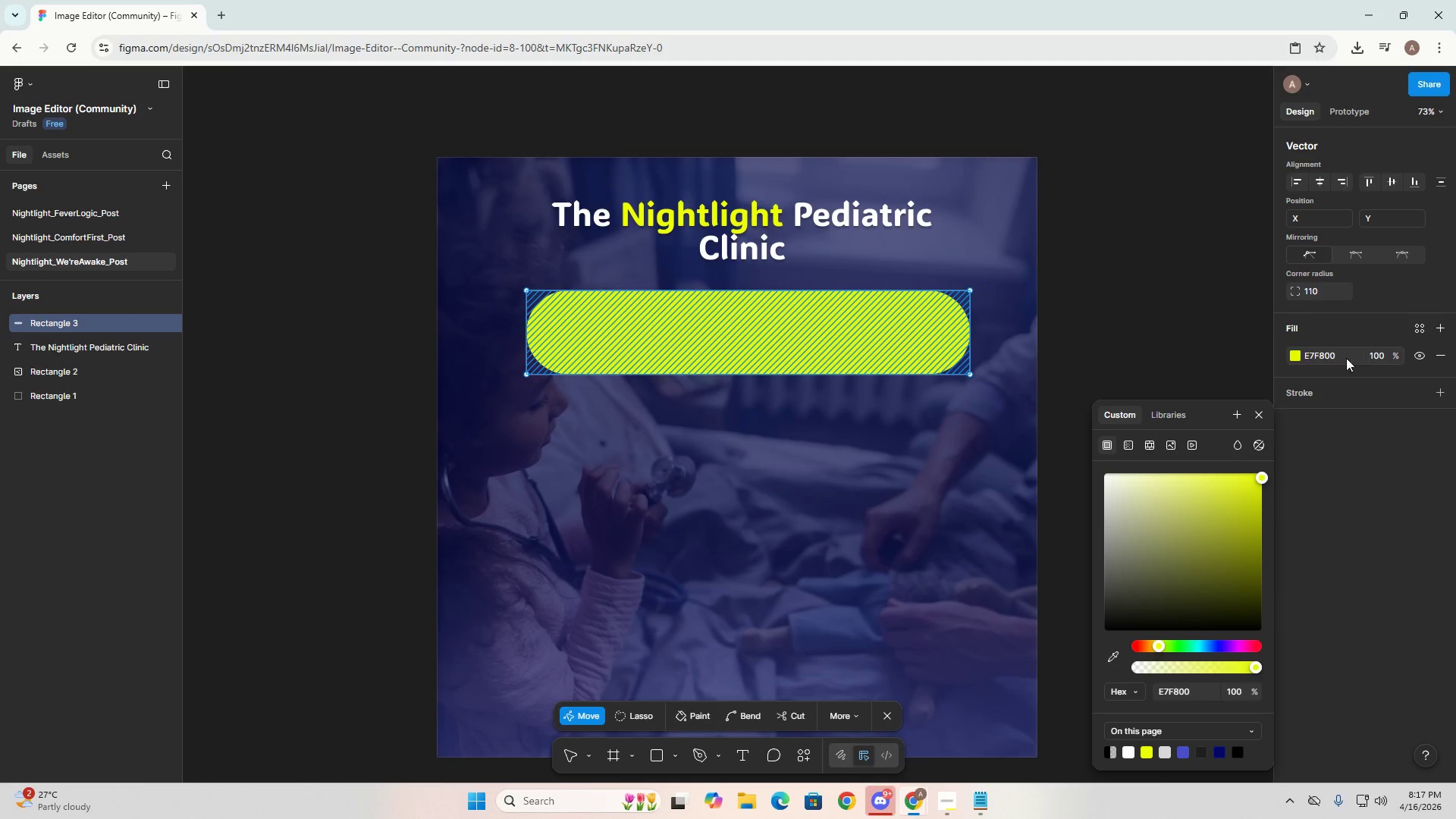 
left_click([1379, 470])
 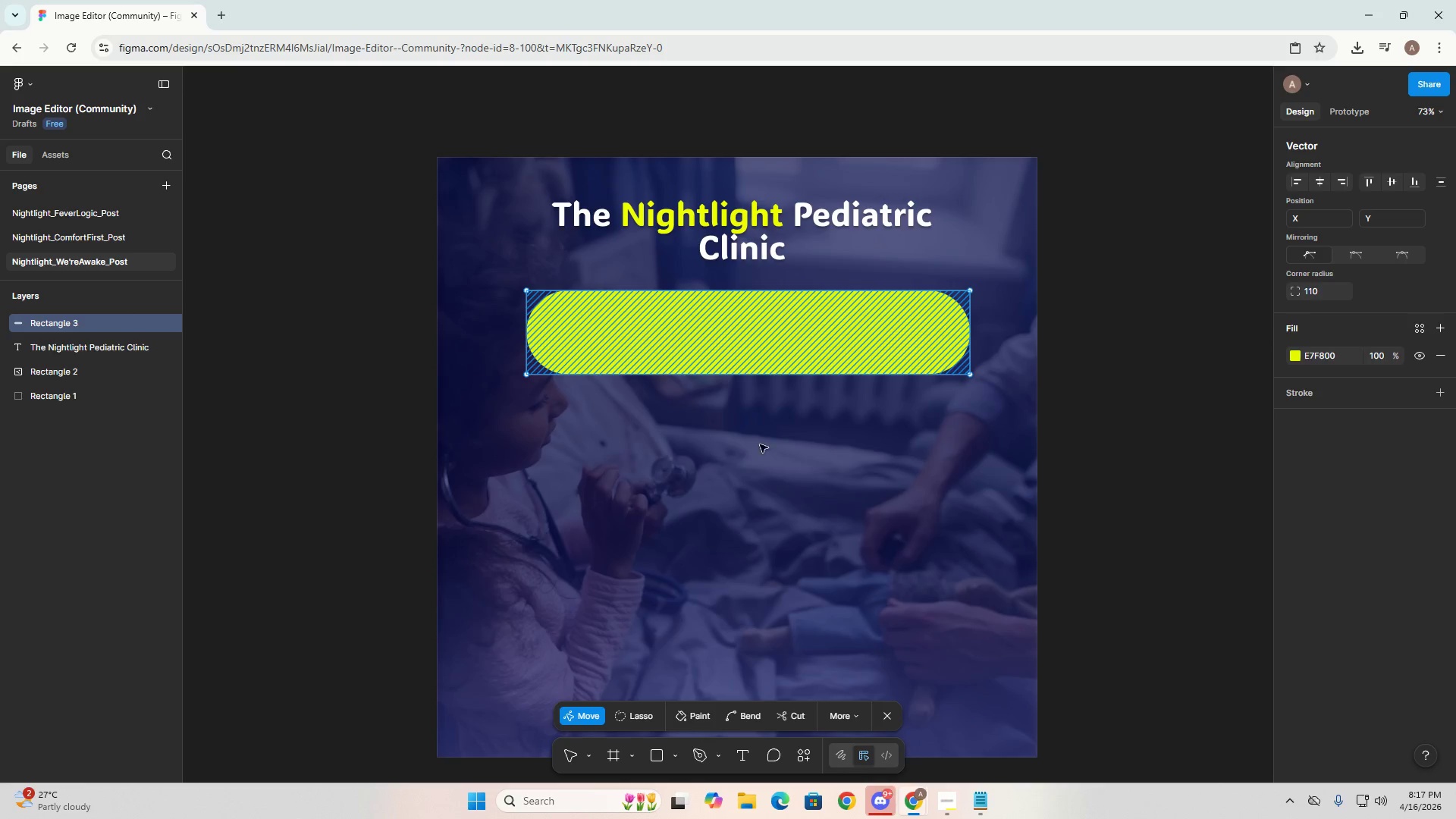 
left_click([783, 506])
 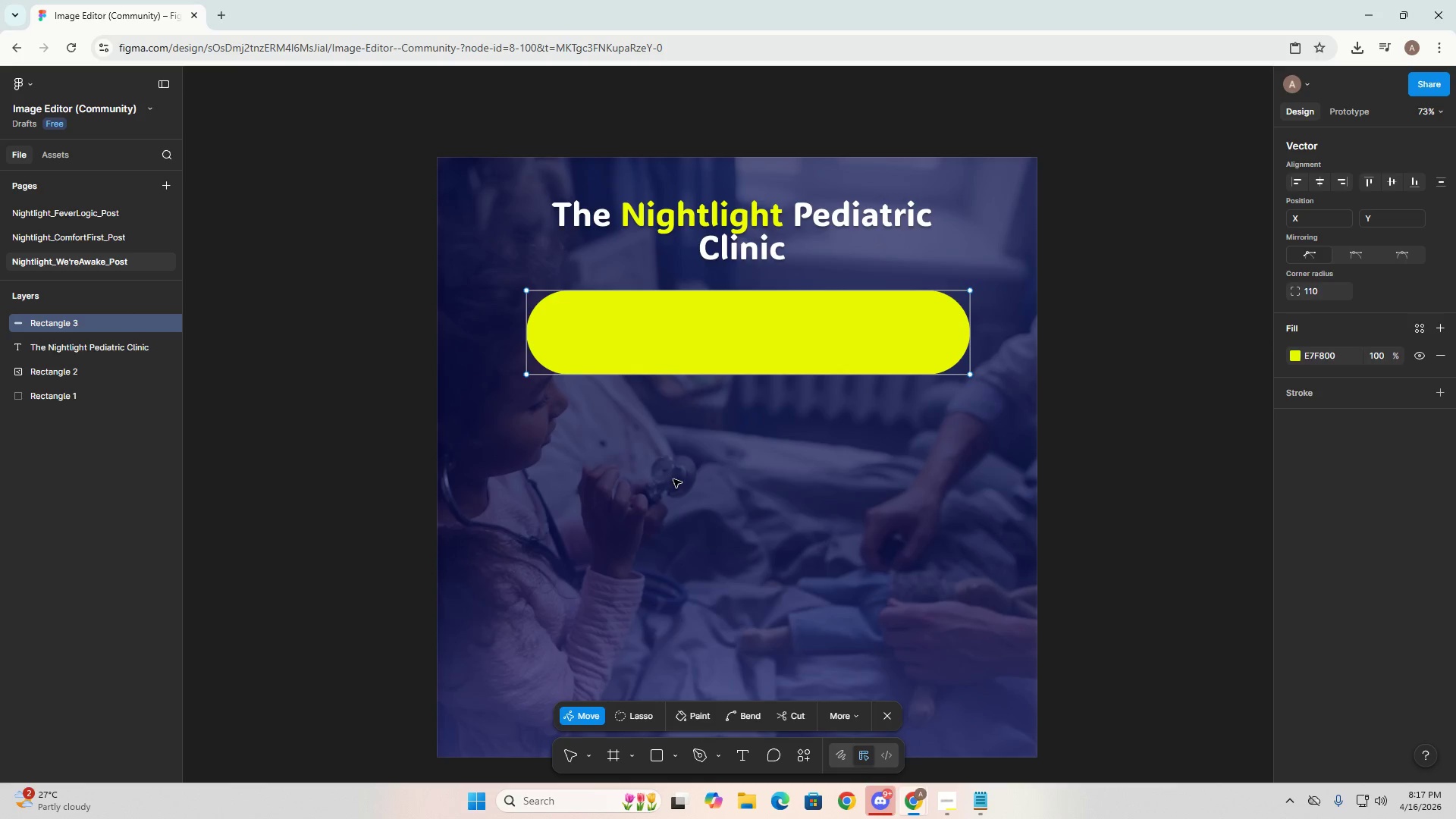 
key(T)
 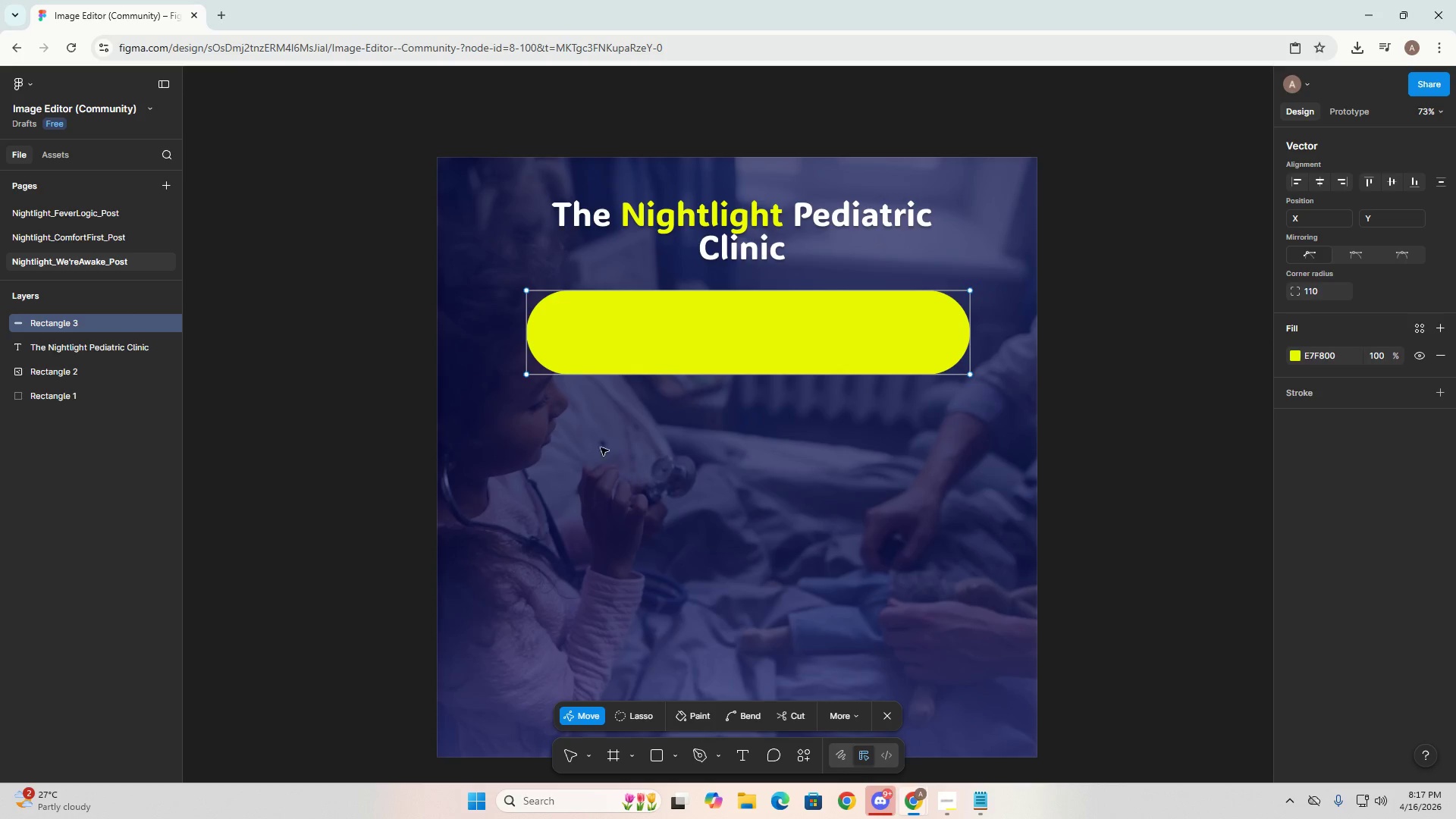 
left_click([591, 444])
 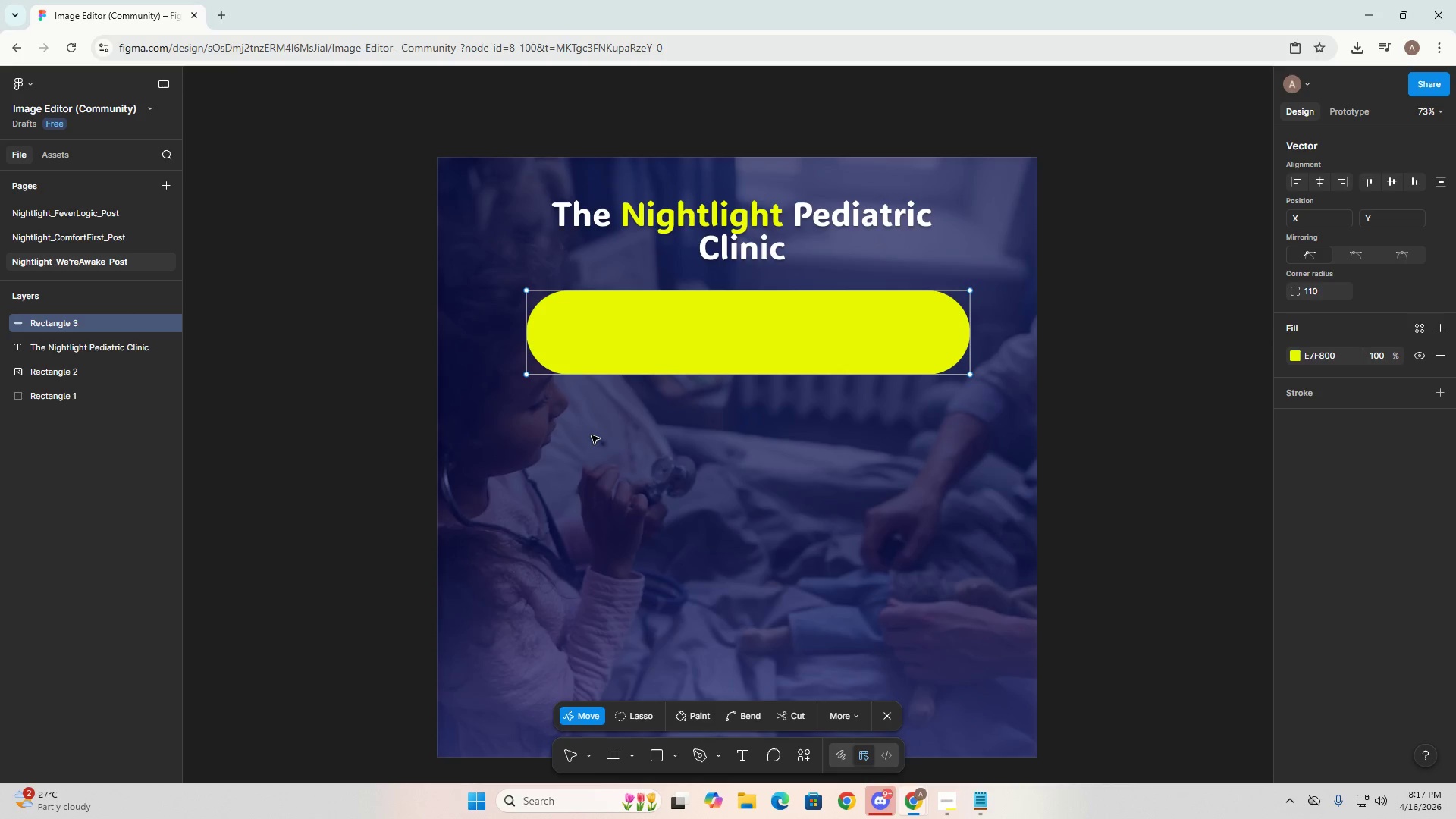 
key(T)
 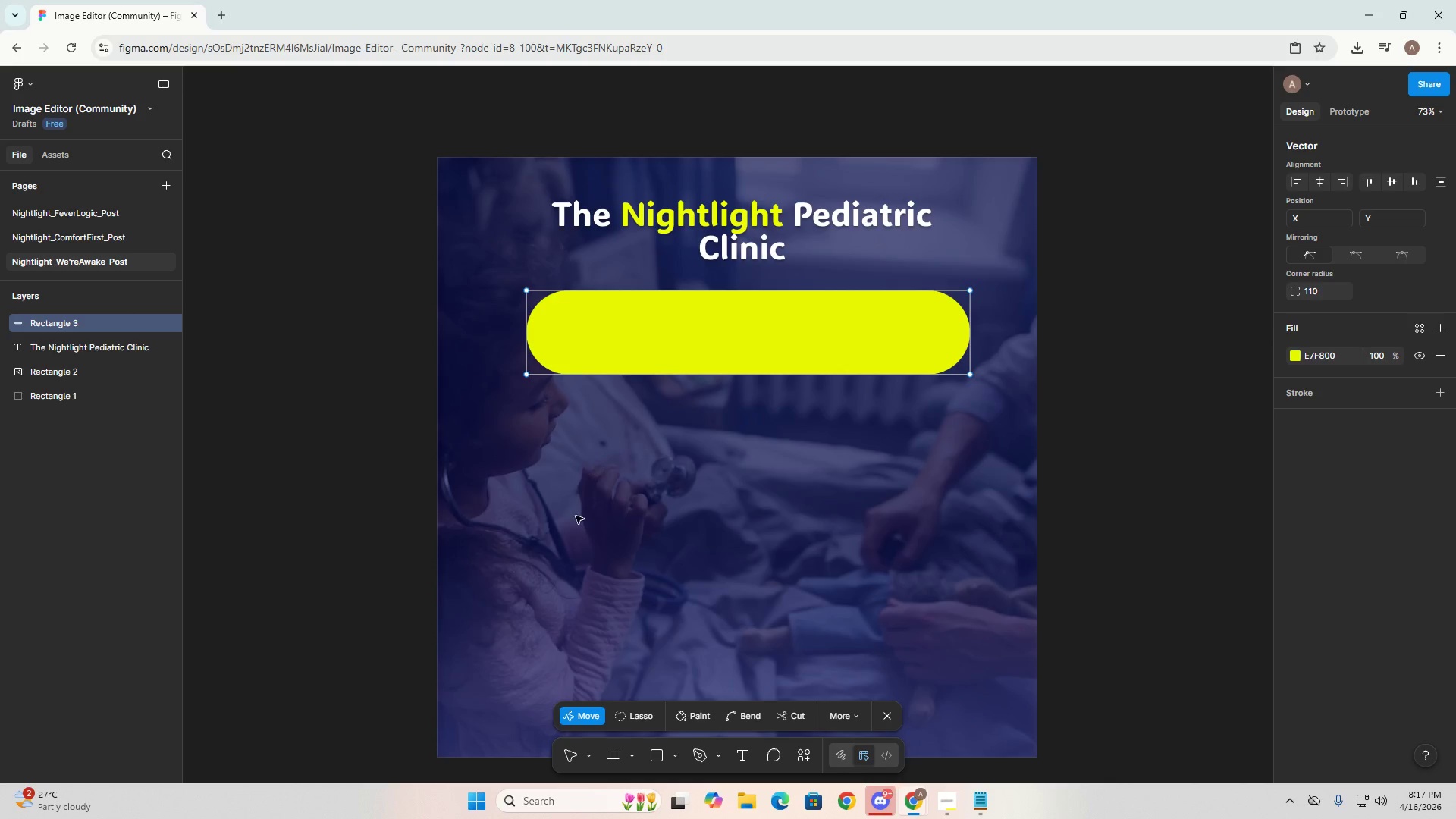 
left_click([575, 517])
 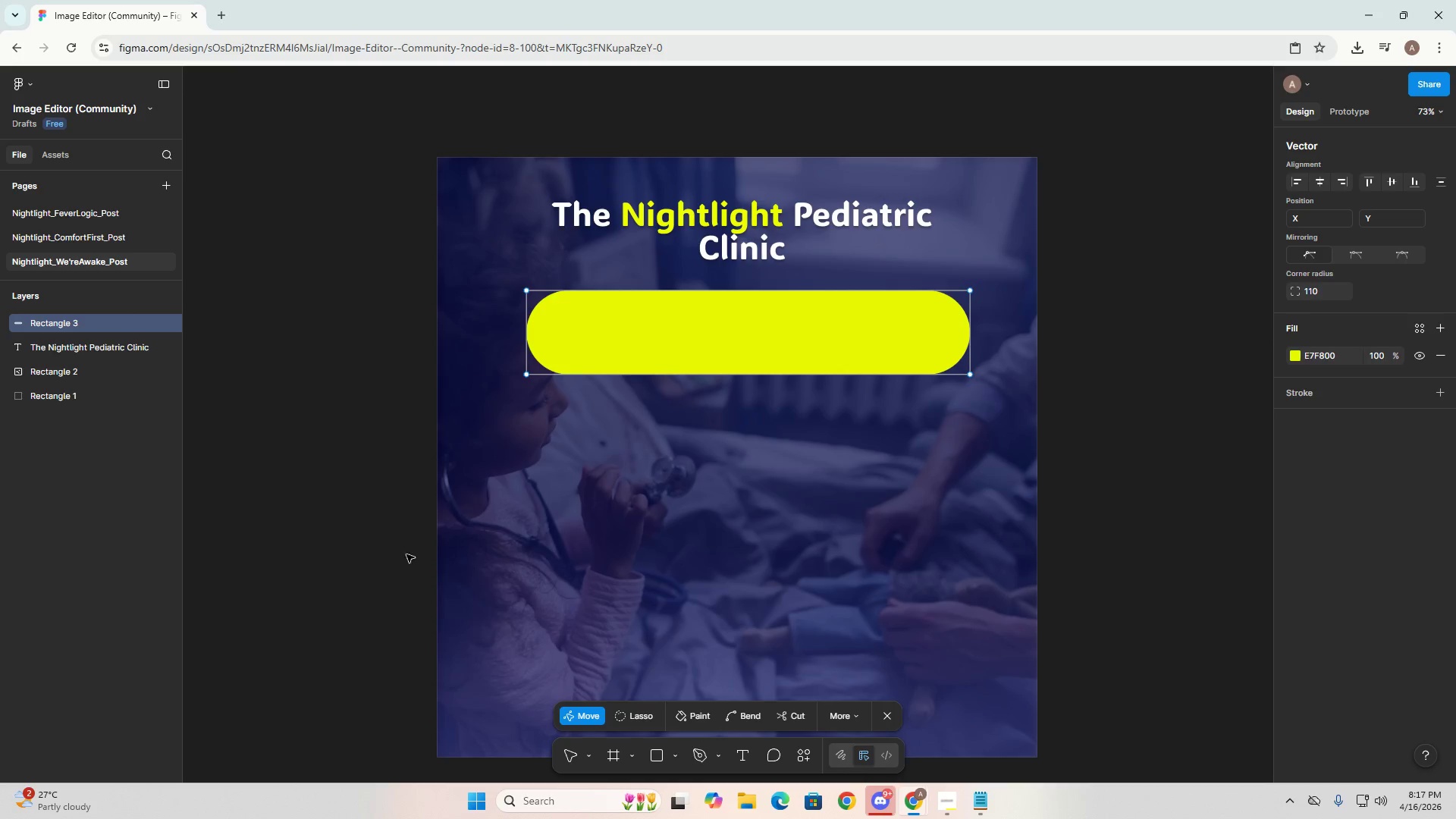 
left_click([313, 486])
 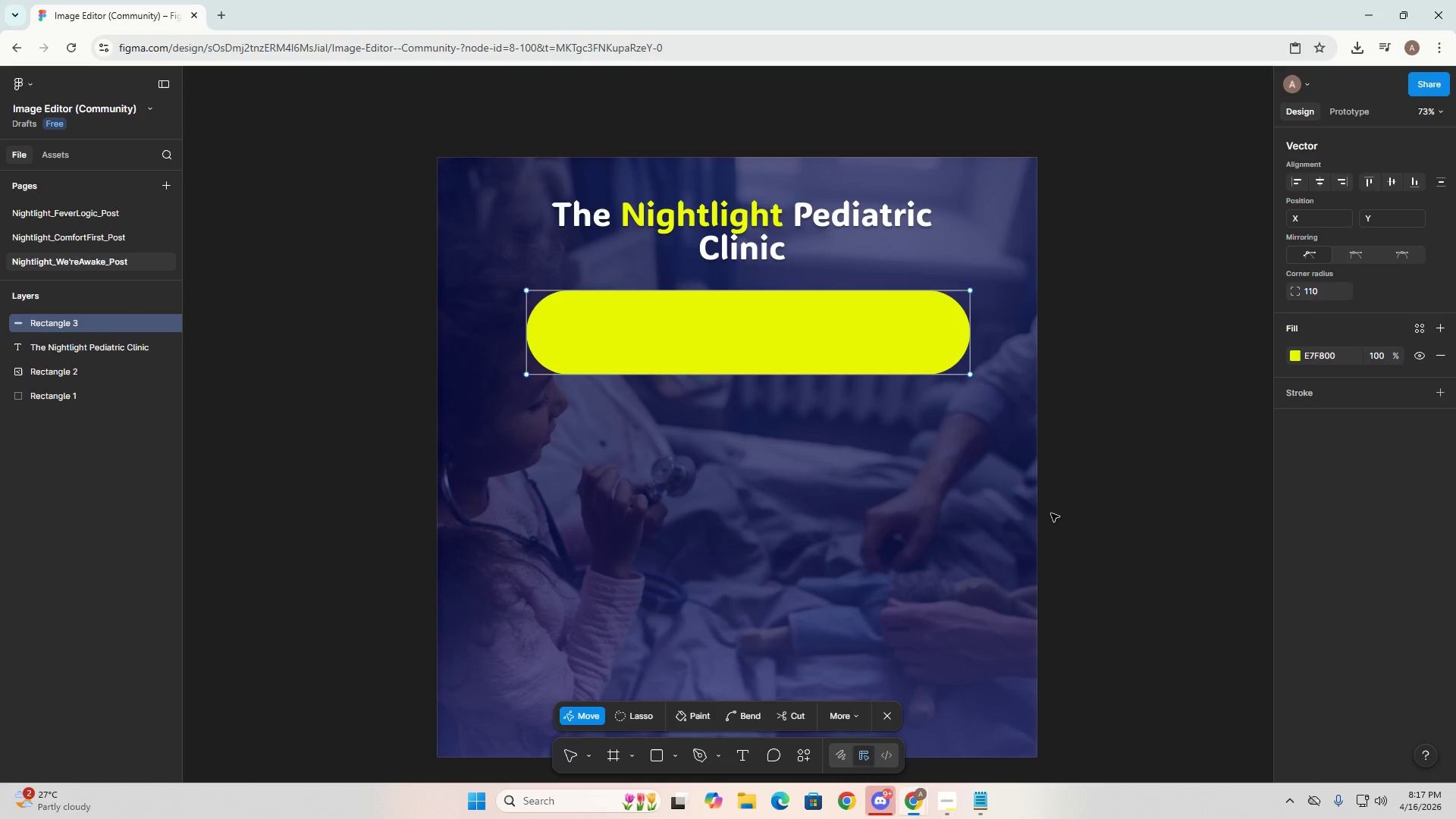 
key(Escape)
 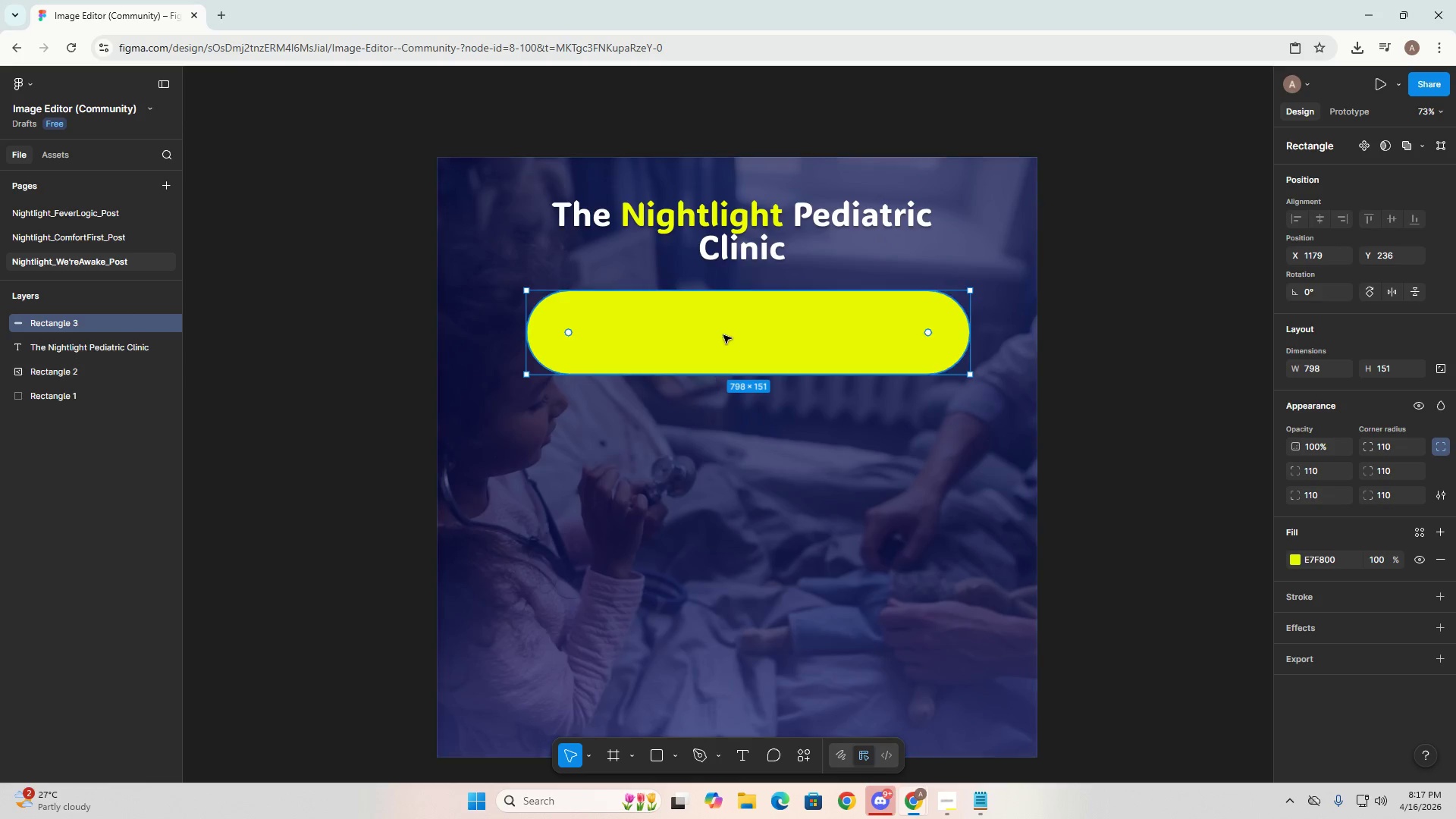 
left_click_drag(start_coordinate=[741, 346], to_coordinate=[739, 331])
 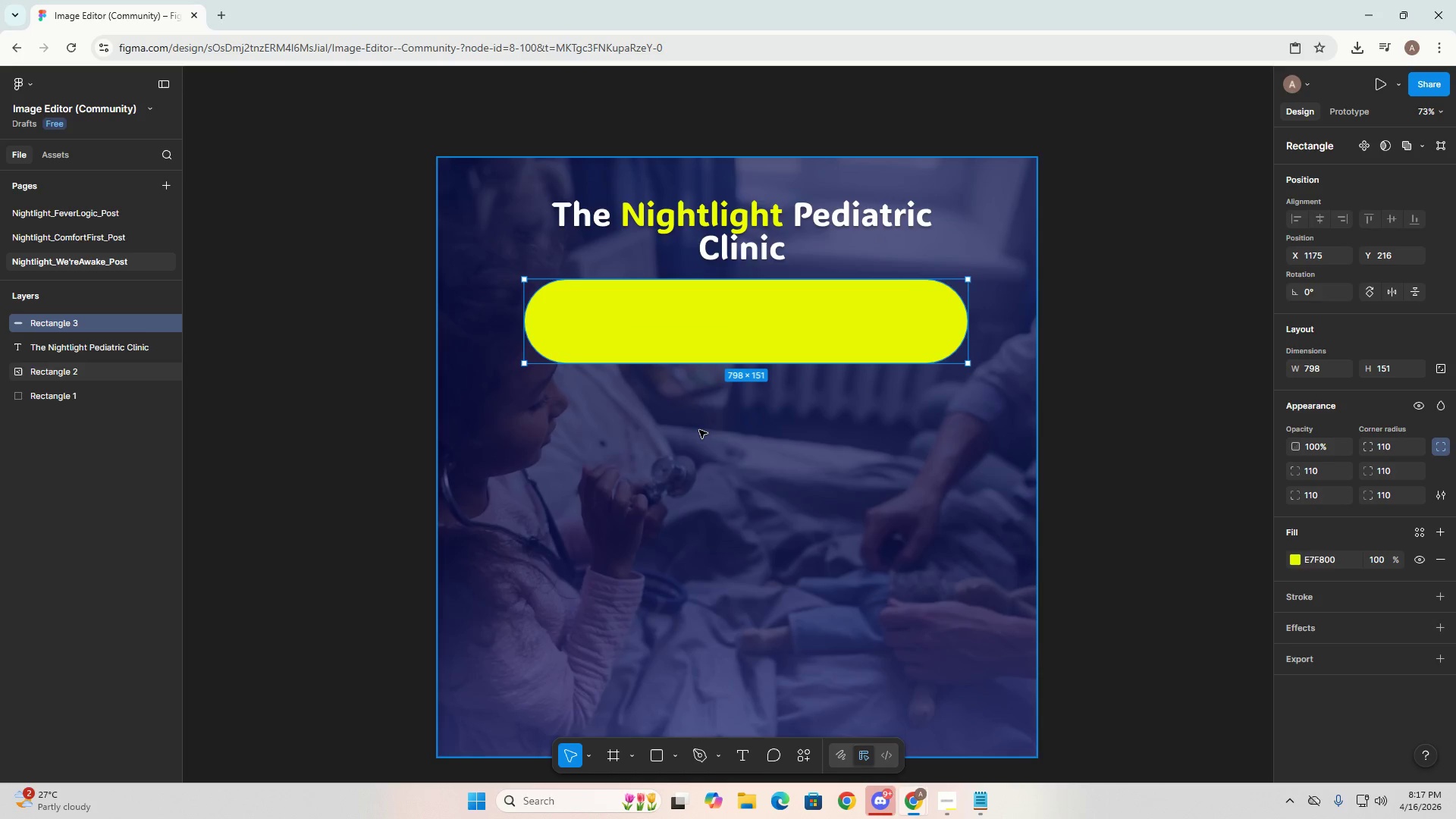 
left_click([698, 430])
 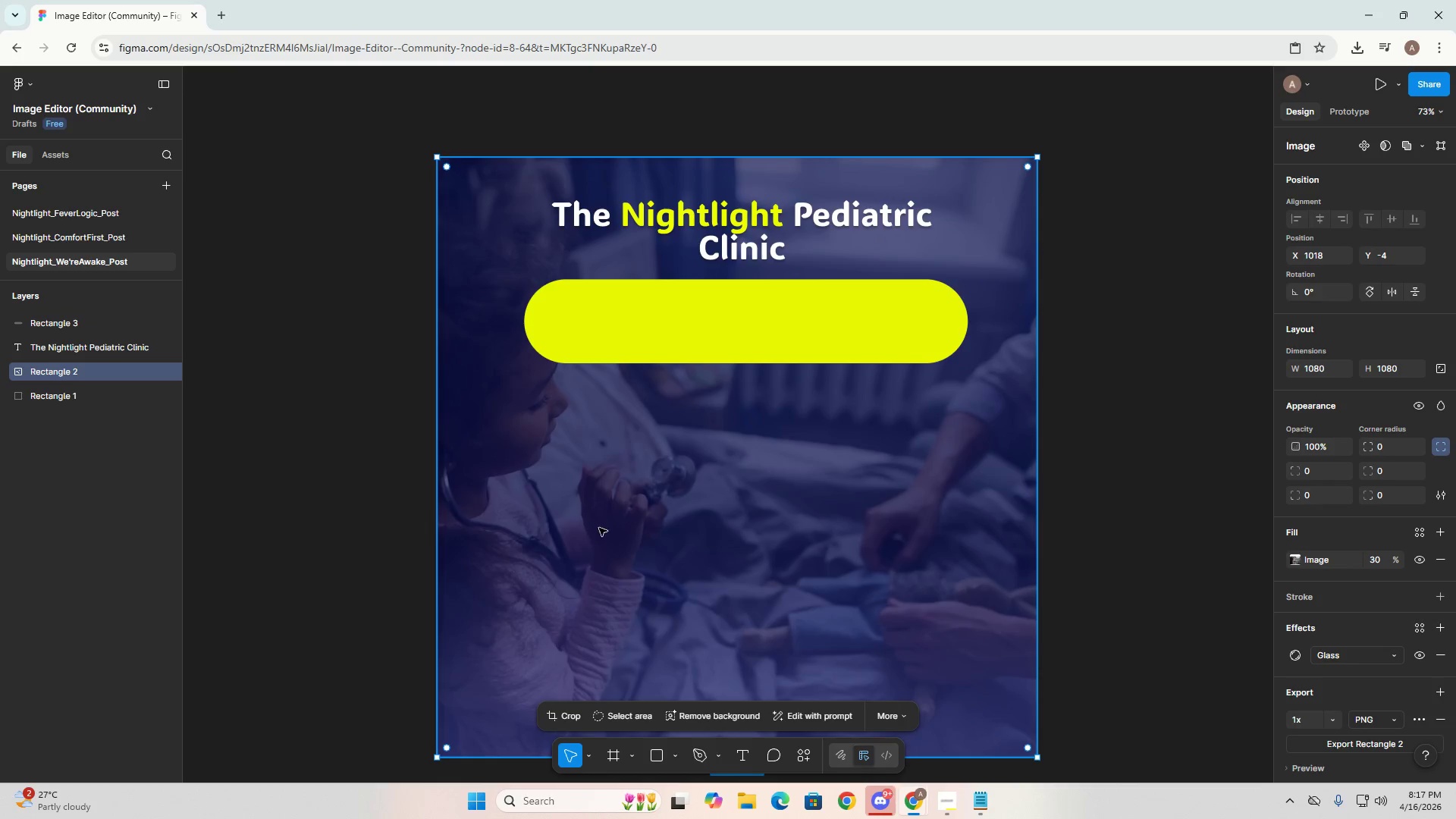 
key(T)
 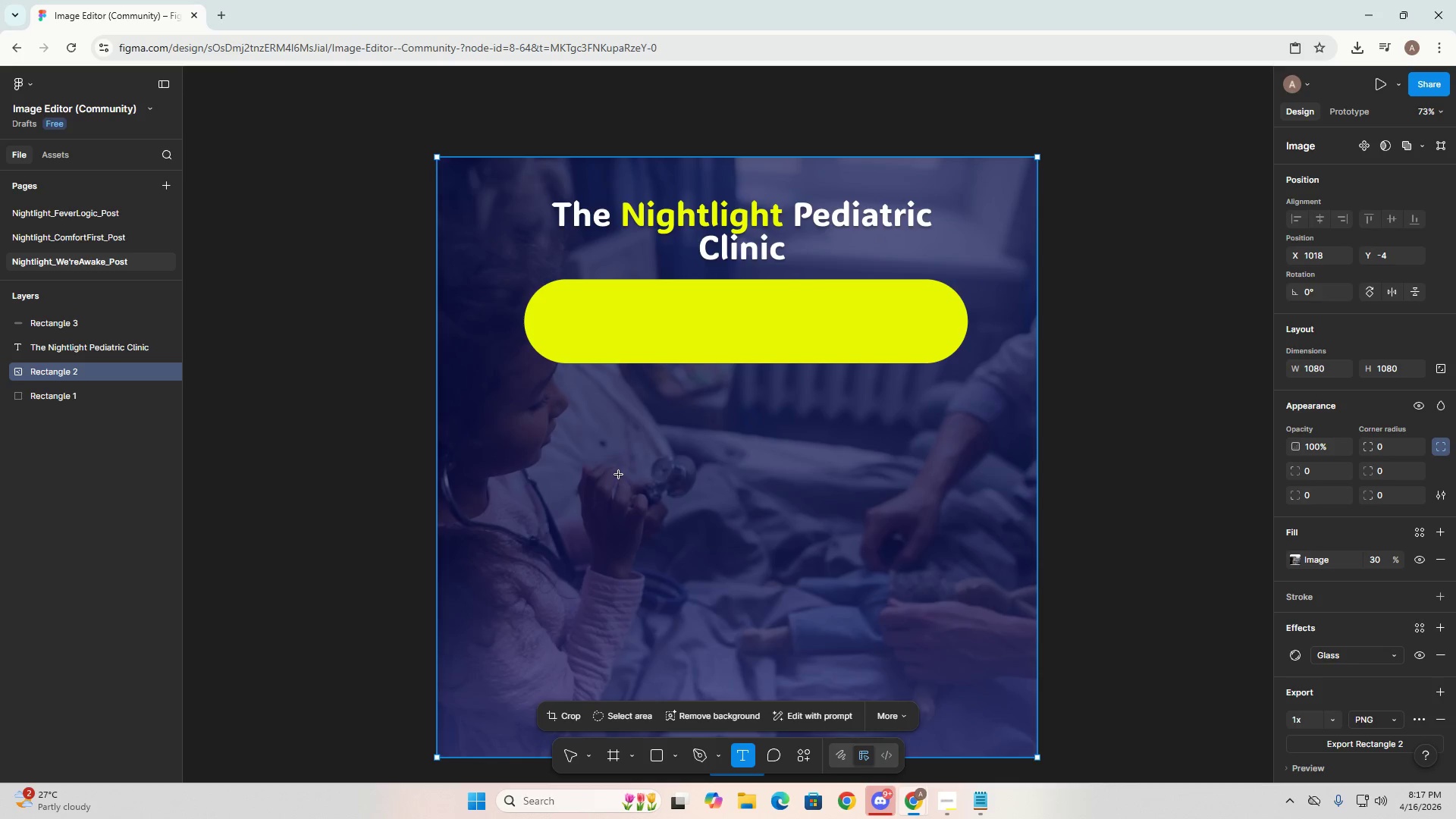 
left_click_drag(start_coordinate=[580, 437], to_coordinate=[889, 509])
 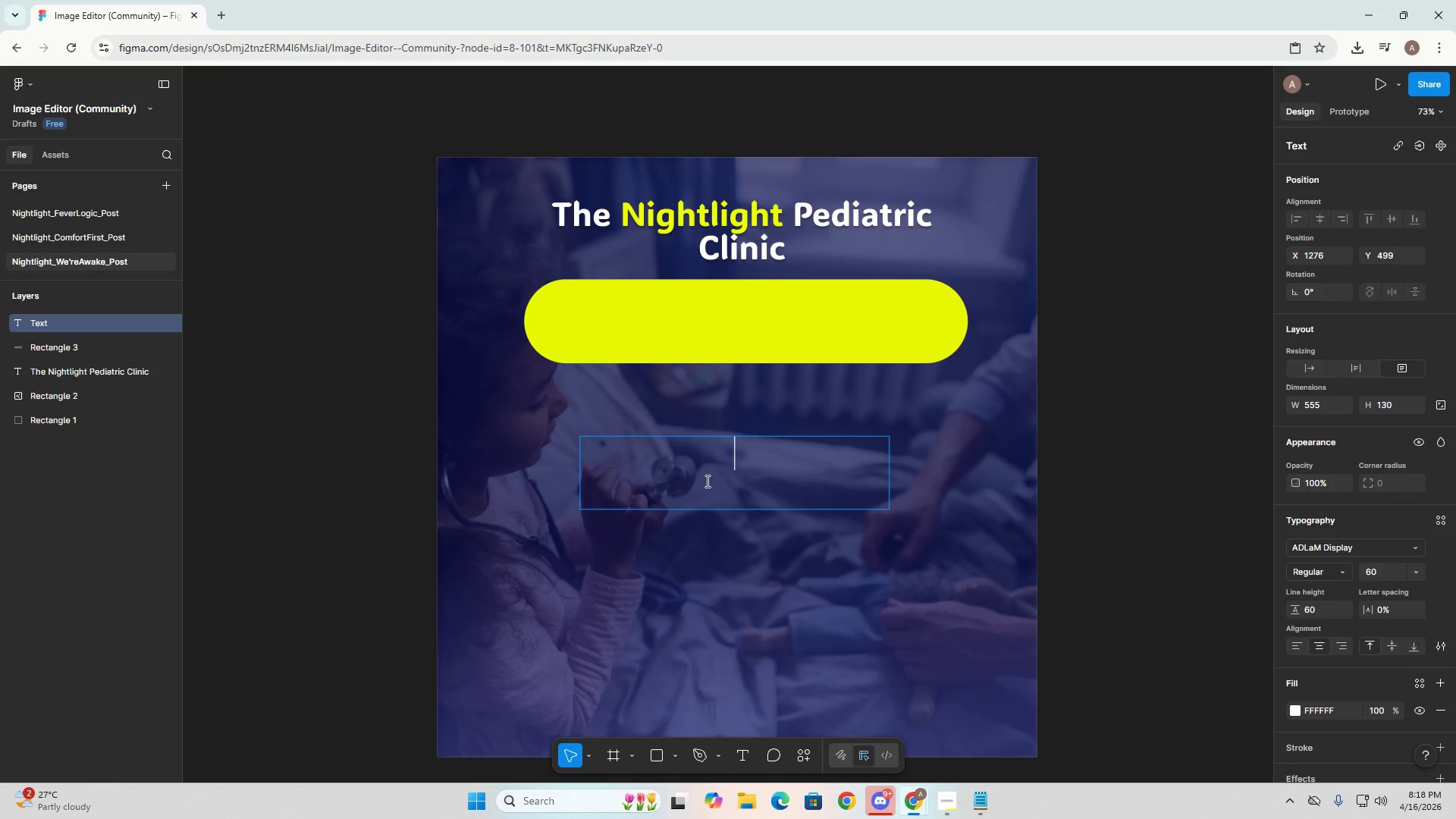 
left_click([691, 478])
 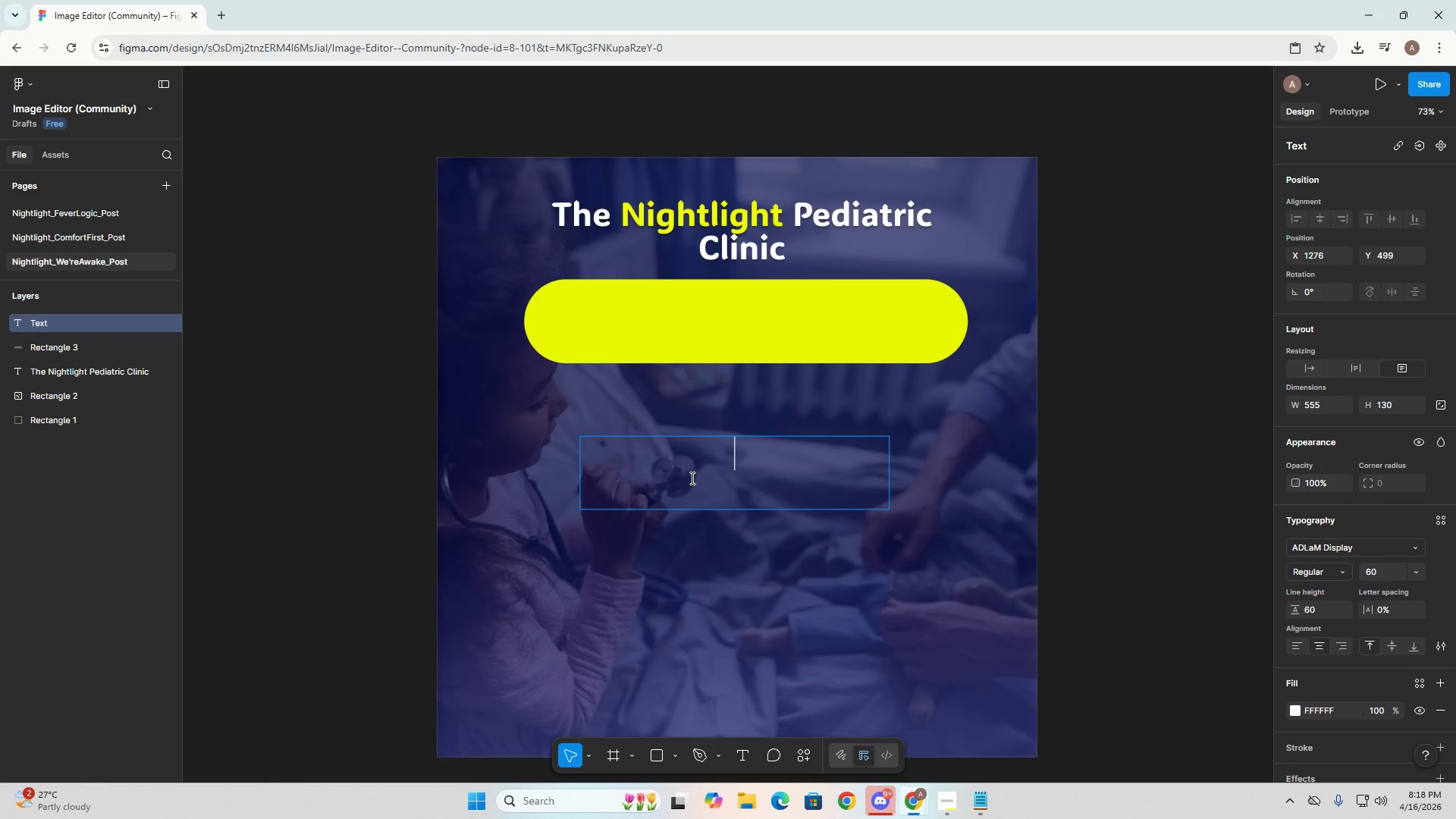 
type(no )
key(Backspace)
key(Backspace)
key(Backspace)
type(NO APPOINTMENT NEEDED)
 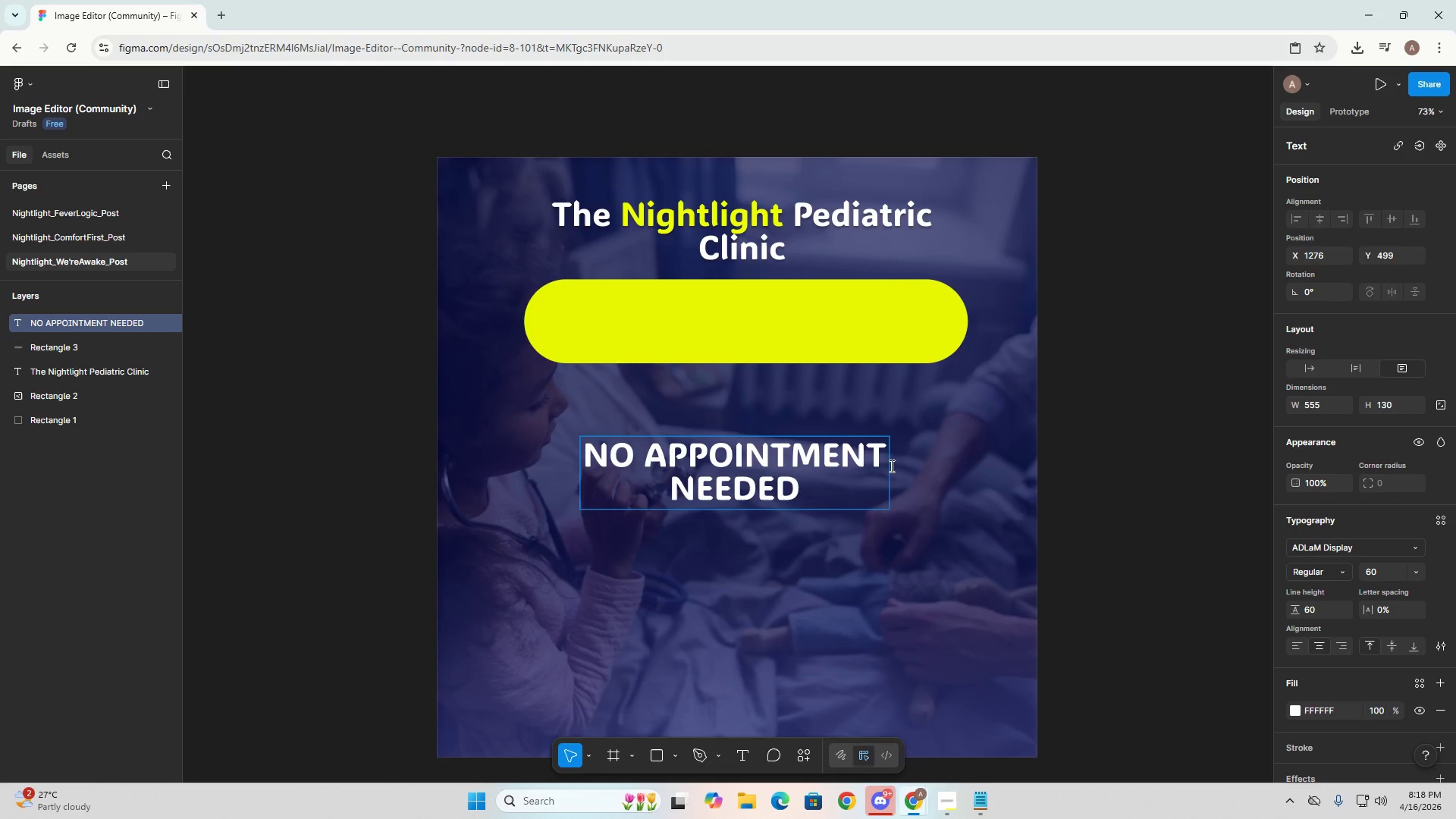 
left_click([886, 469])
 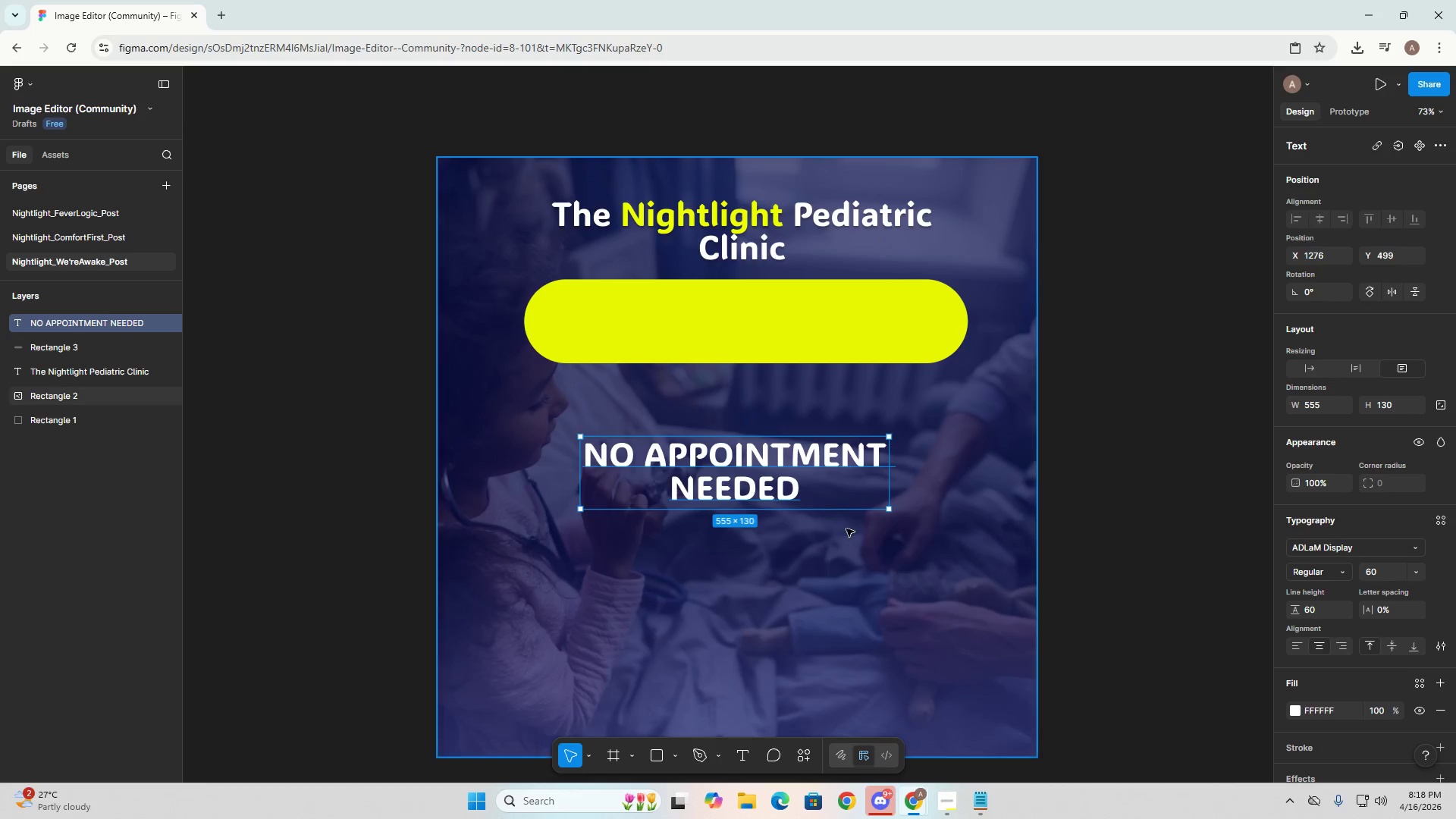 
double_click([858, 489])
 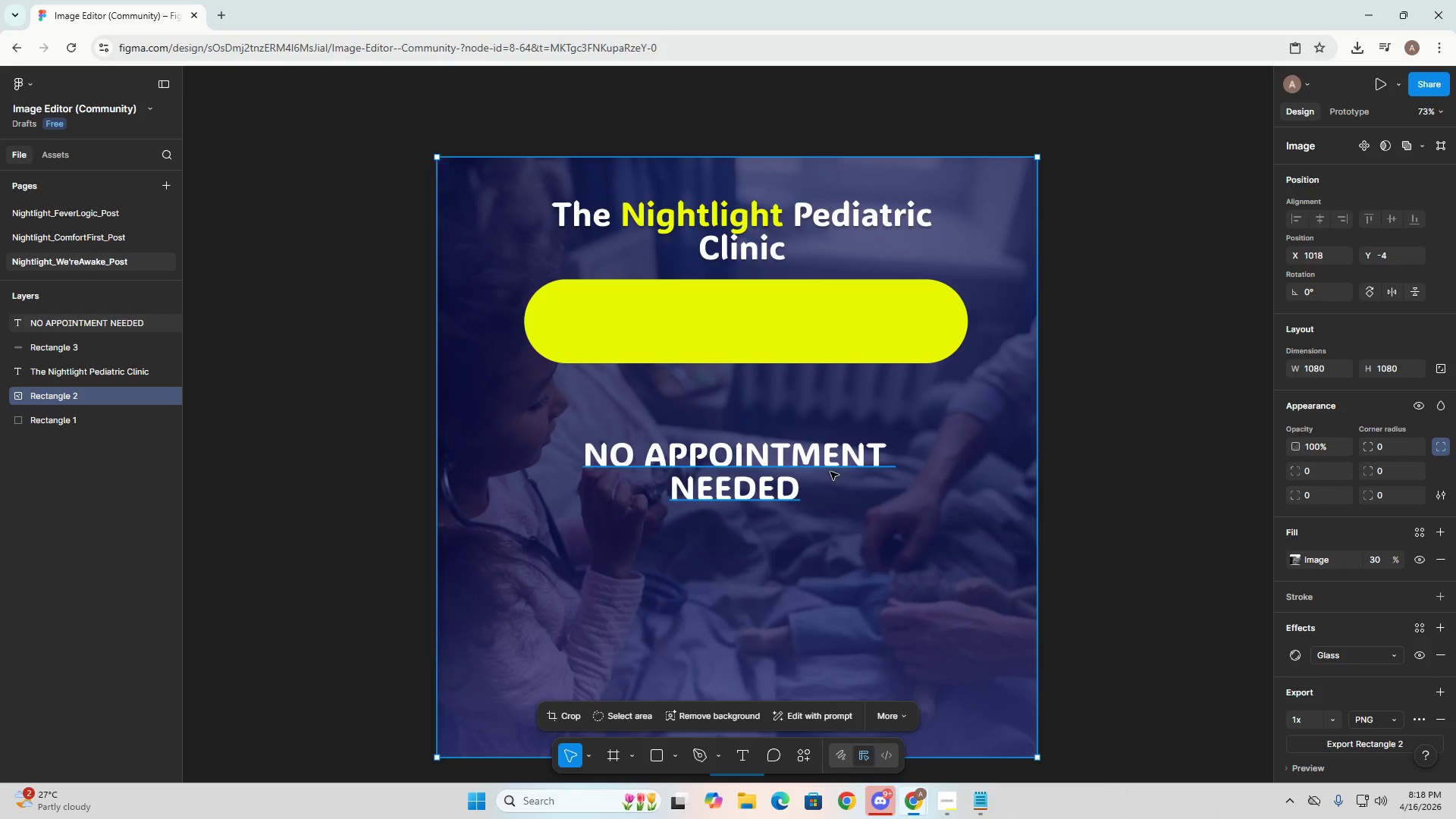 
double_click([753, 490])
 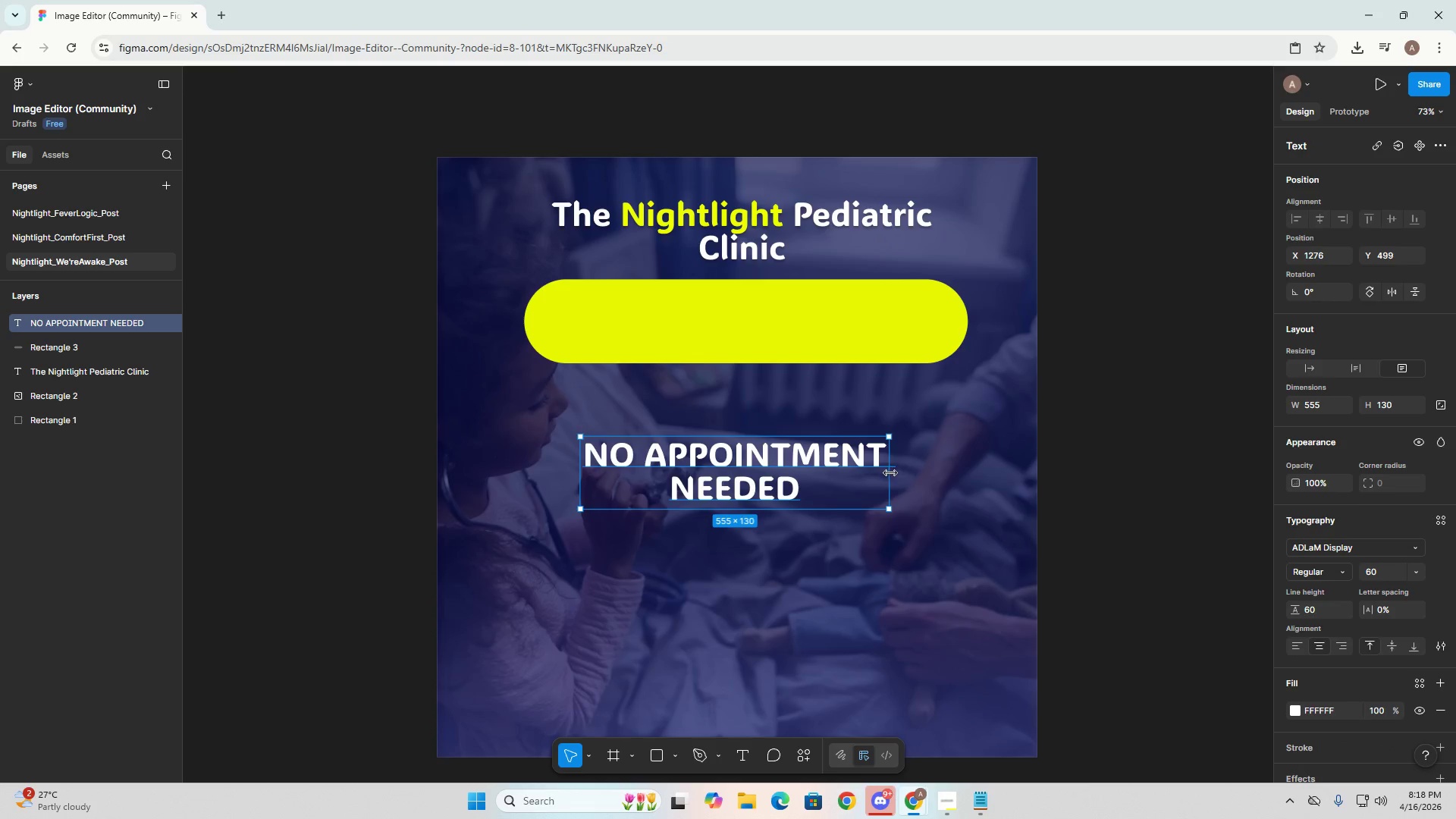 
left_click_drag(start_coordinate=[893, 475], to_coordinate=[978, 476])
 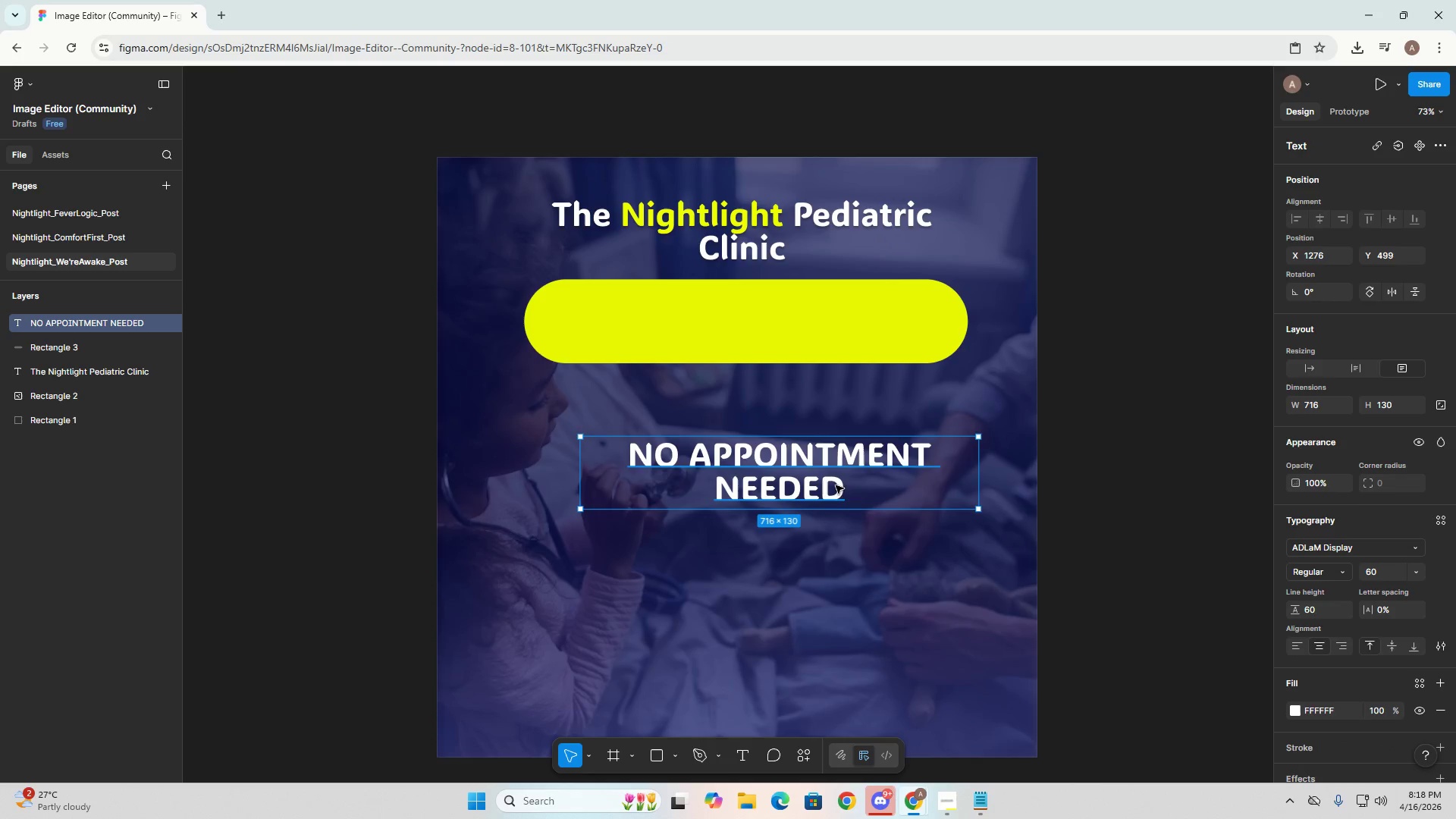 
left_click([861, 485])
 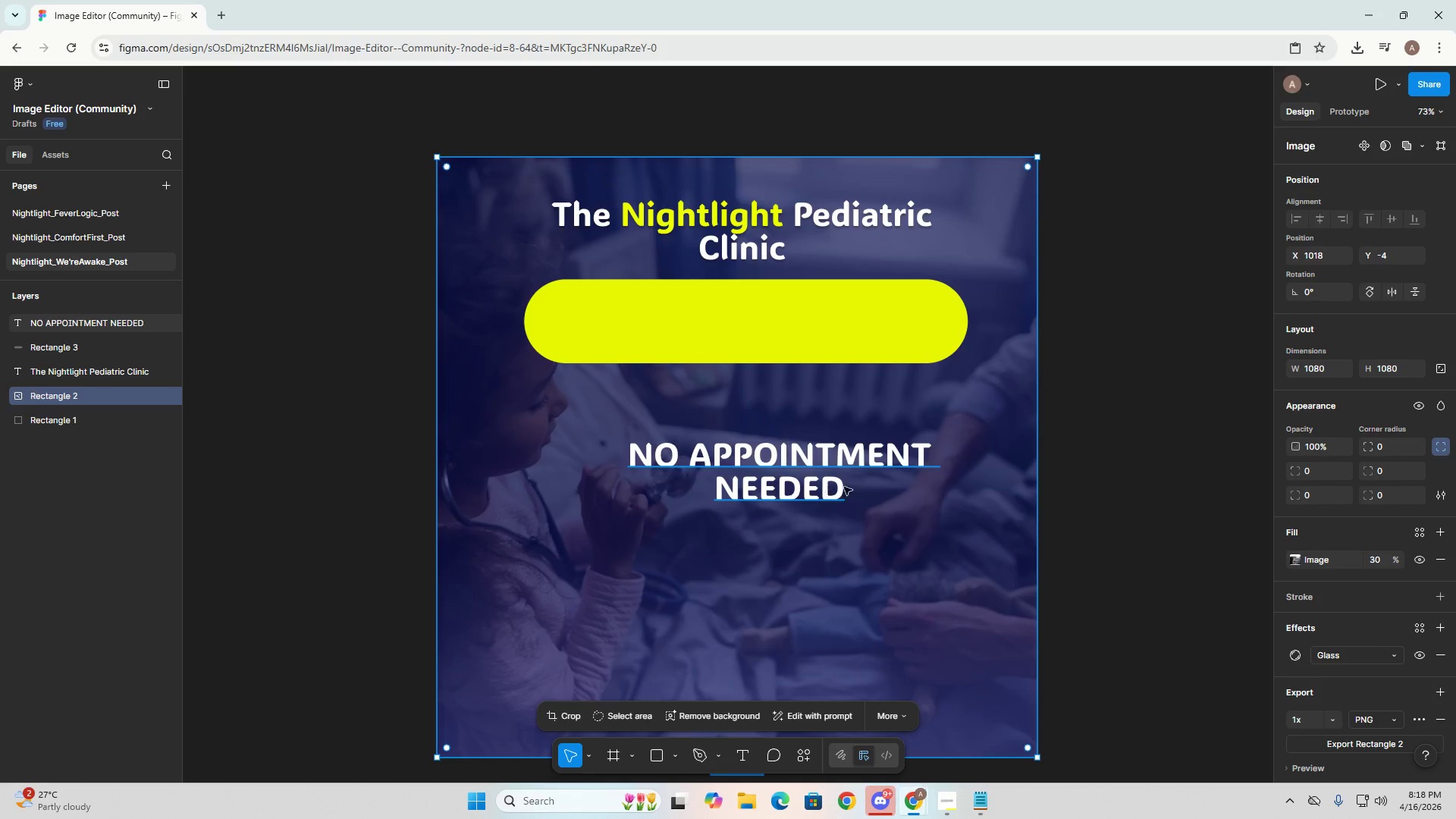 
left_click([815, 484])
 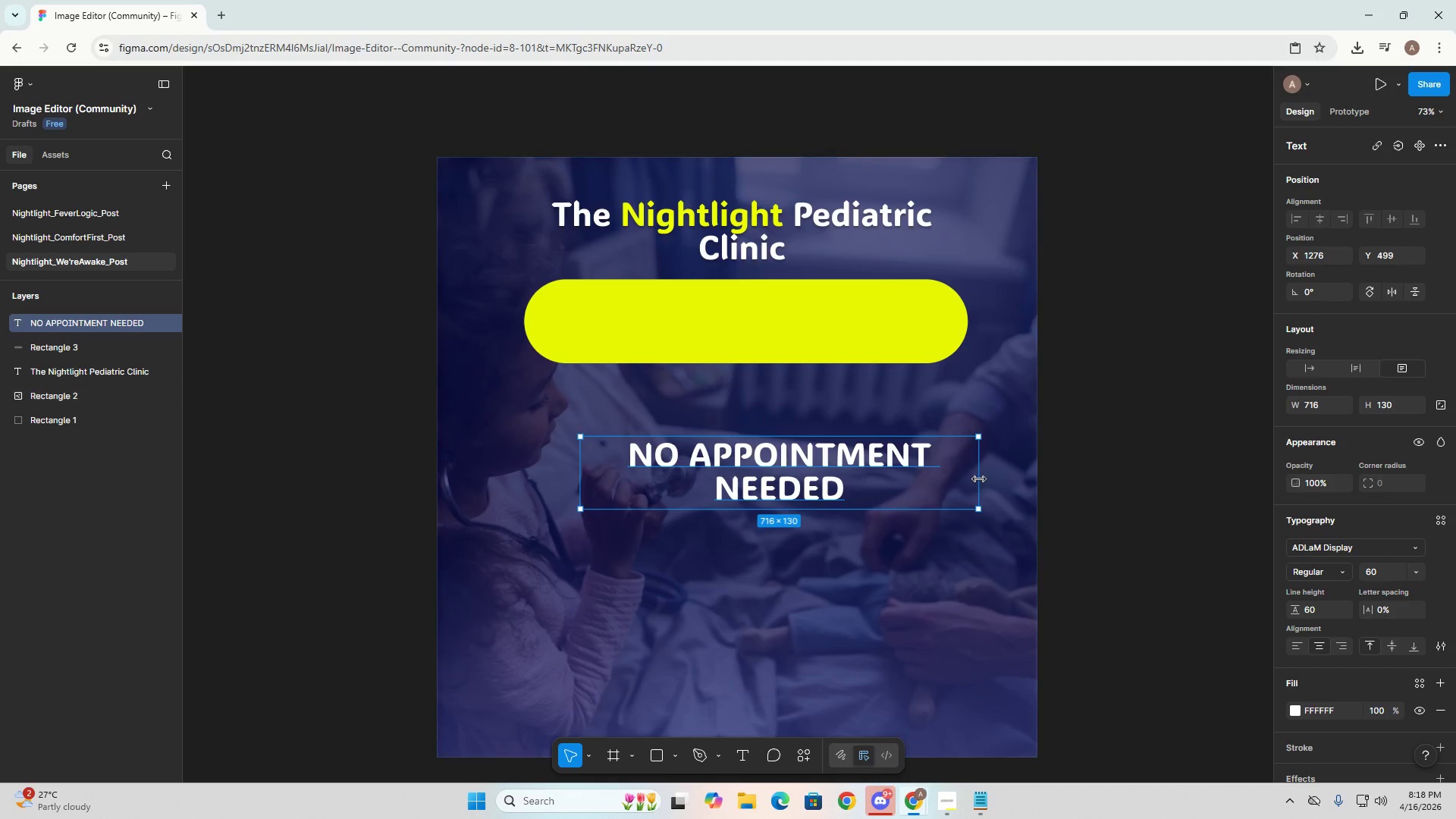 
left_click_drag(start_coordinate=[980, 479], to_coordinate=[946, 481])
 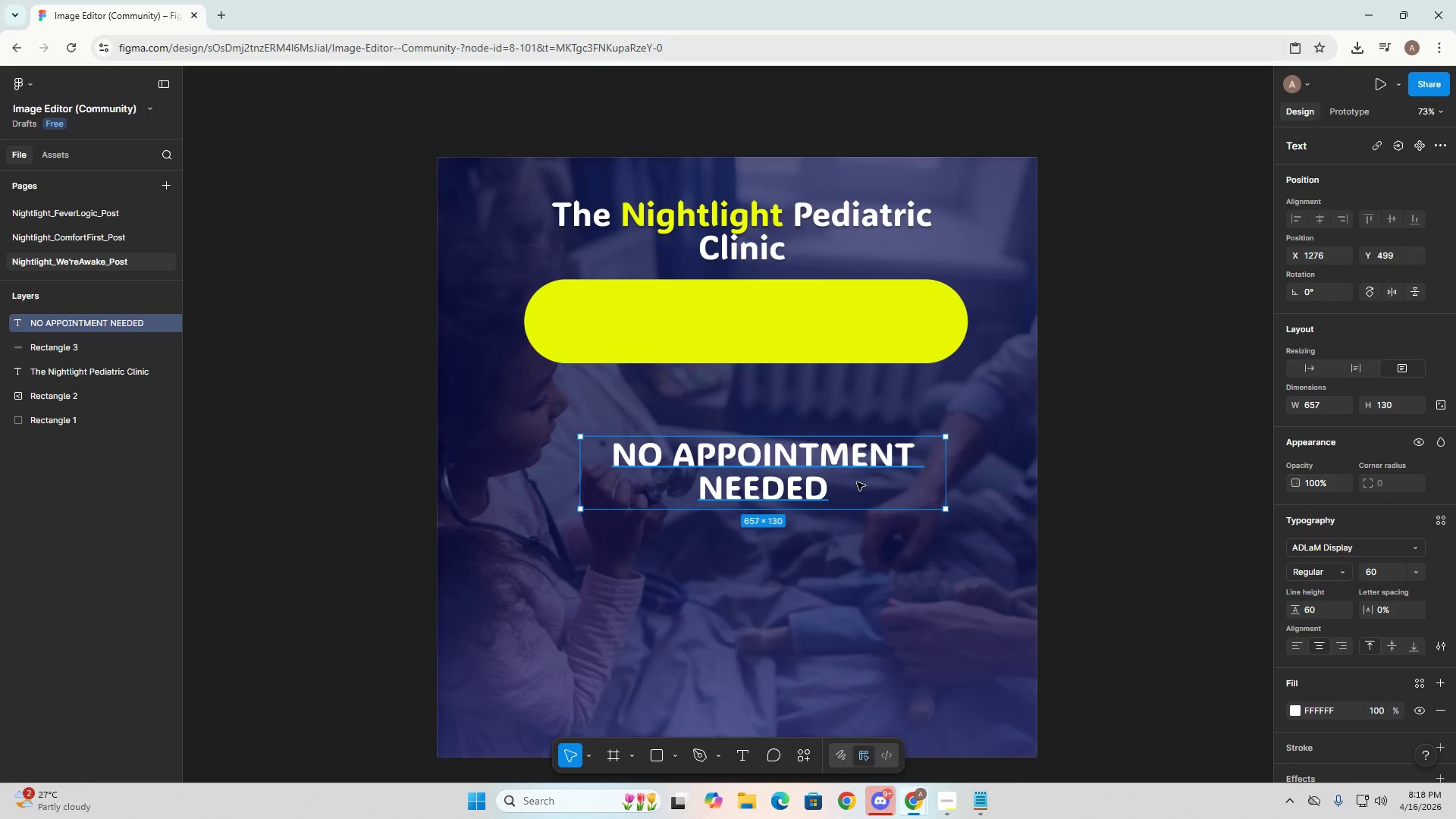 
left_click_drag(start_coordinate=[857, 482], to_coordinate=[842, 335])
 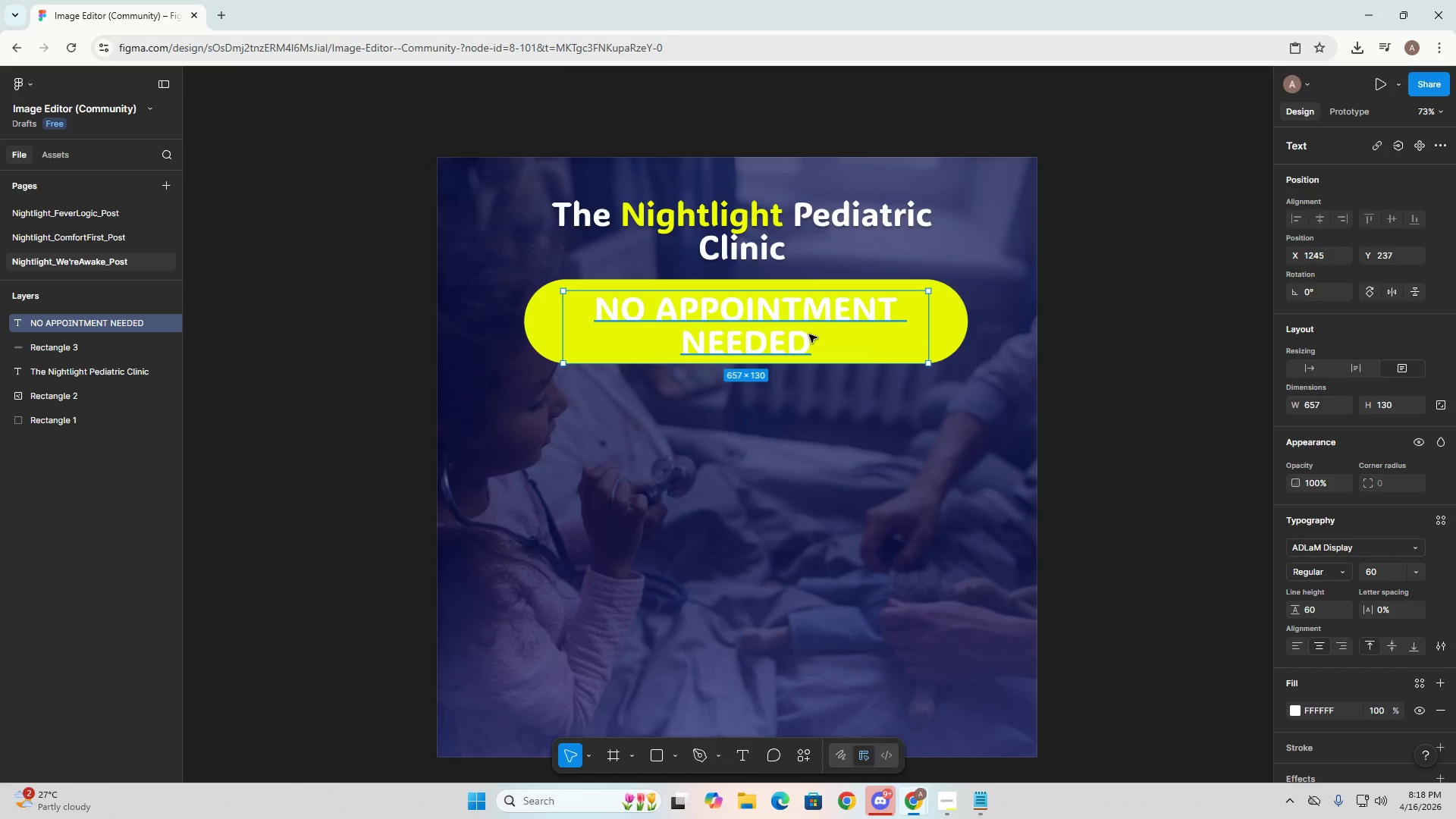 
double_click([809, 334])
 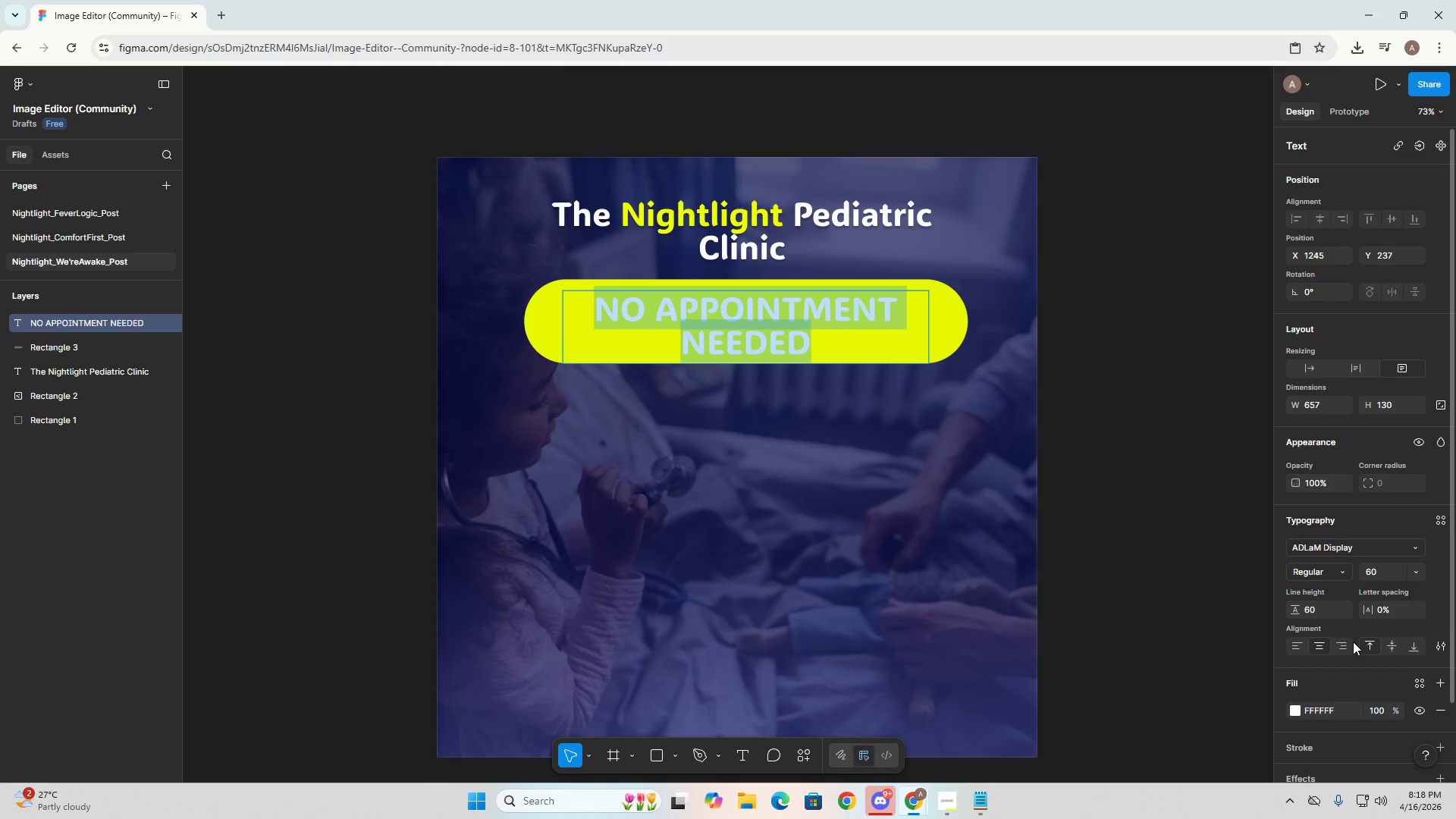 
left_click([1297, 706])
 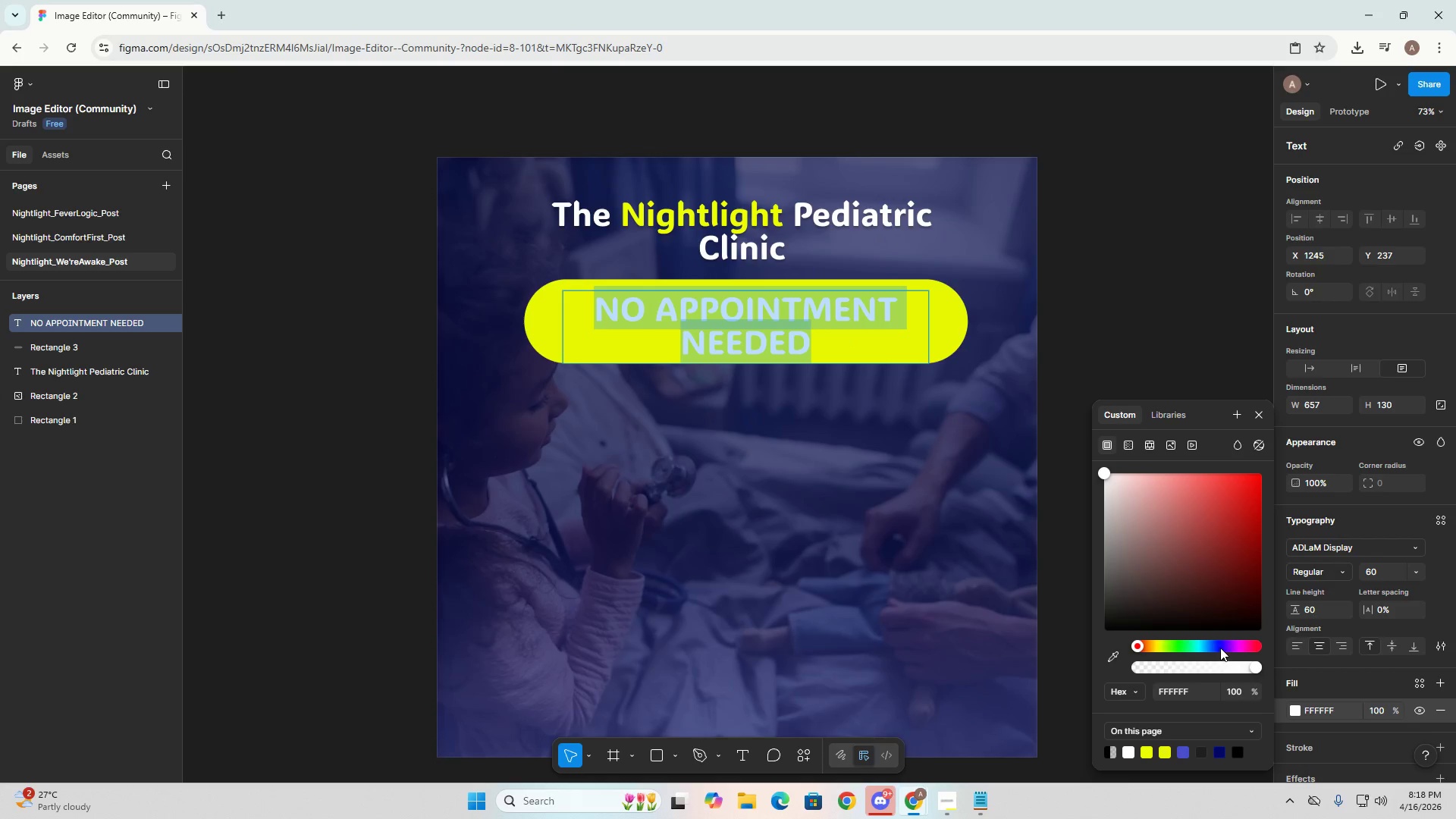 
left_click([1220, 648])
 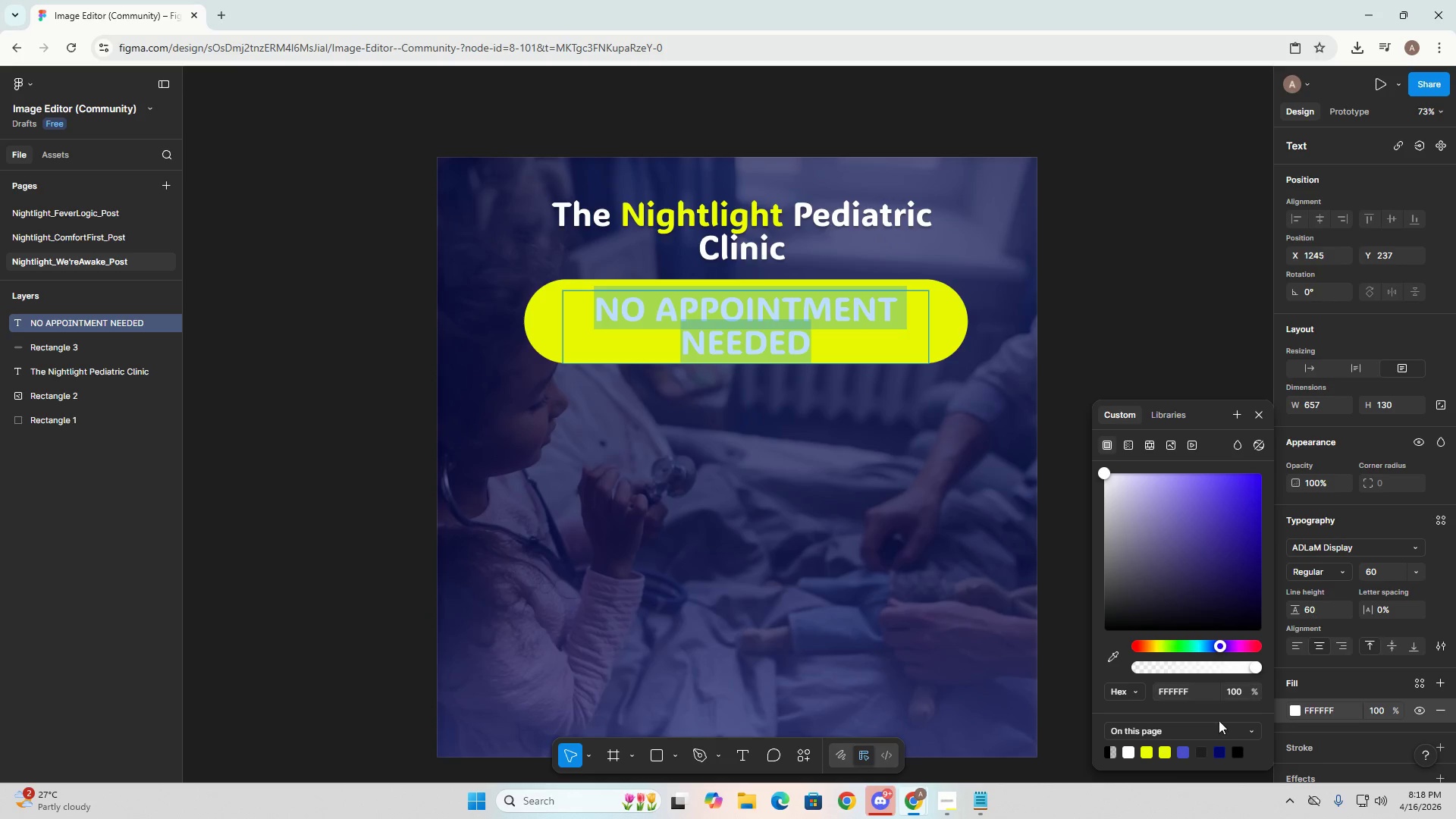 
left_click([1224, 748])
 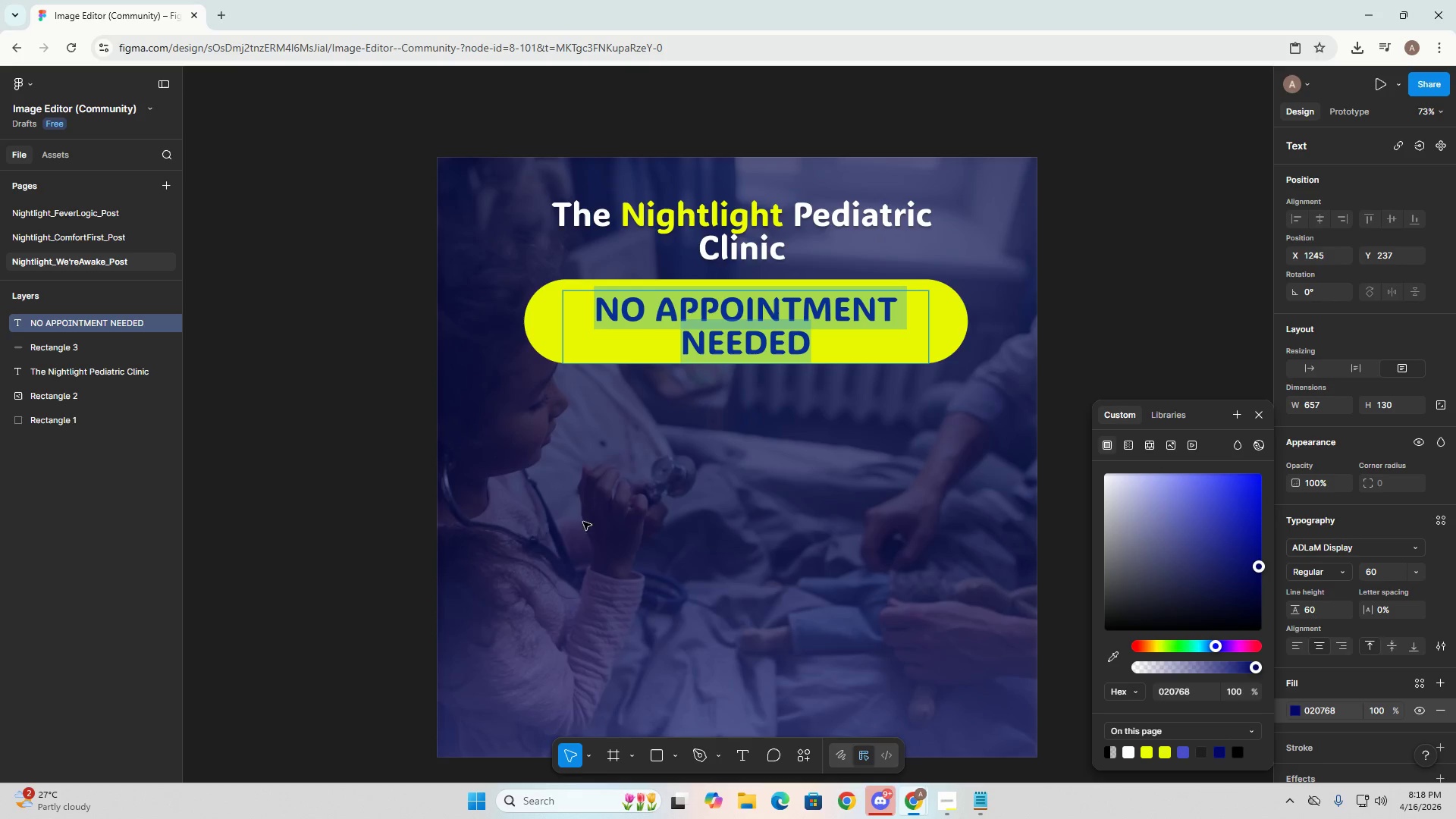 
left_click_drag(start_coordinate=[1200, 528], to_coordinate=[1180, 553])
 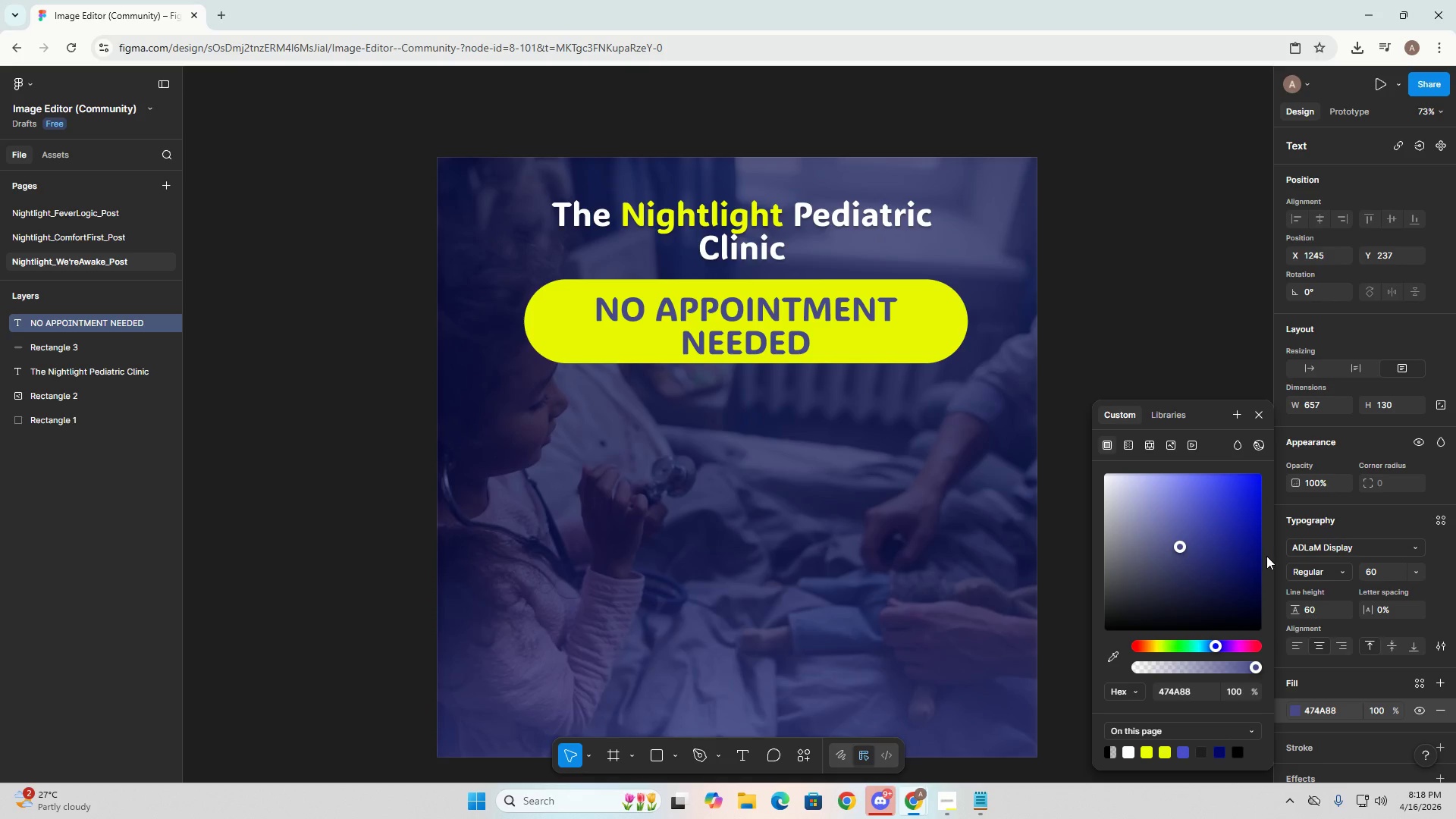 
left_click([1266, 556])
 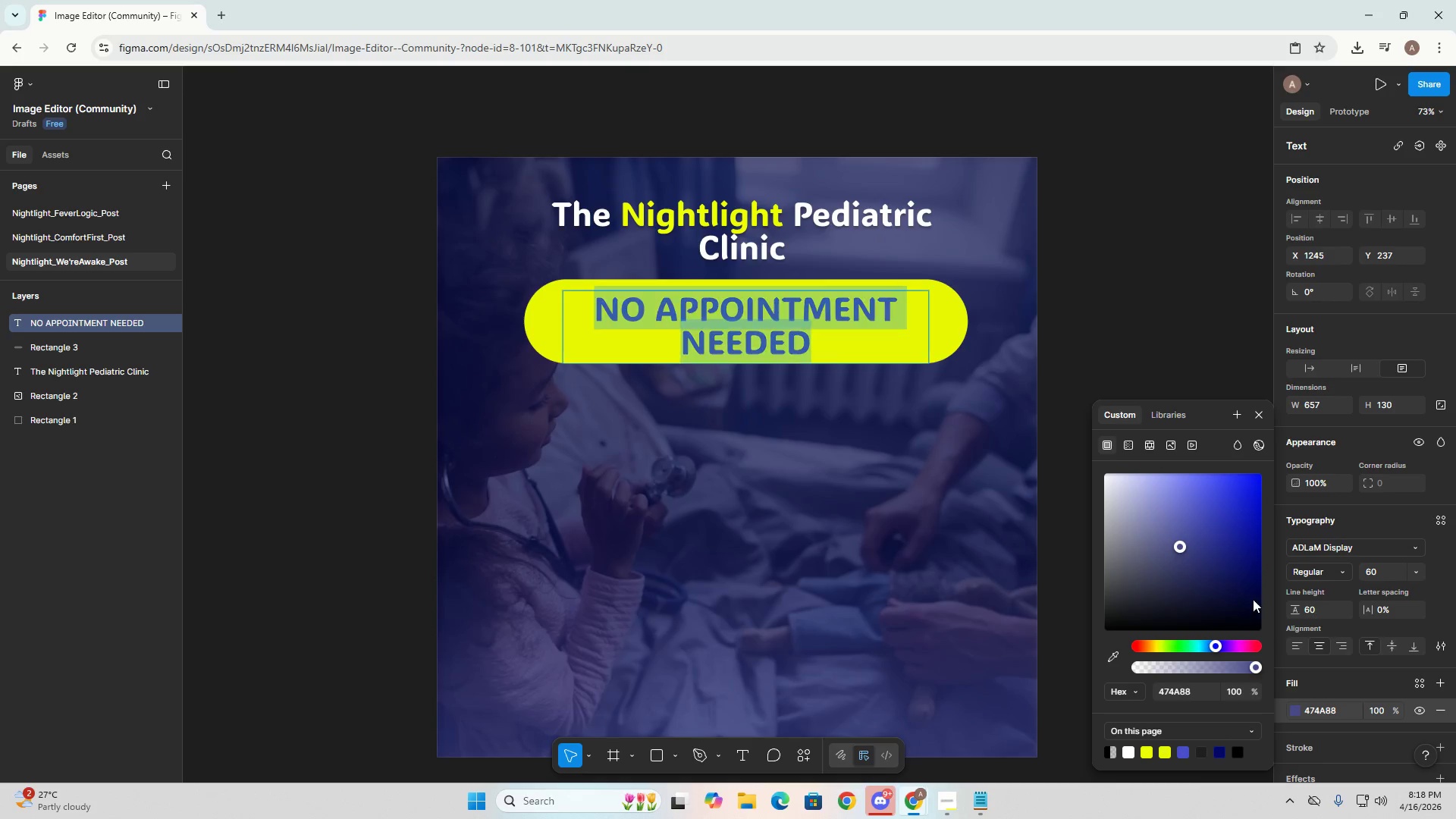 
left_click_drag(start_coordinate=[1210, 528], to_coordinate=[1222, 516])
 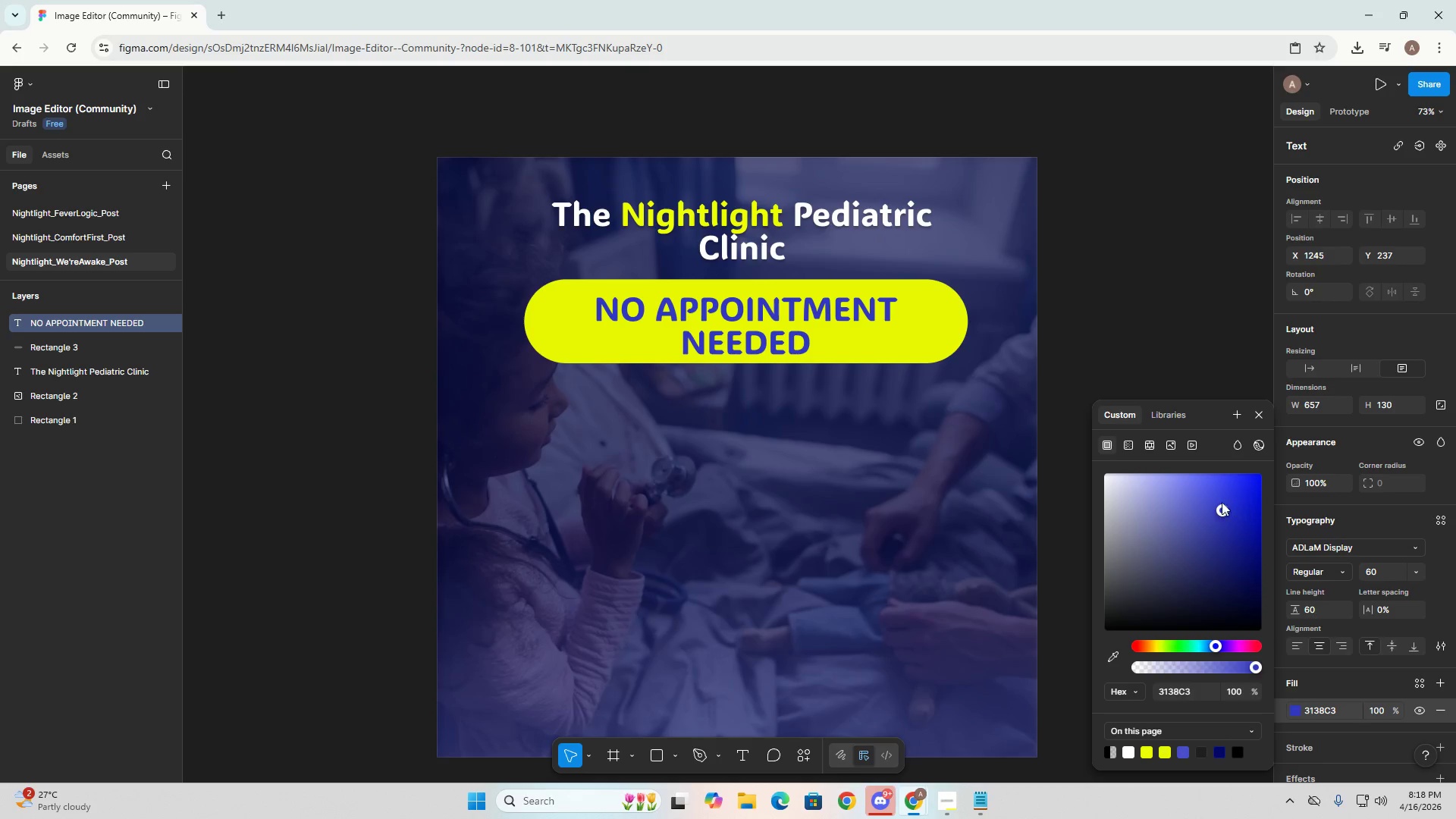 
left_click_drag(start_coordinate=[1215, 502], to_coordinate=[1260, 496])
 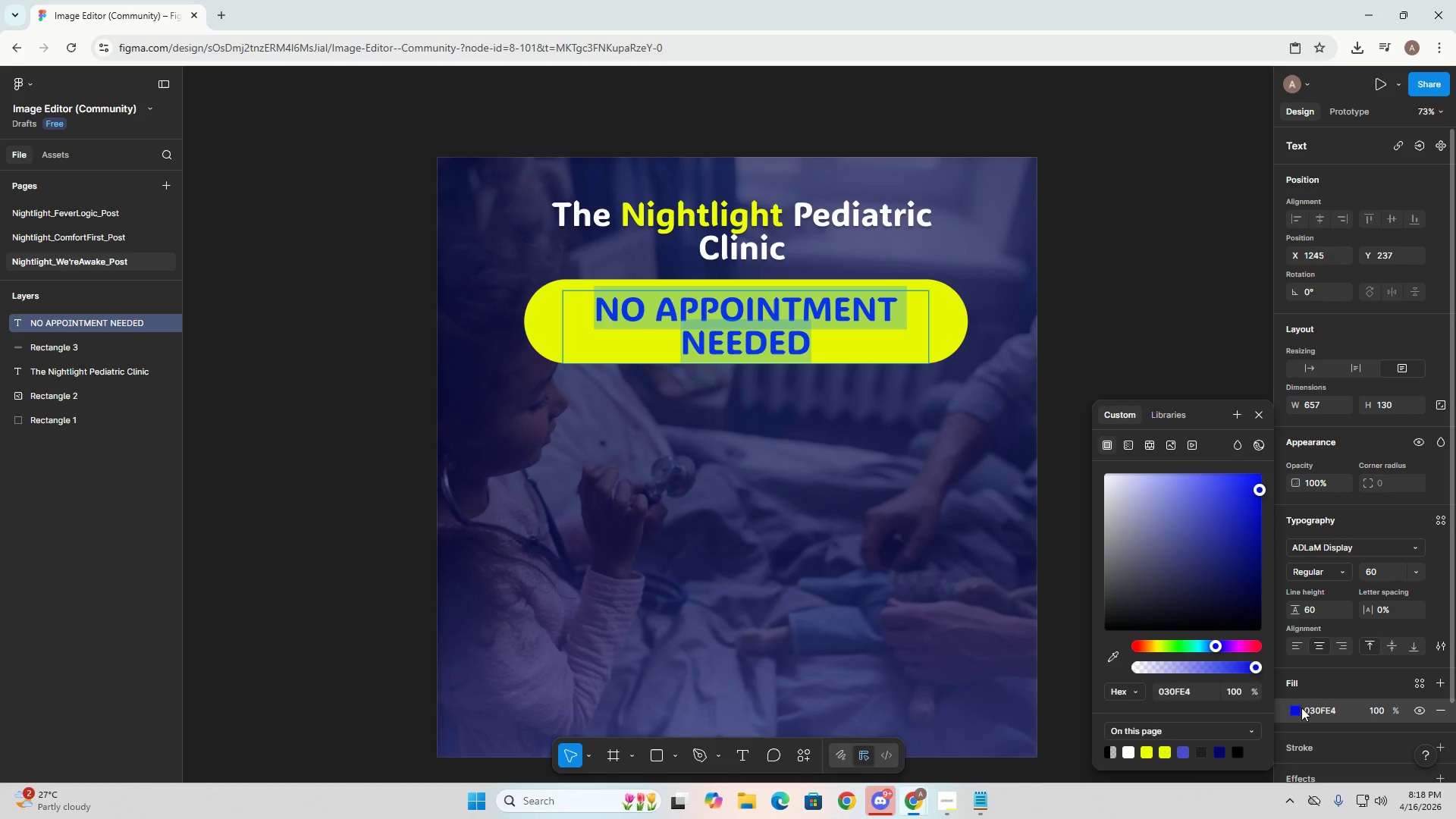 
left_click([1295, 708])
 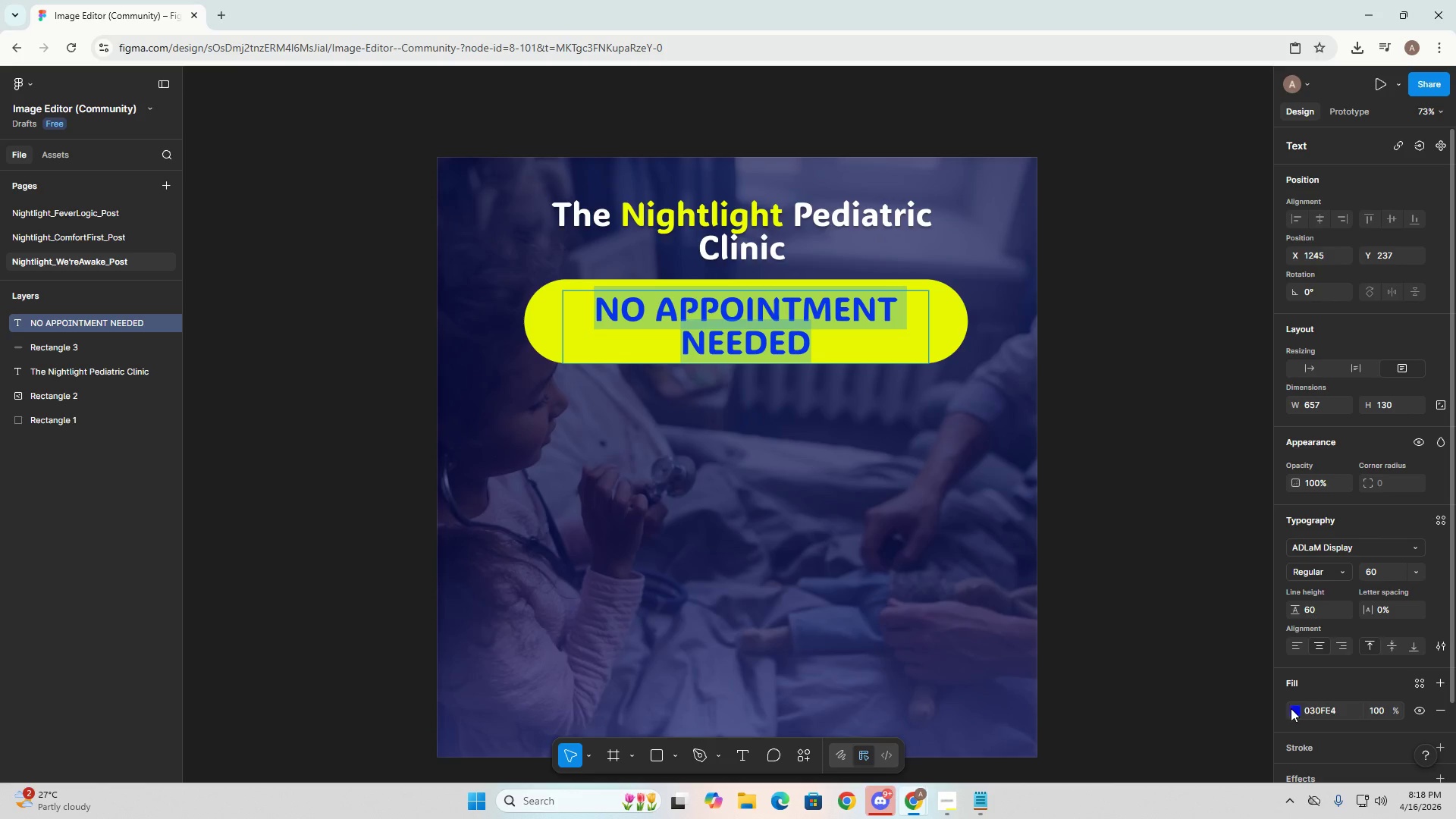 
left_click([1296, 708])
 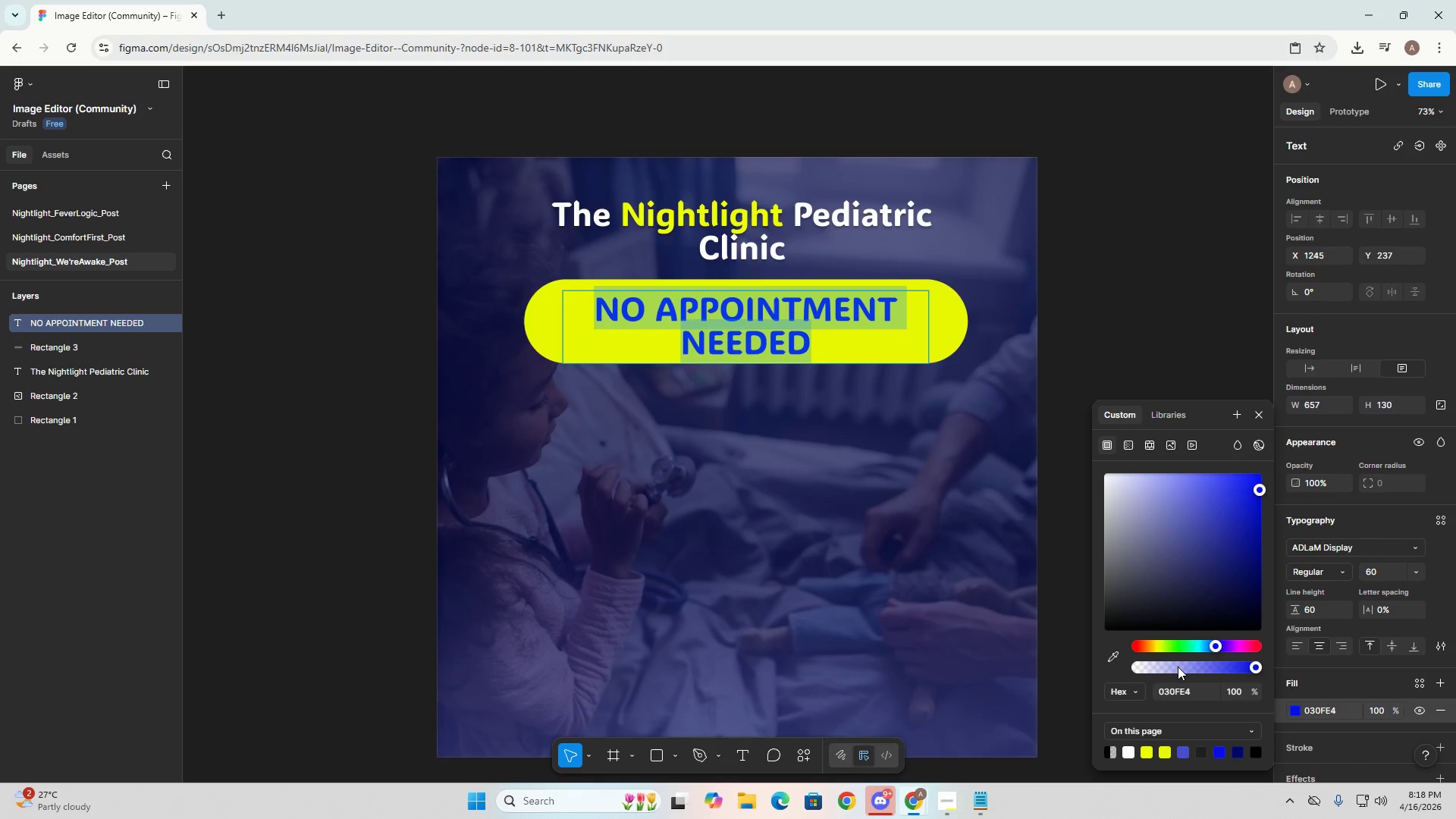 
scroll: coordinate [1307, 732], scroll_direction: down, amount: 1.0
 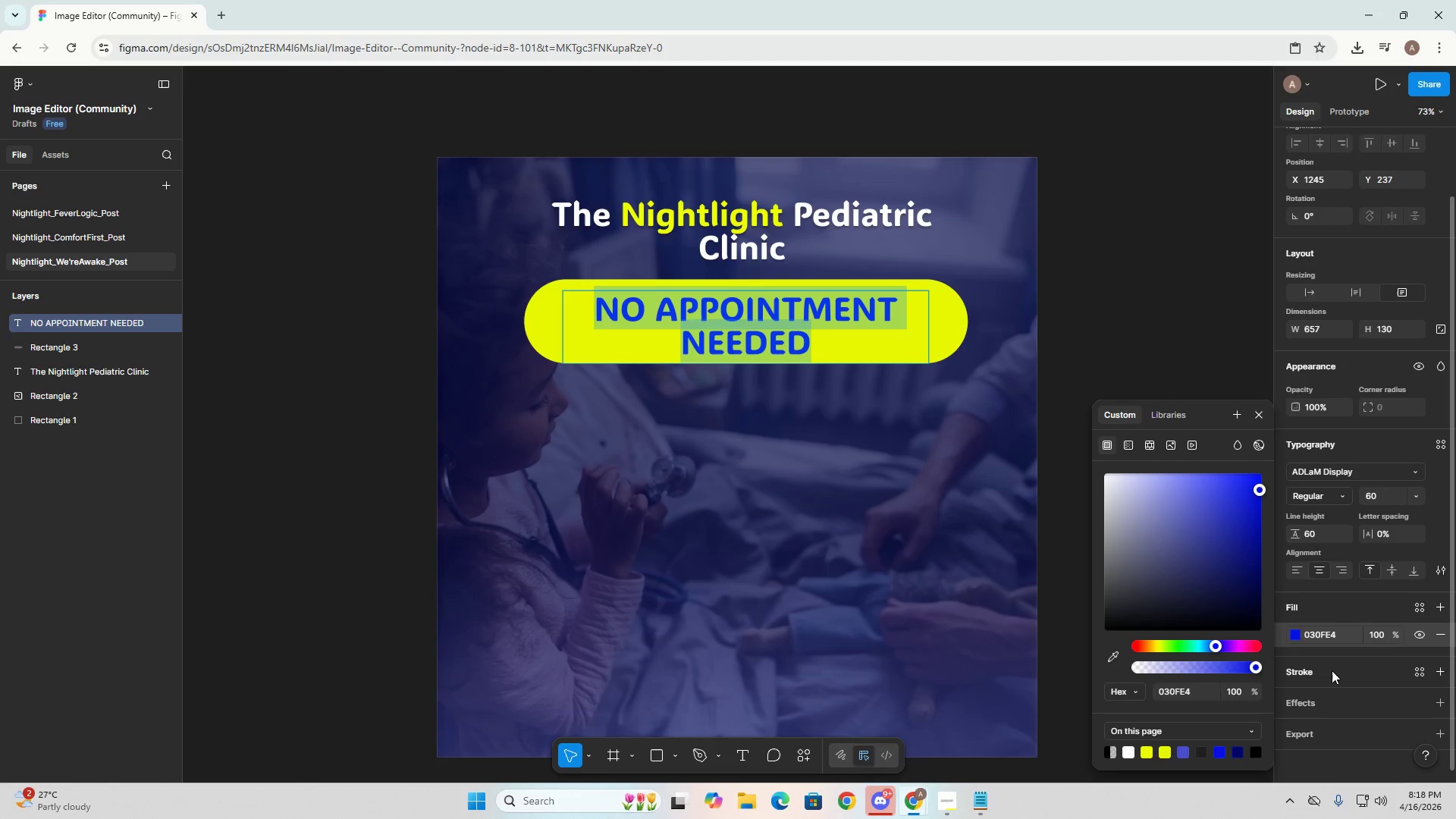 
left_click([1332, 670])
 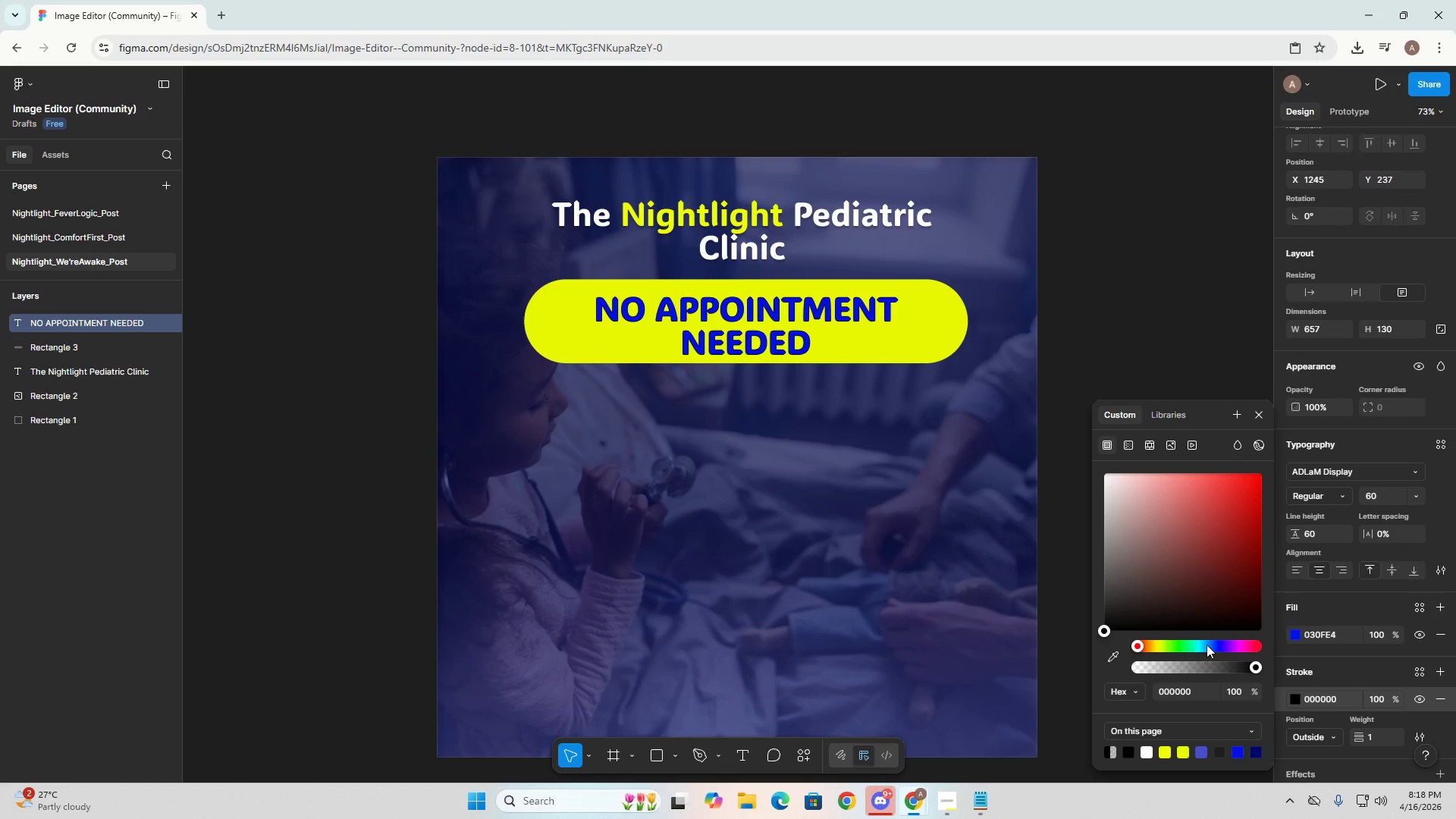 
left_click([1106, 478])
 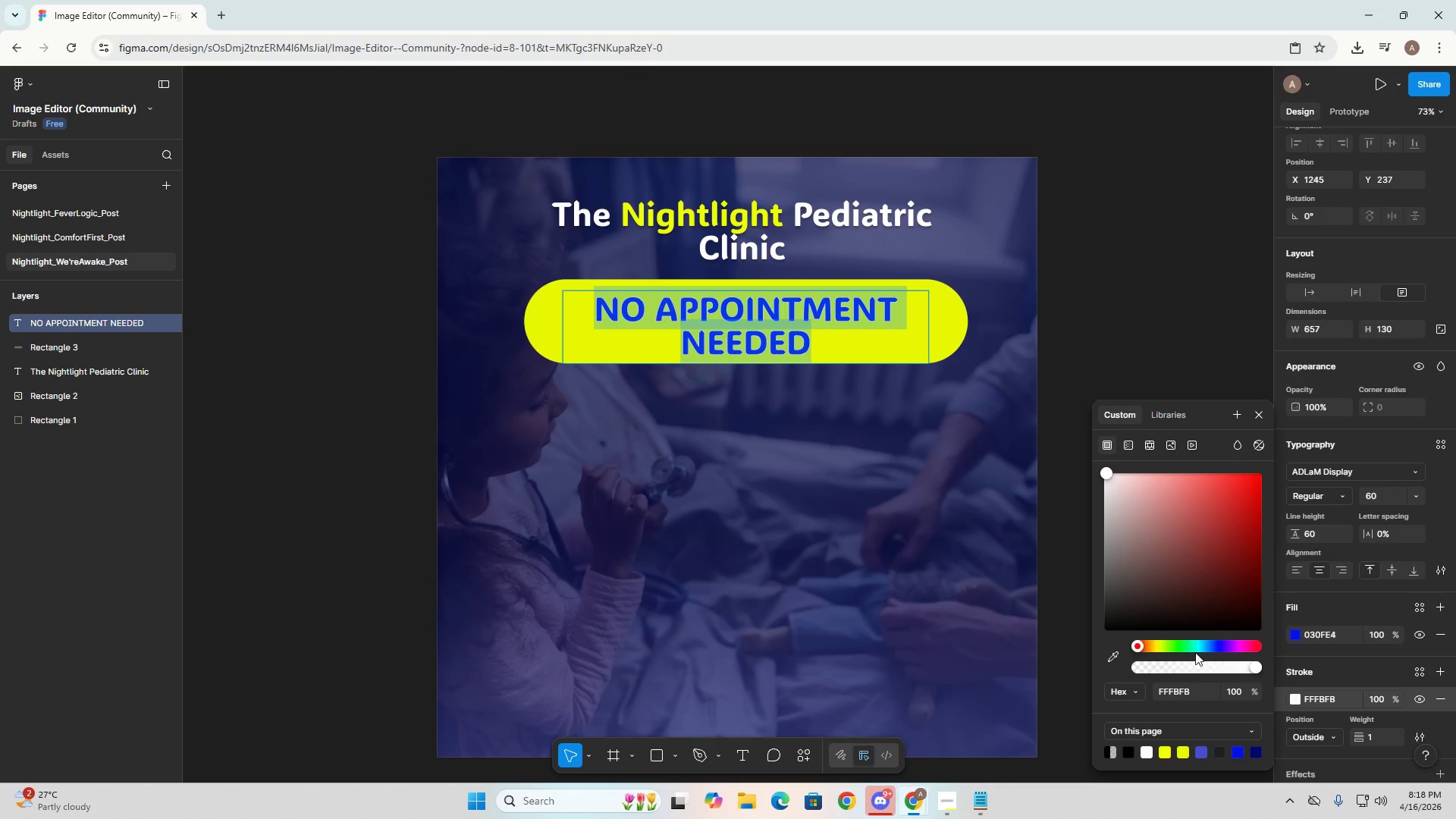 
key(Escape)
 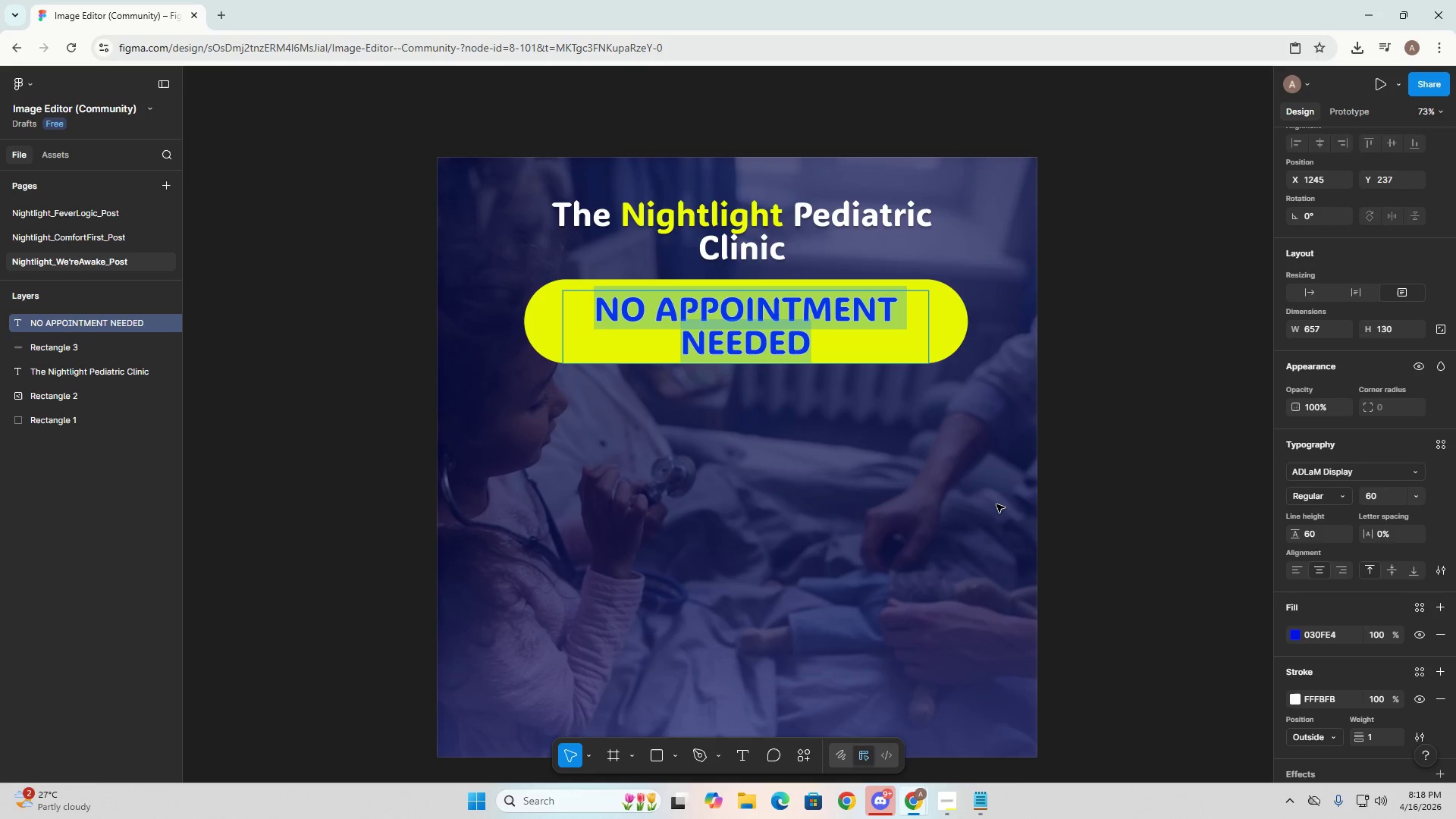 
left_click([942, 482])
 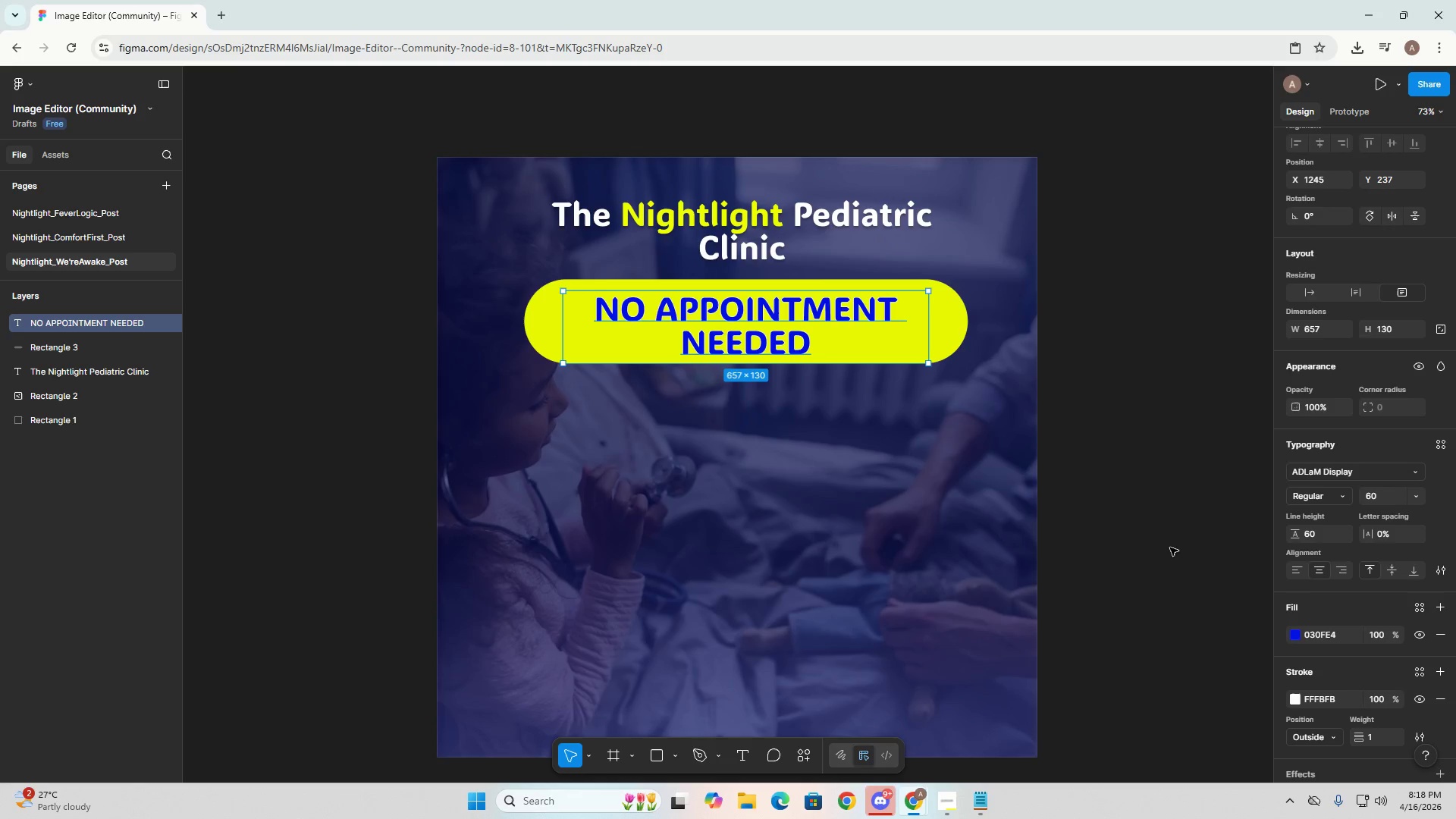 
left_click([1172, 433])
 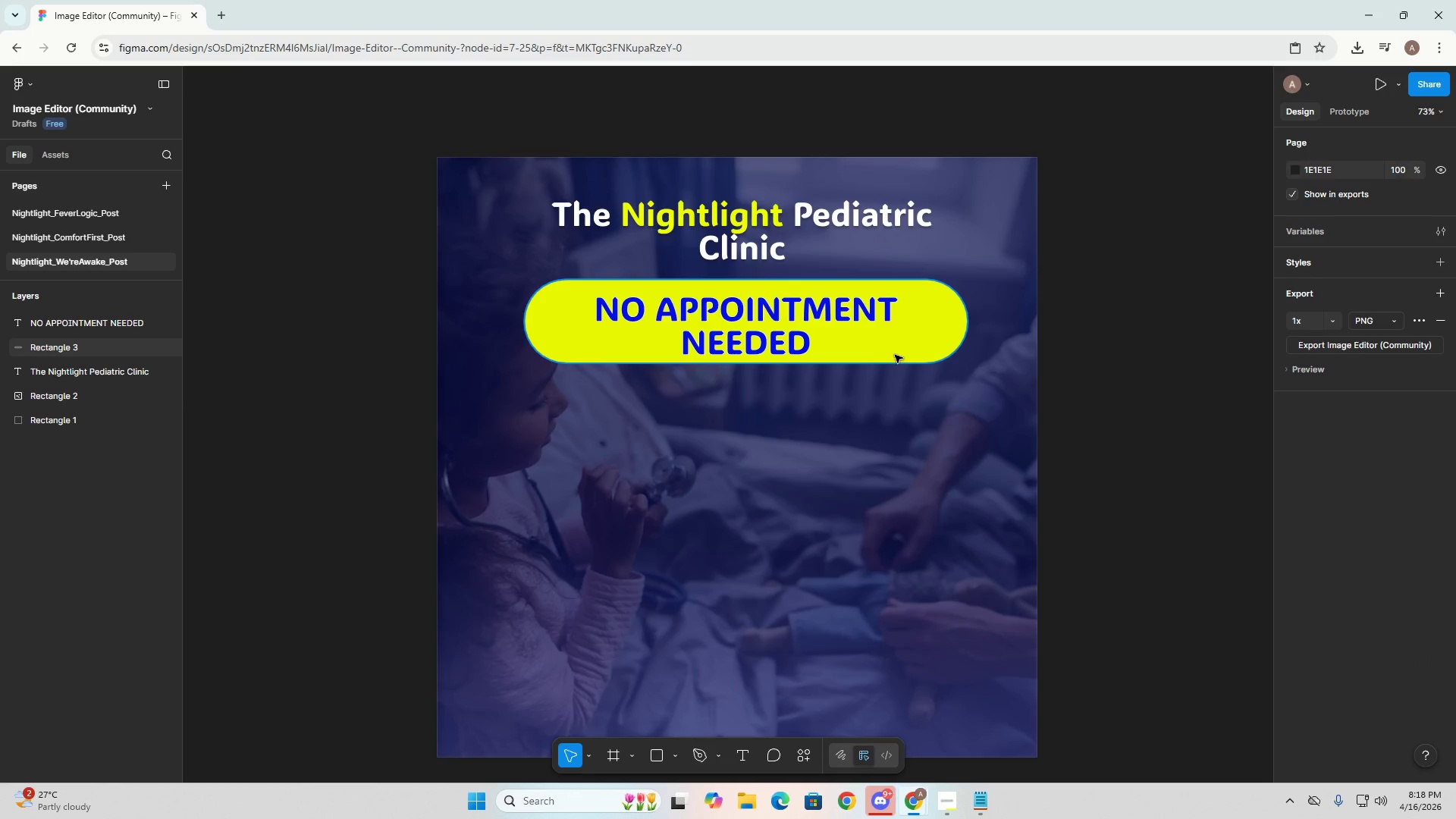 
key(Alt+AltLeft)
 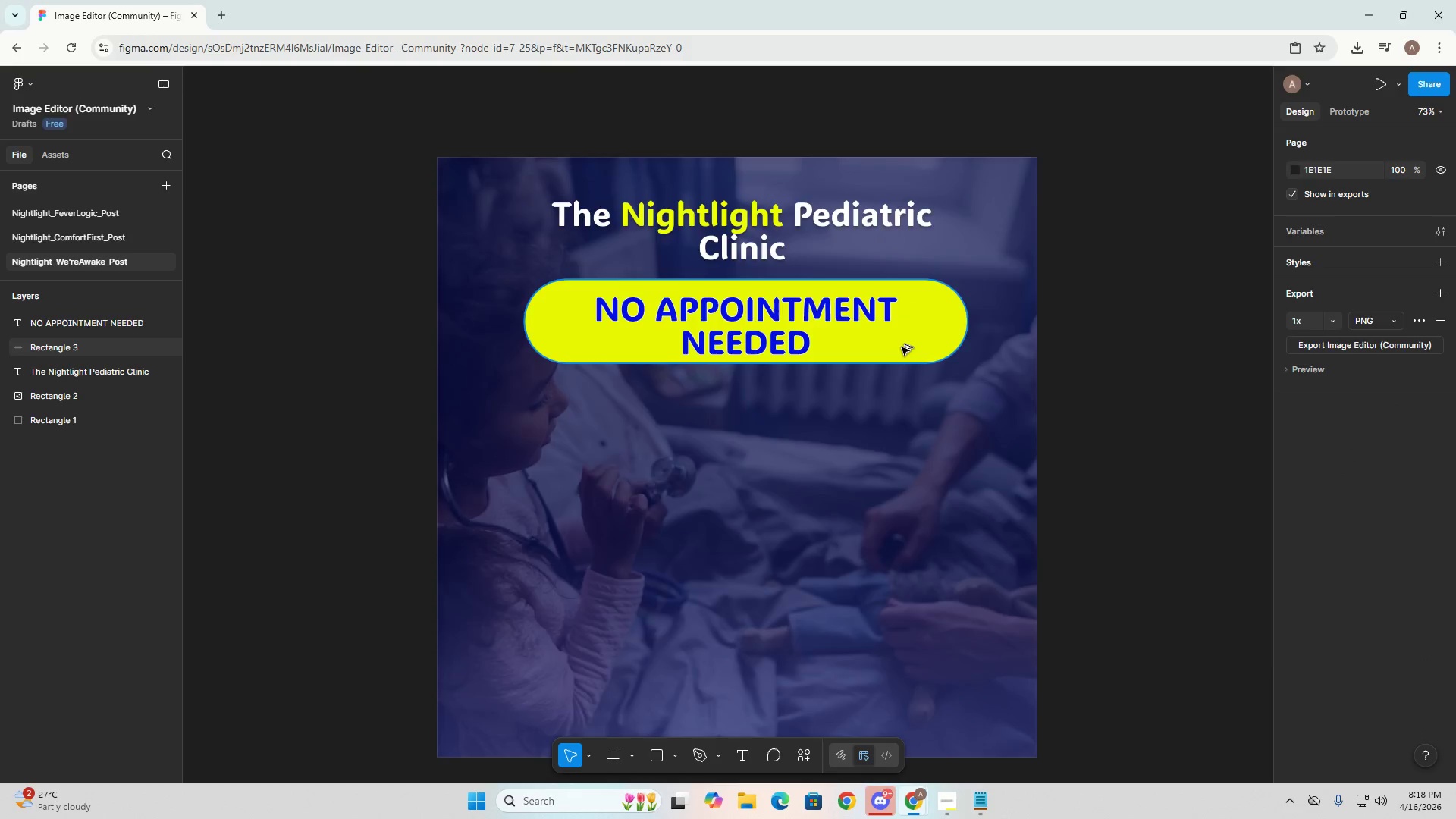 
key(Alt+Tab)
 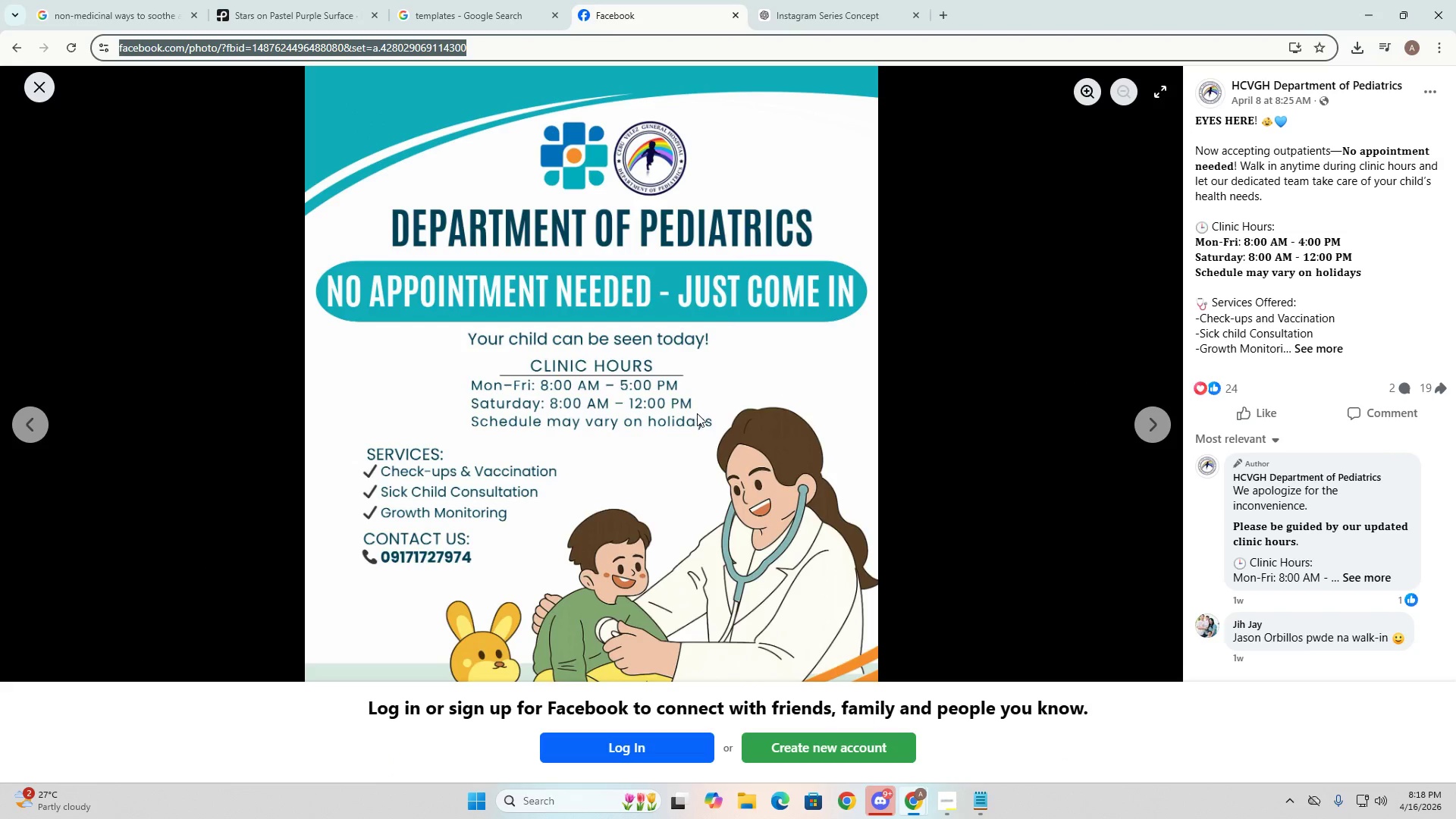 
wait(7.23)
 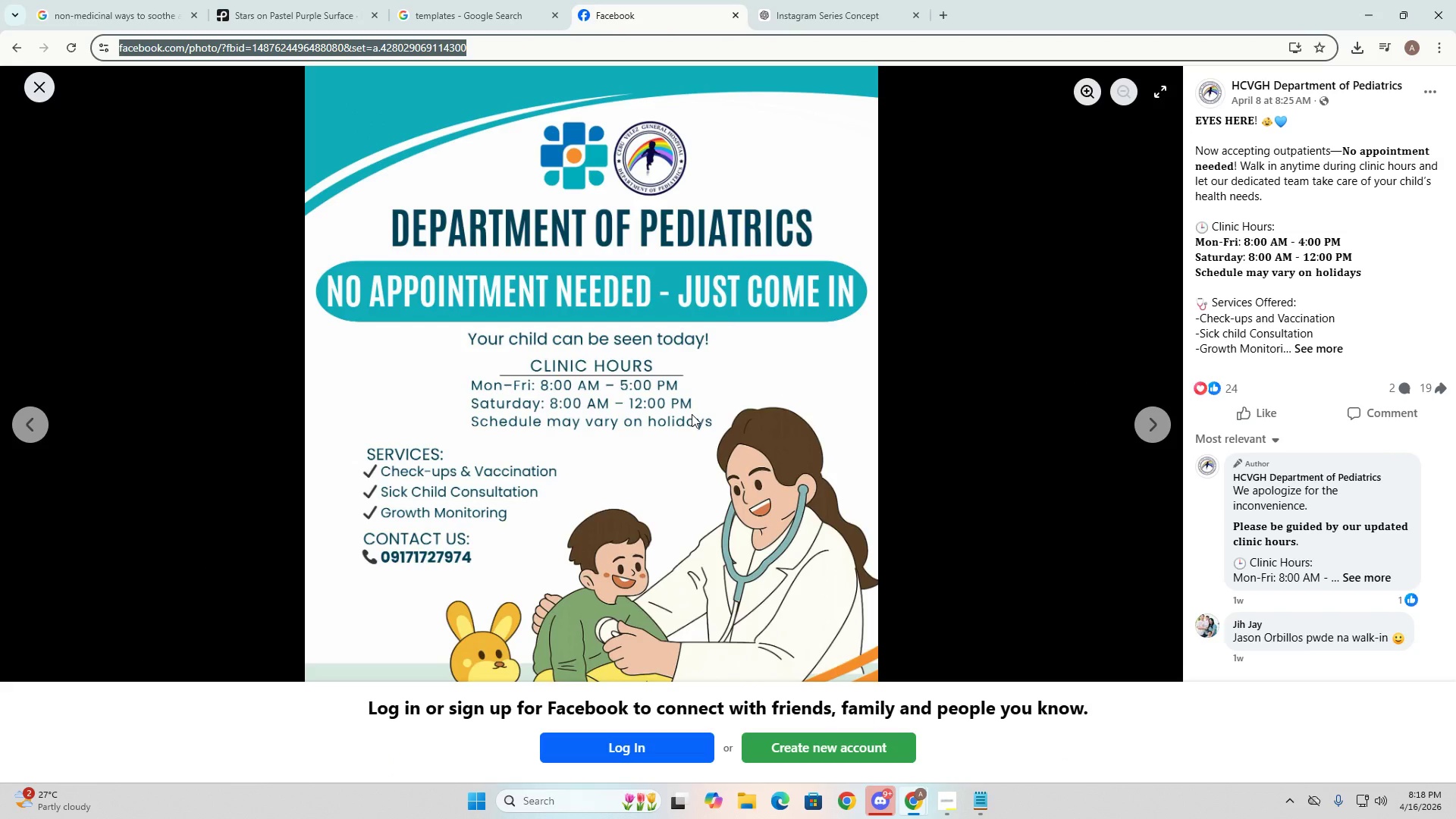 
key(Alt+AltLeft)
 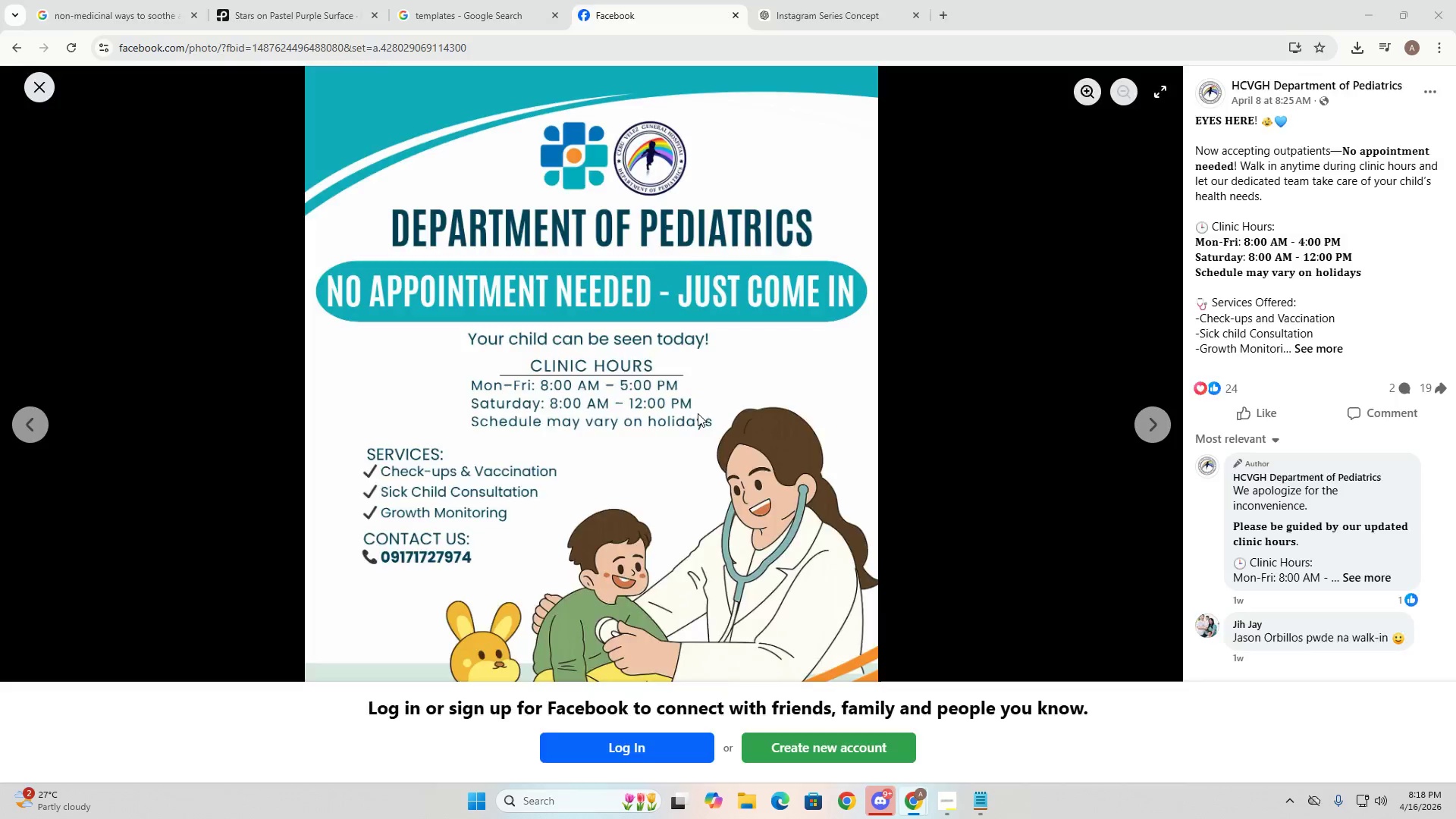 
key(Alt+Tab)
 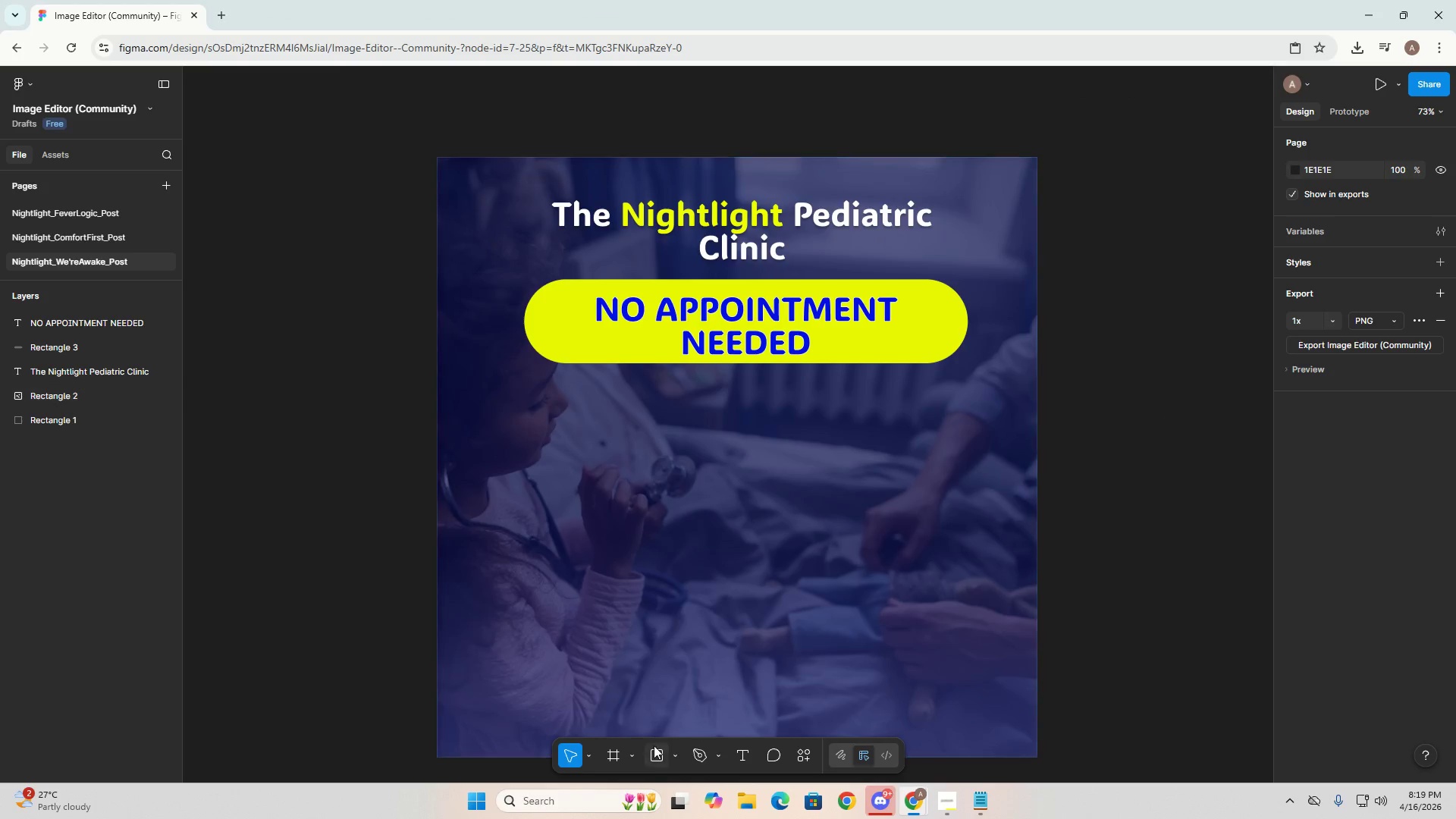 
left_click([657, 764])
 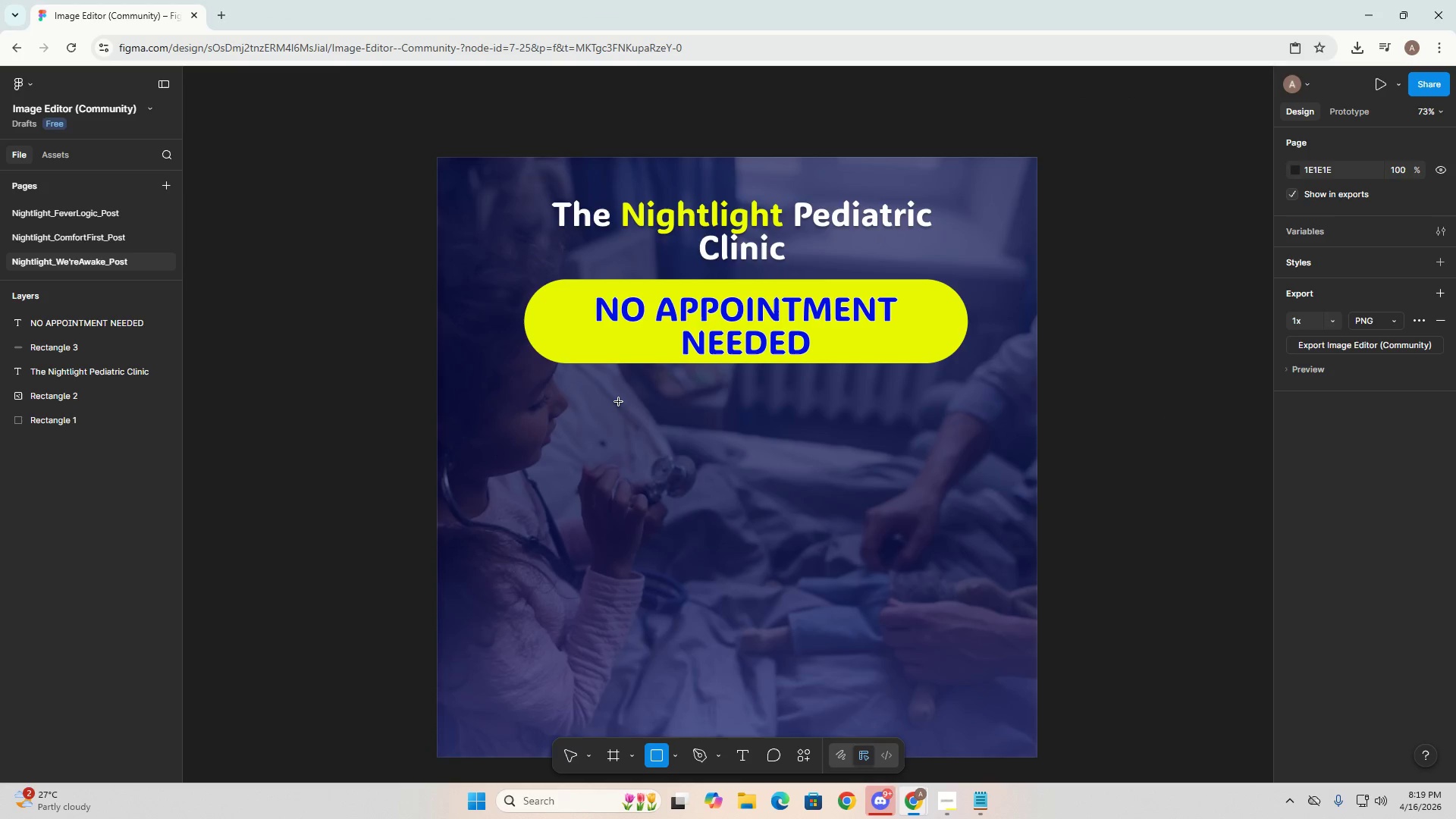 
left_click_drag(start_coordinate=[617, 394], to_coordinate=[891, 654])
 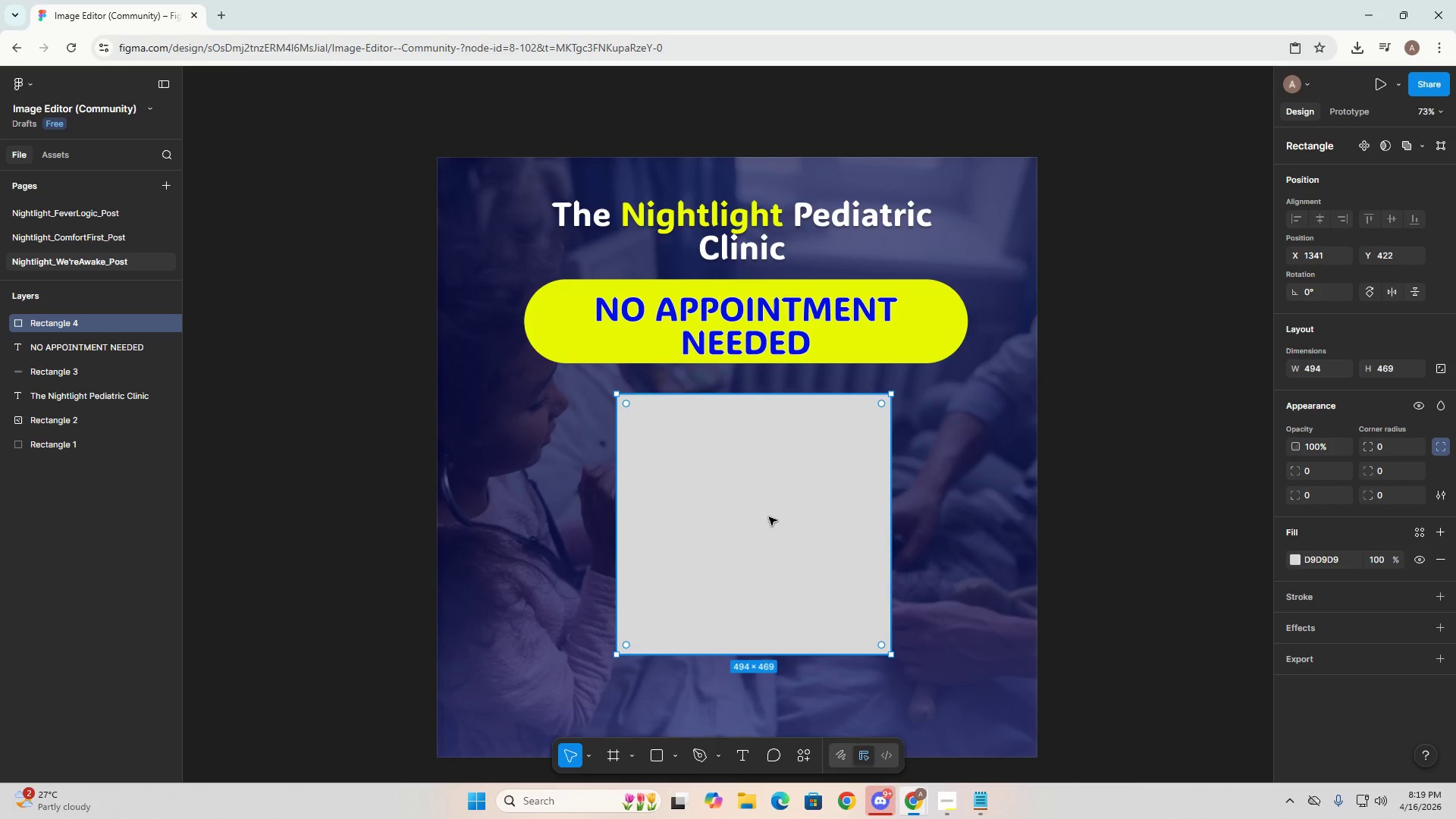 
left_click_drag(start_coordinate=[769, 517], to_coordinate=[761, 513])
 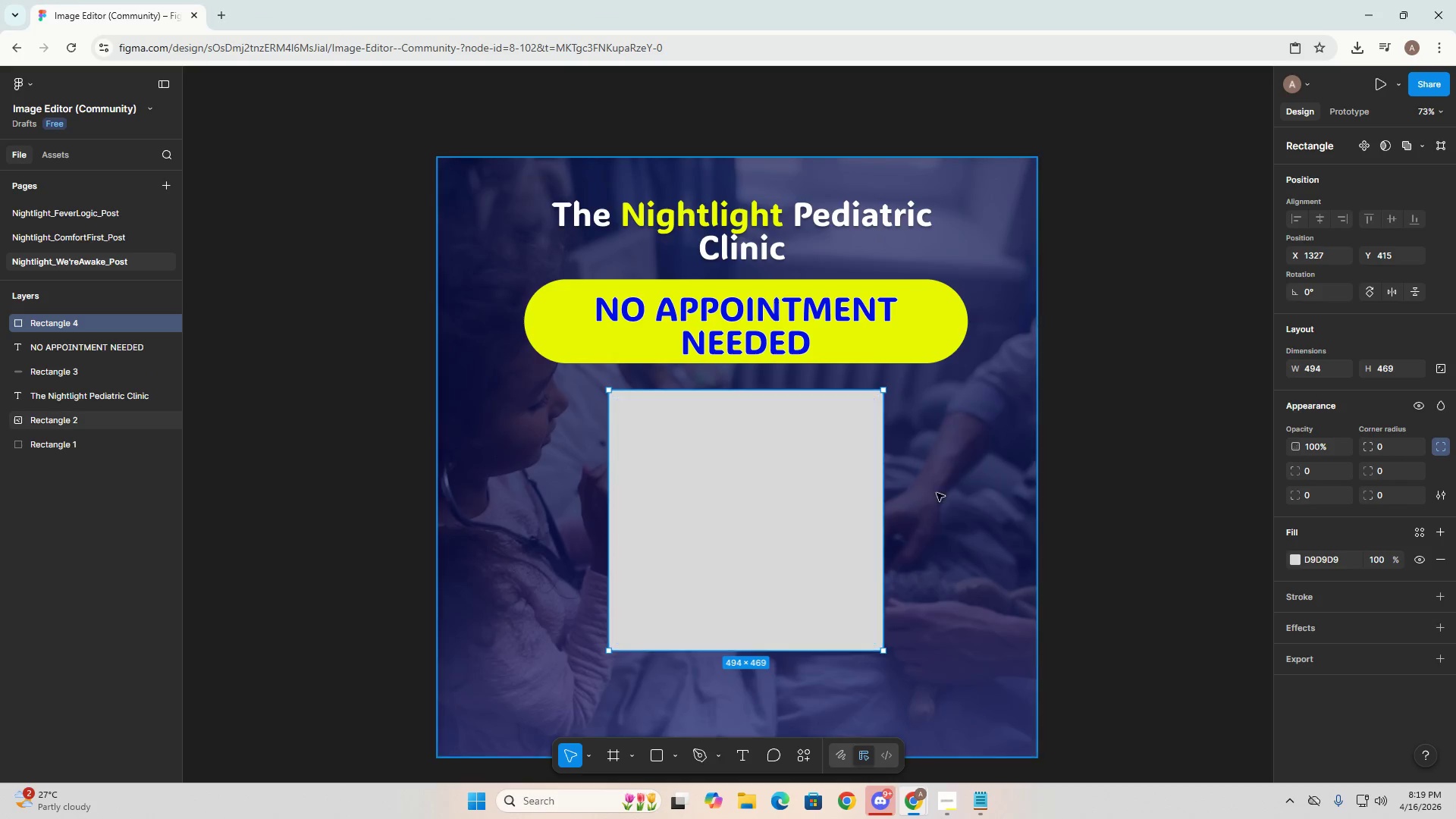 
double_click([949, 491])
 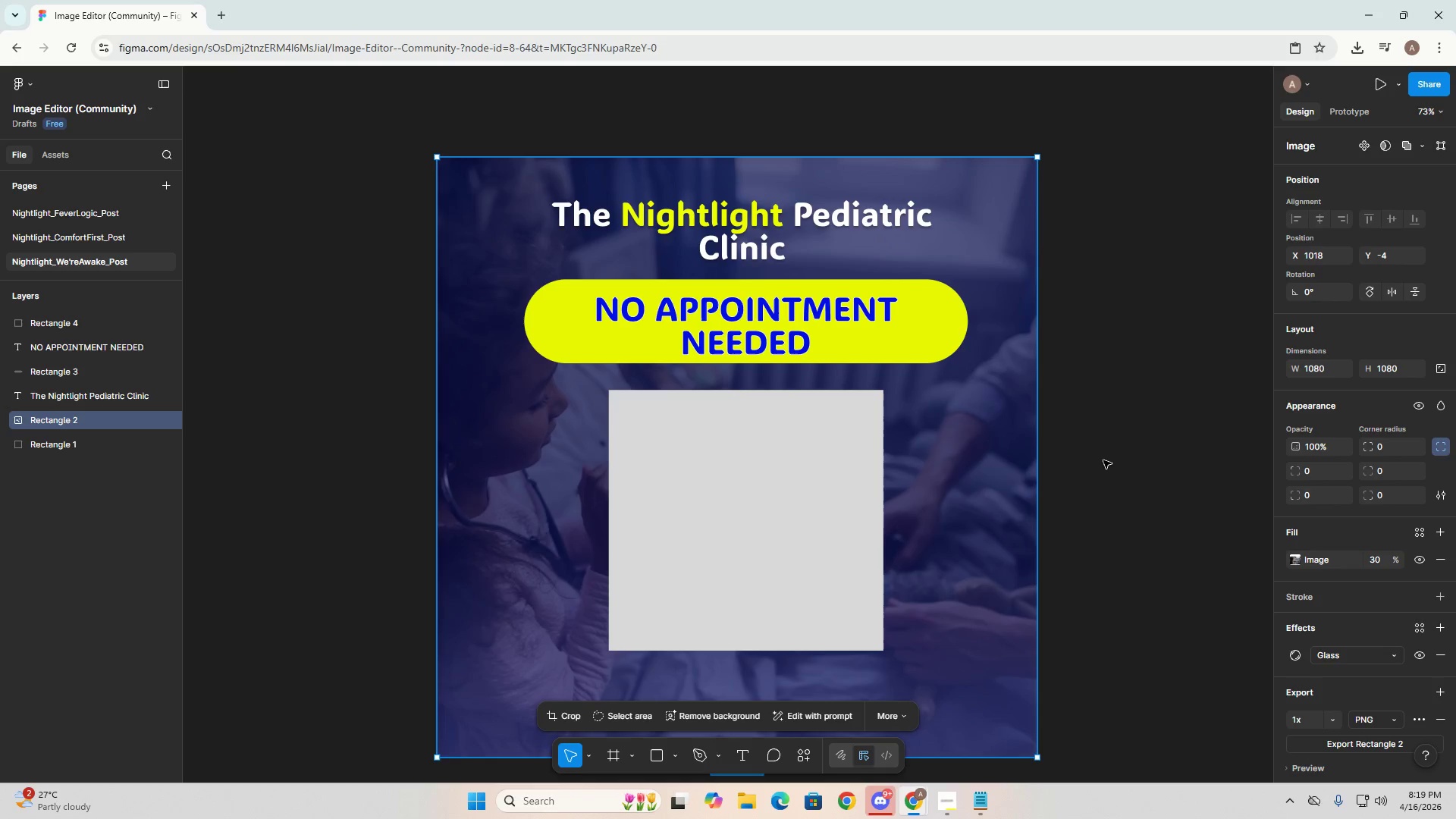 
left_click([1103, 460])
 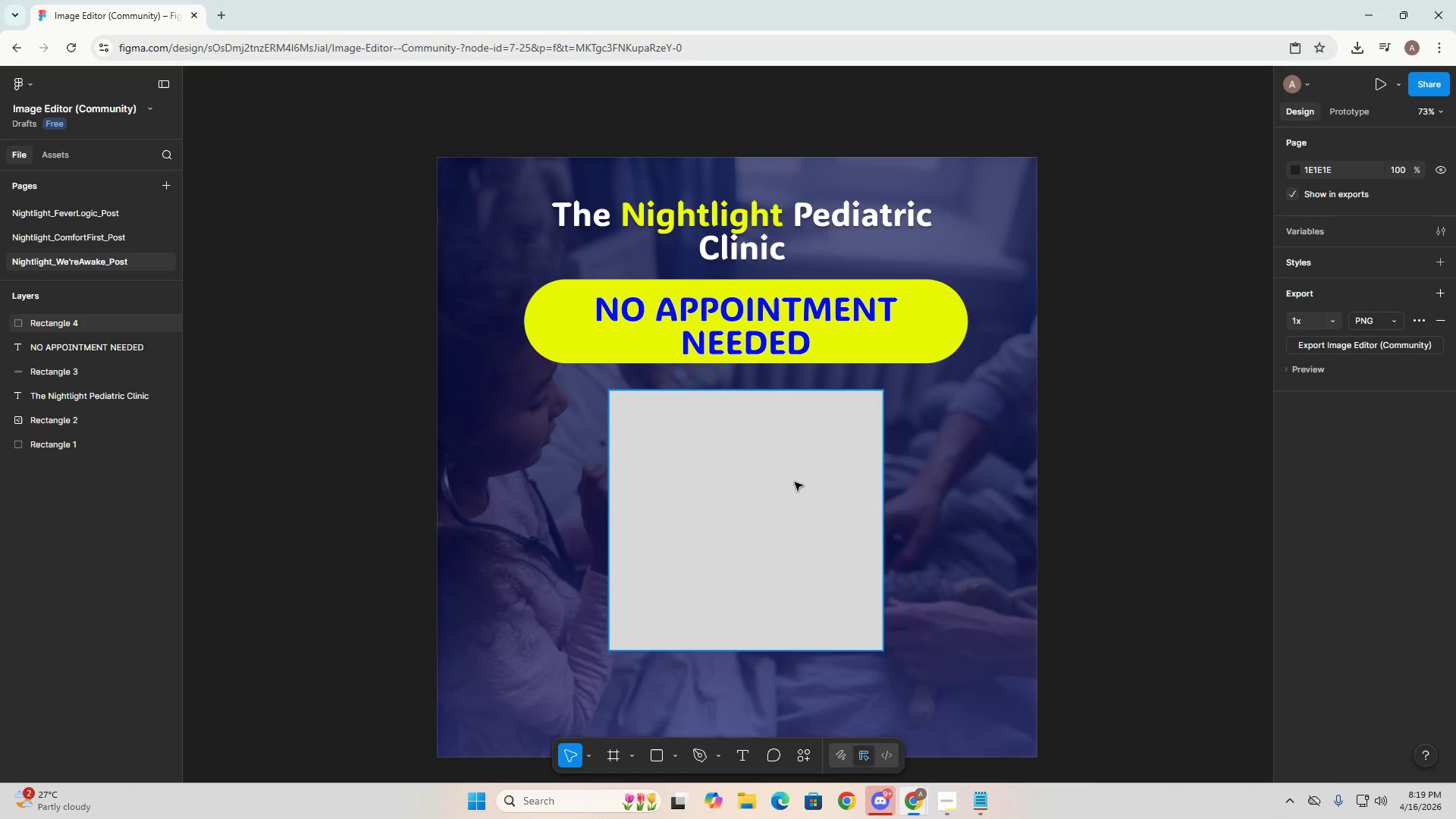 
left_click([786, 482])
 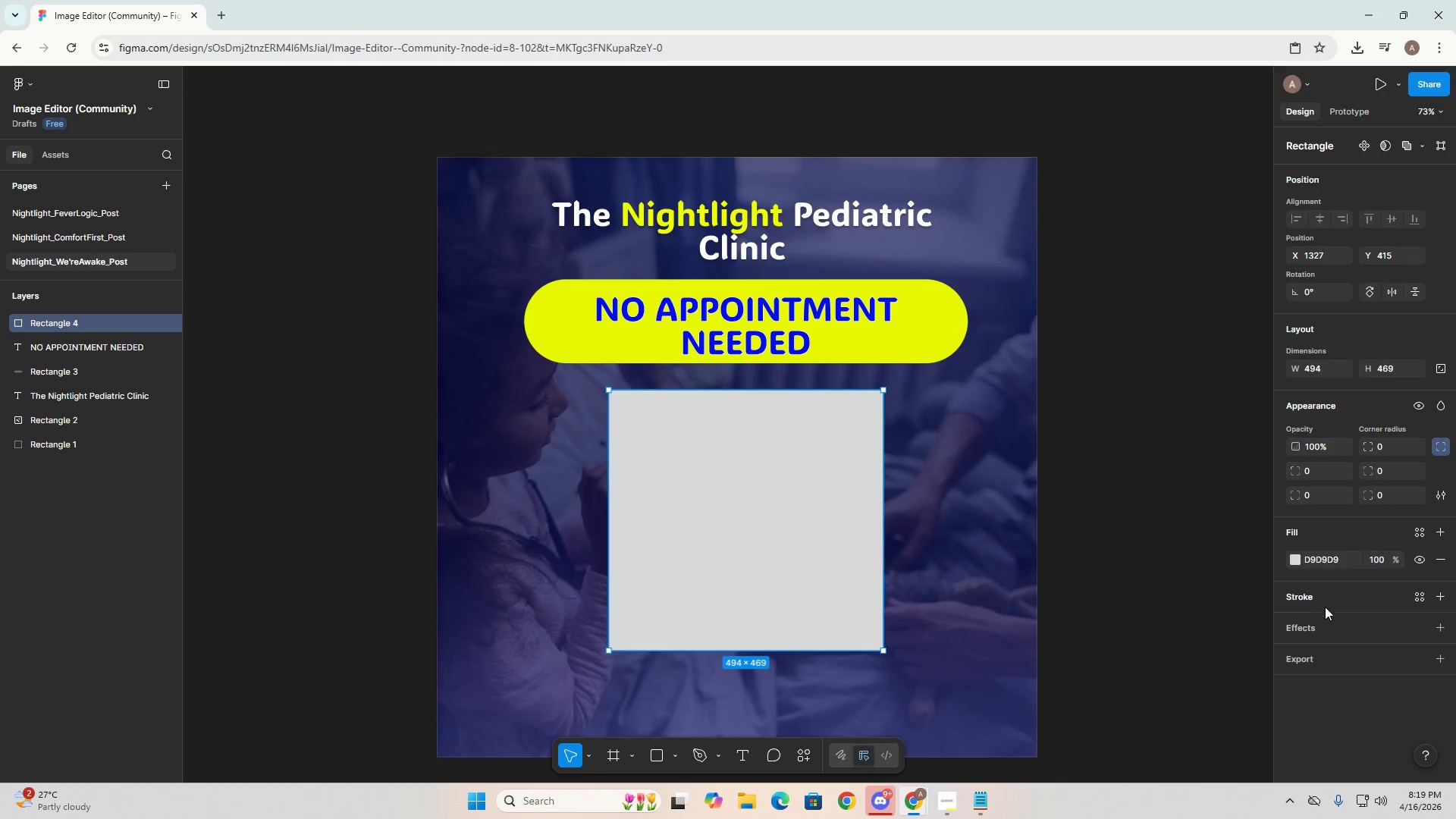 
left_click([910, 334])
 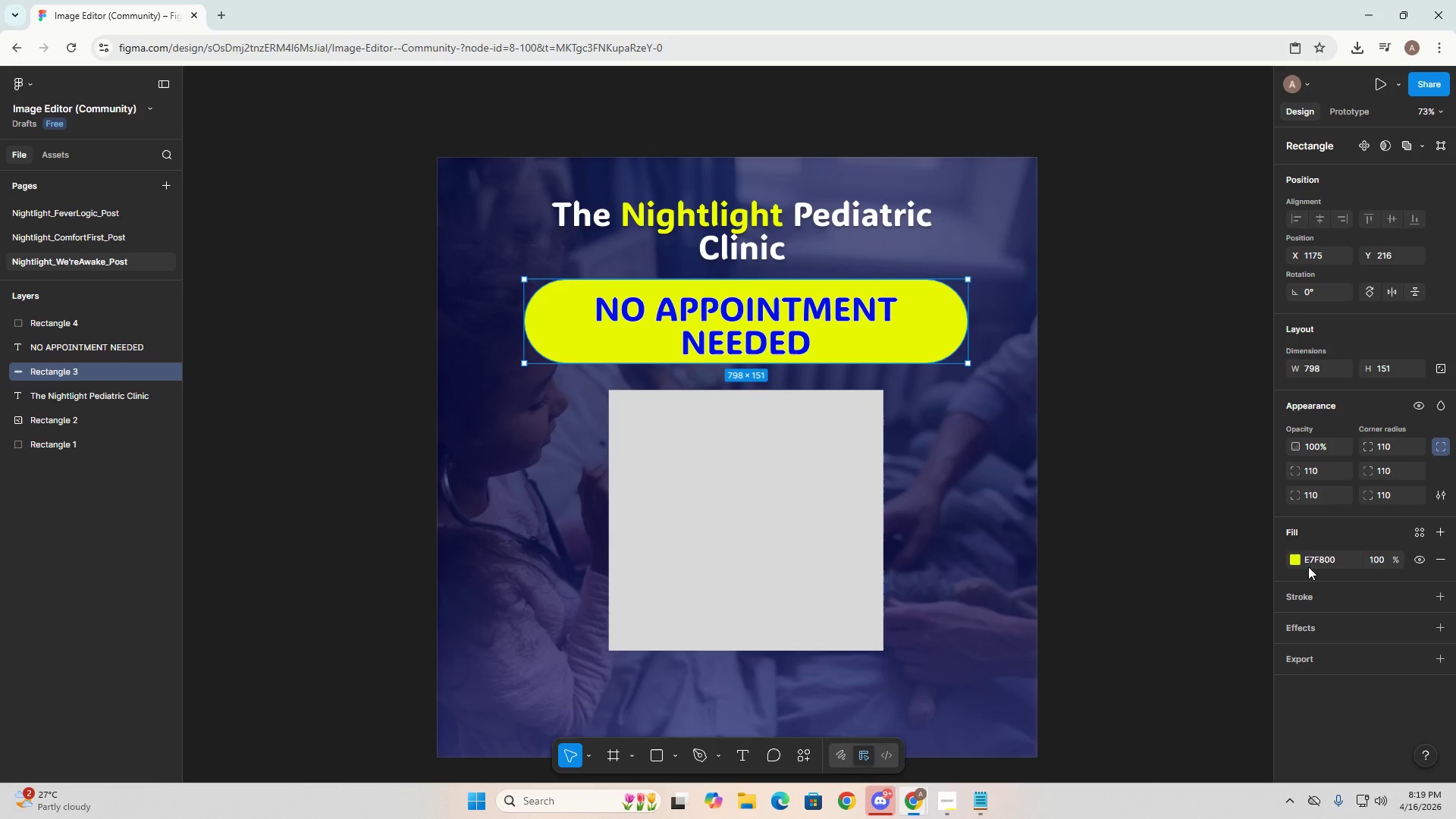 
left_click([1294, 554])
 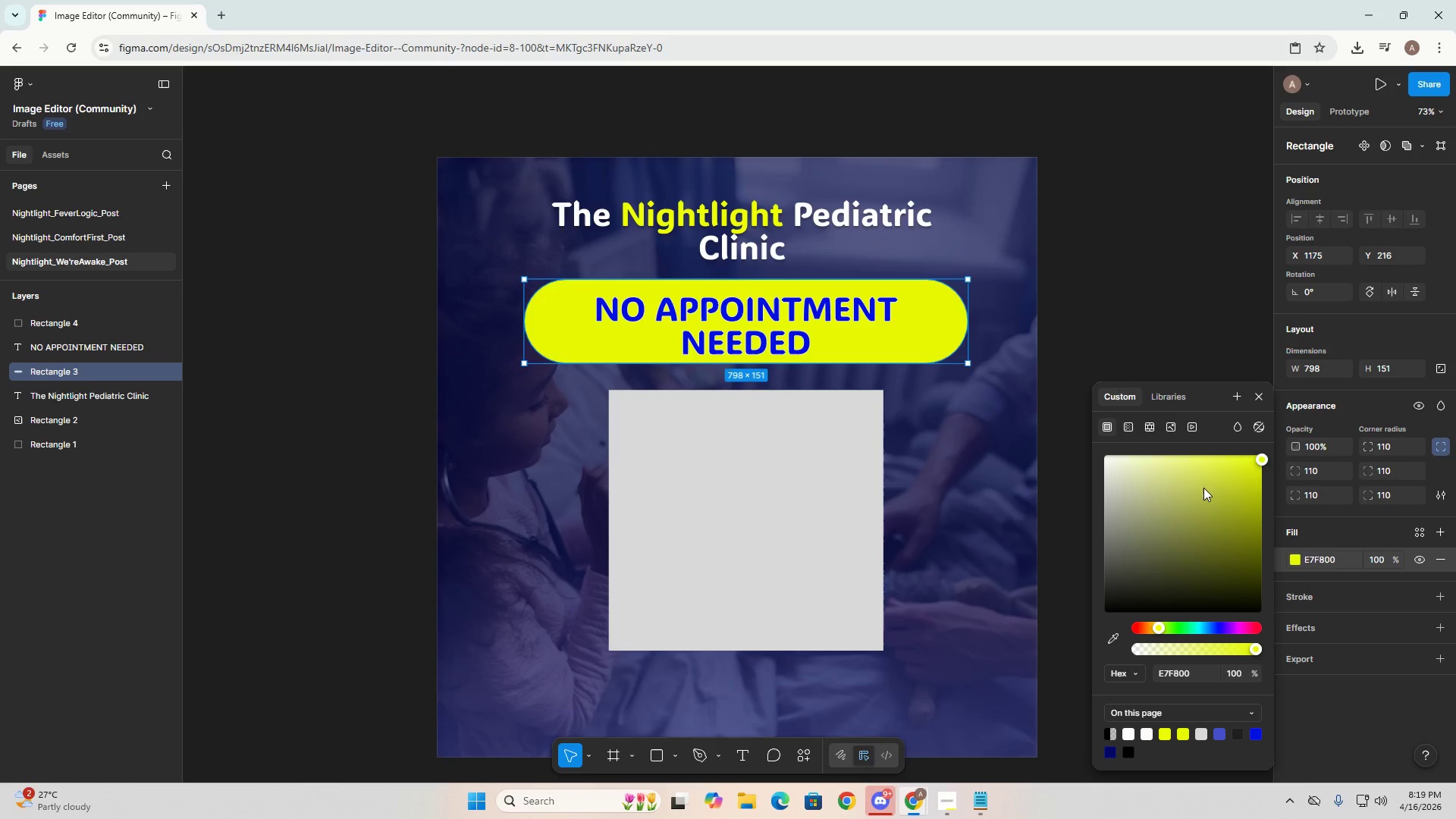 
left_click_drag(start_coordinate=[1203, 488], to_coordinate=[1243, 474])
 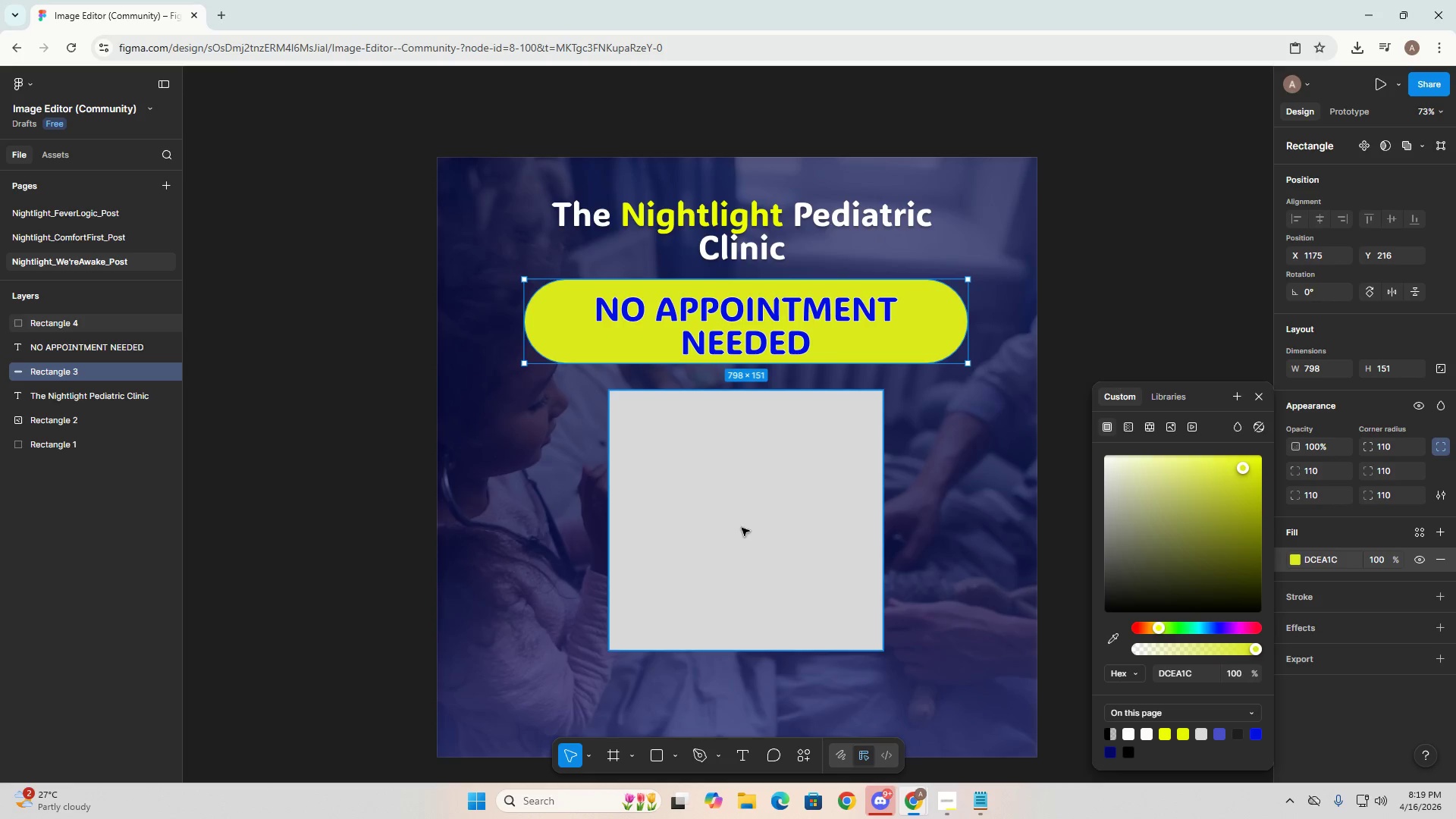 
left_click([742, 528])
 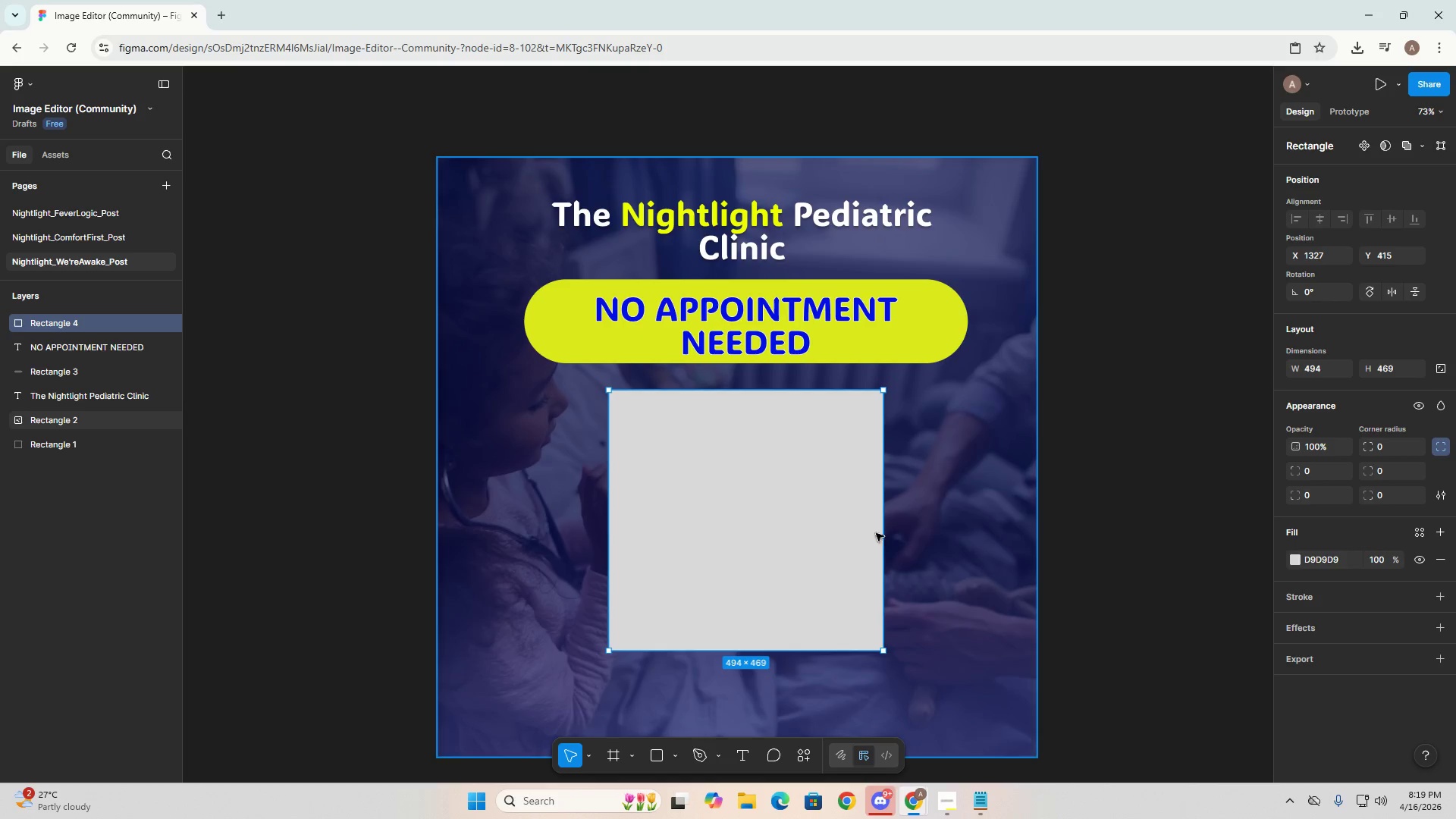 
right_click([767, 514])
 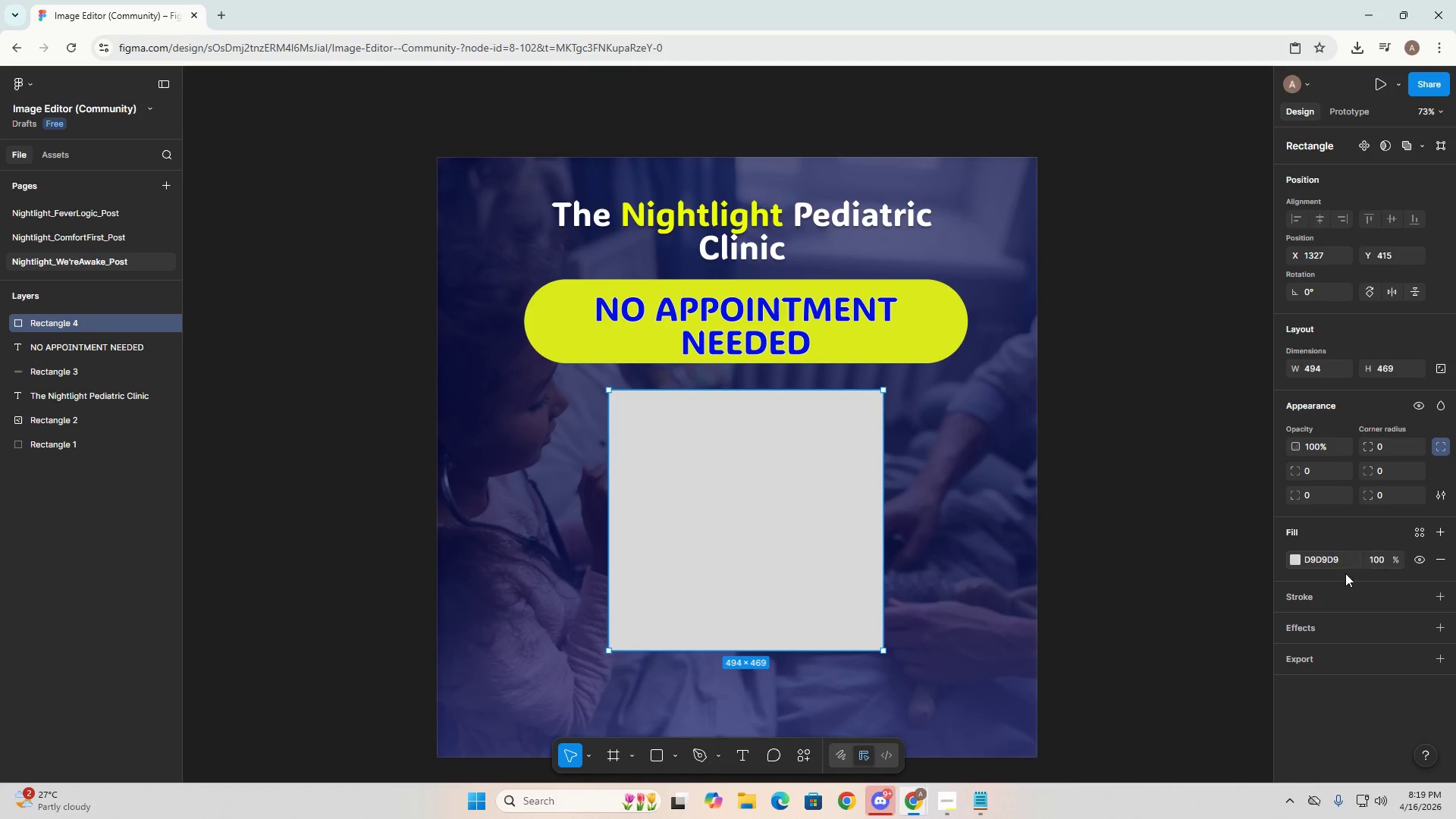 
left_click([929, 334])
 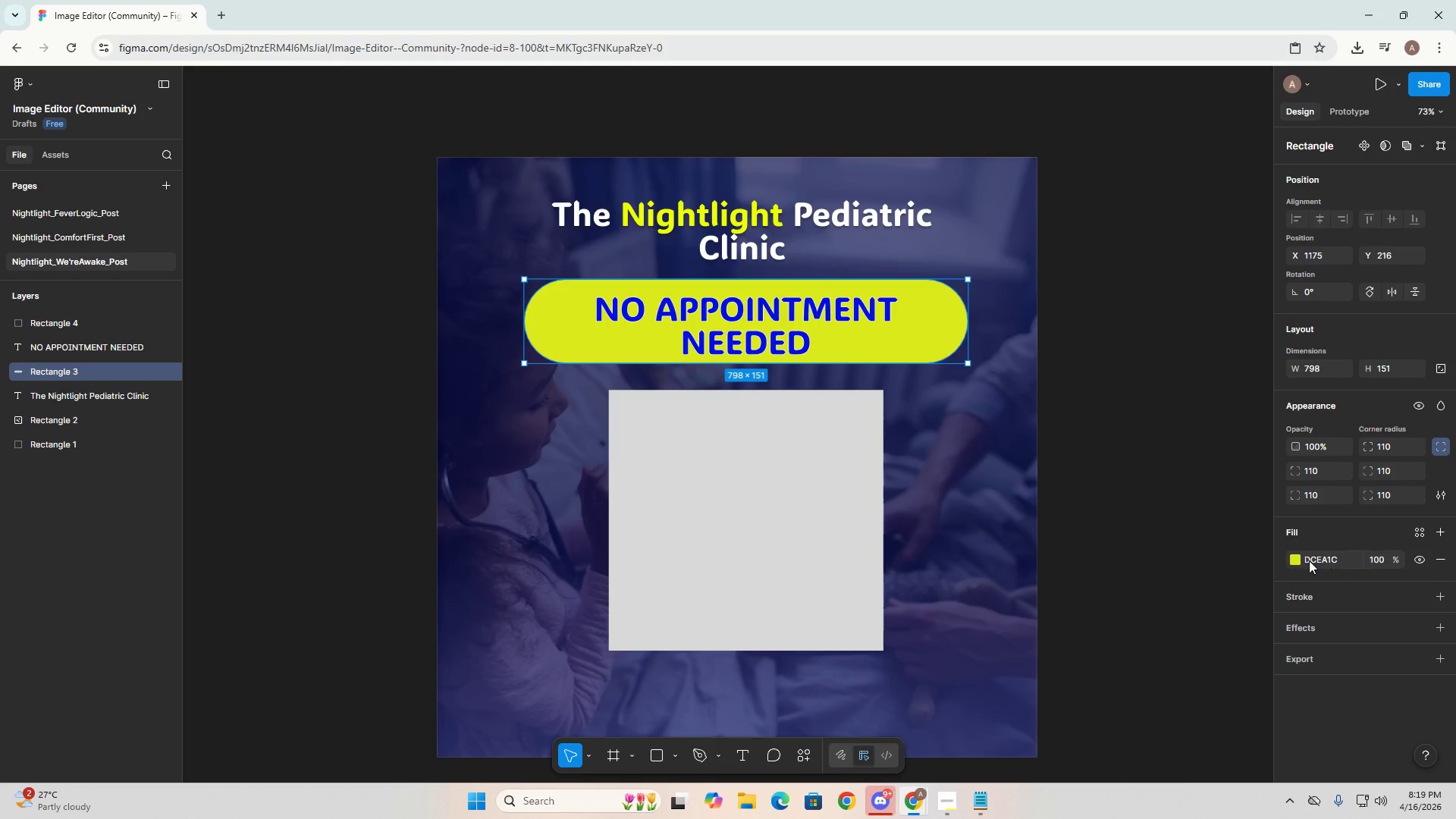 
double_click([1308, 559])
 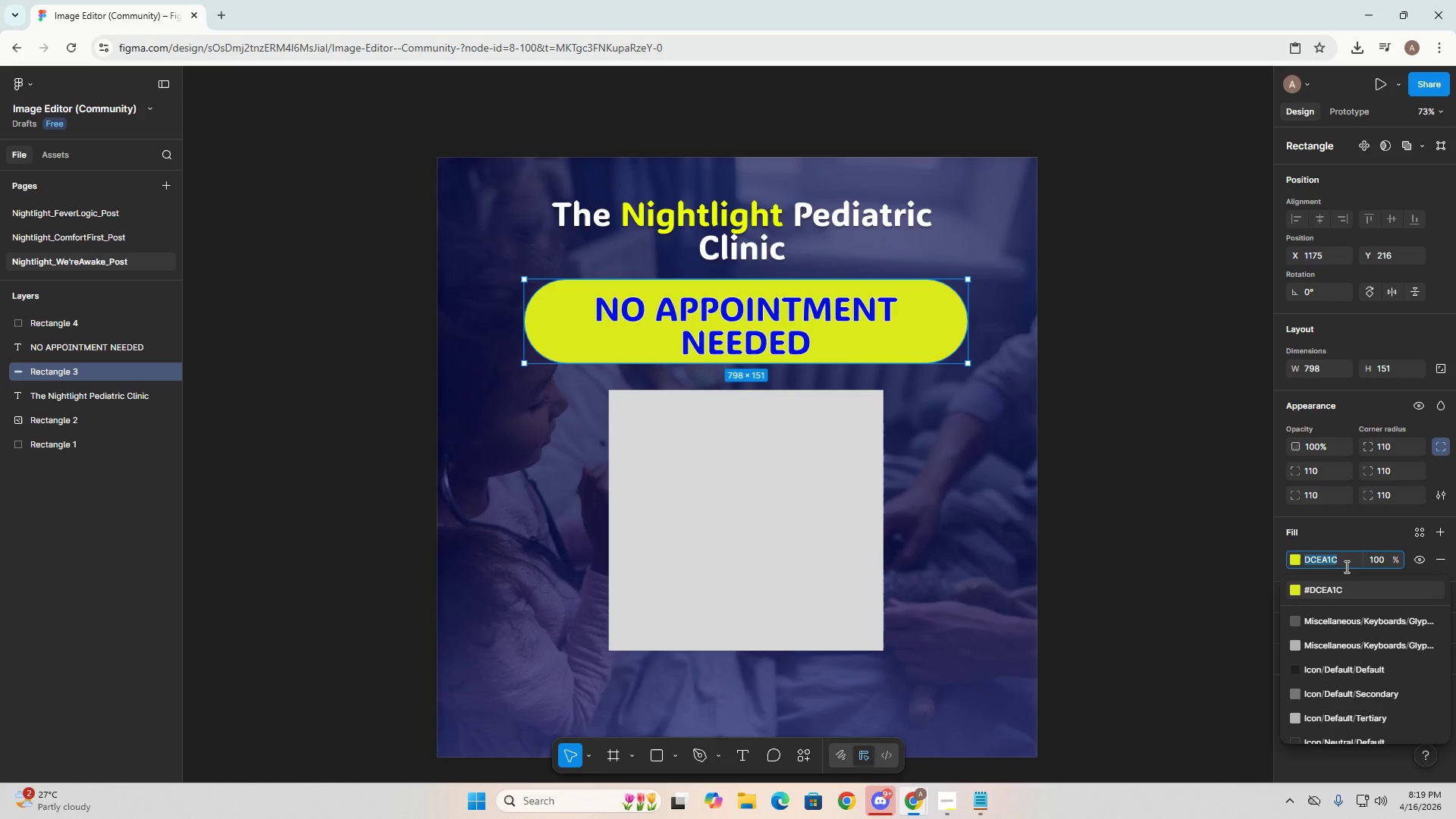 
key(Control+C)
 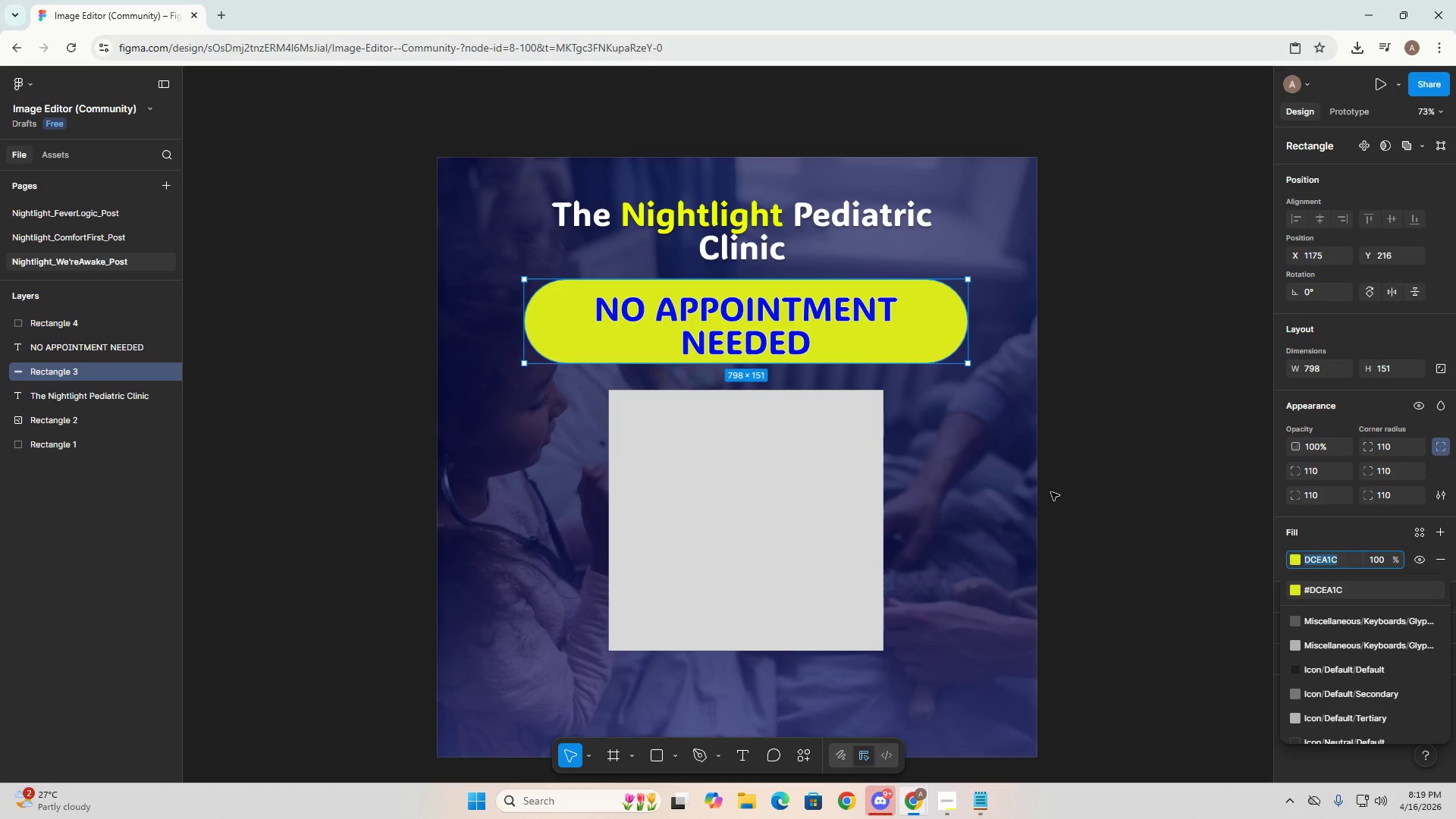 
key(Control+C)
 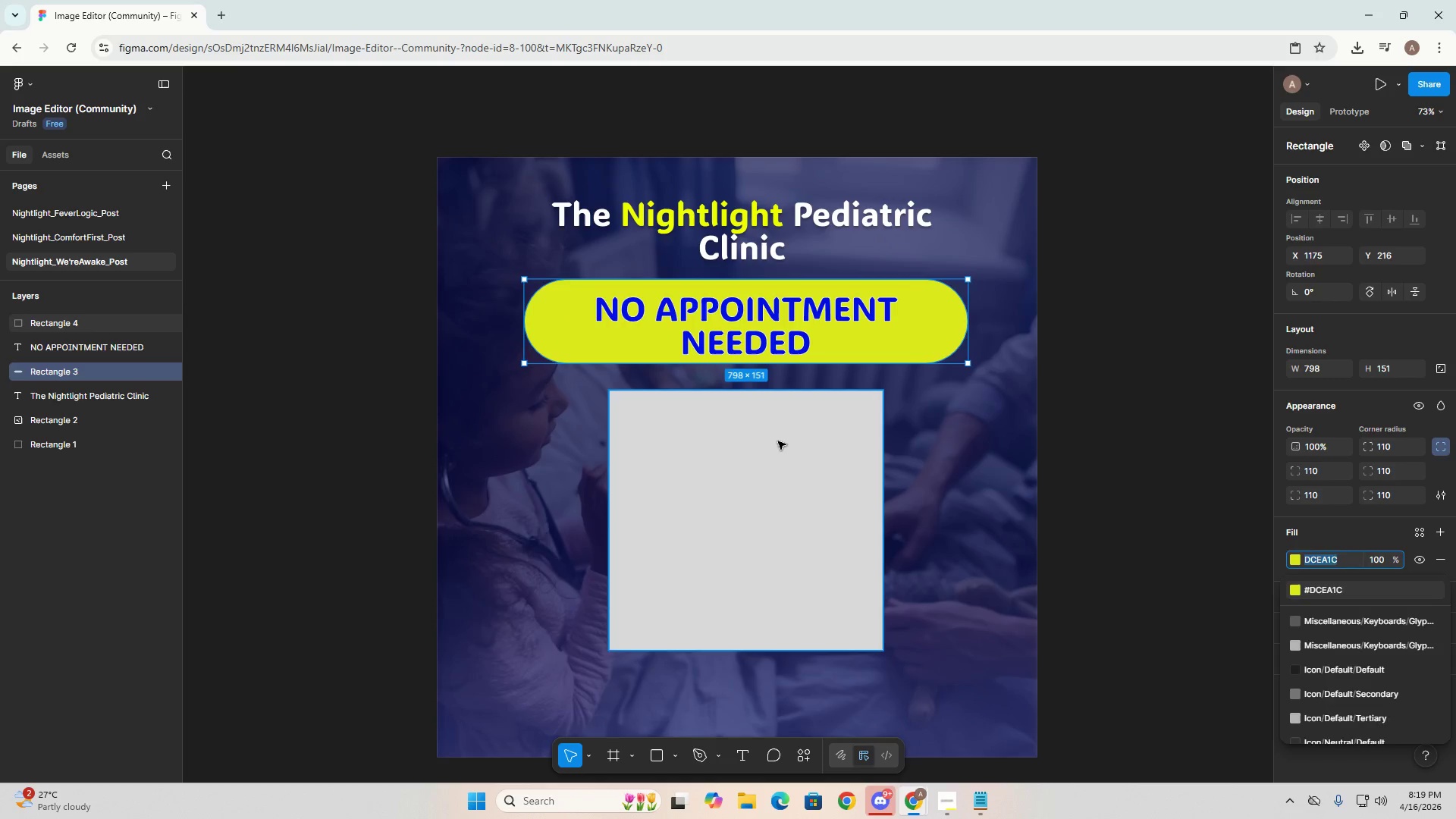 
left_click([778, 441])
 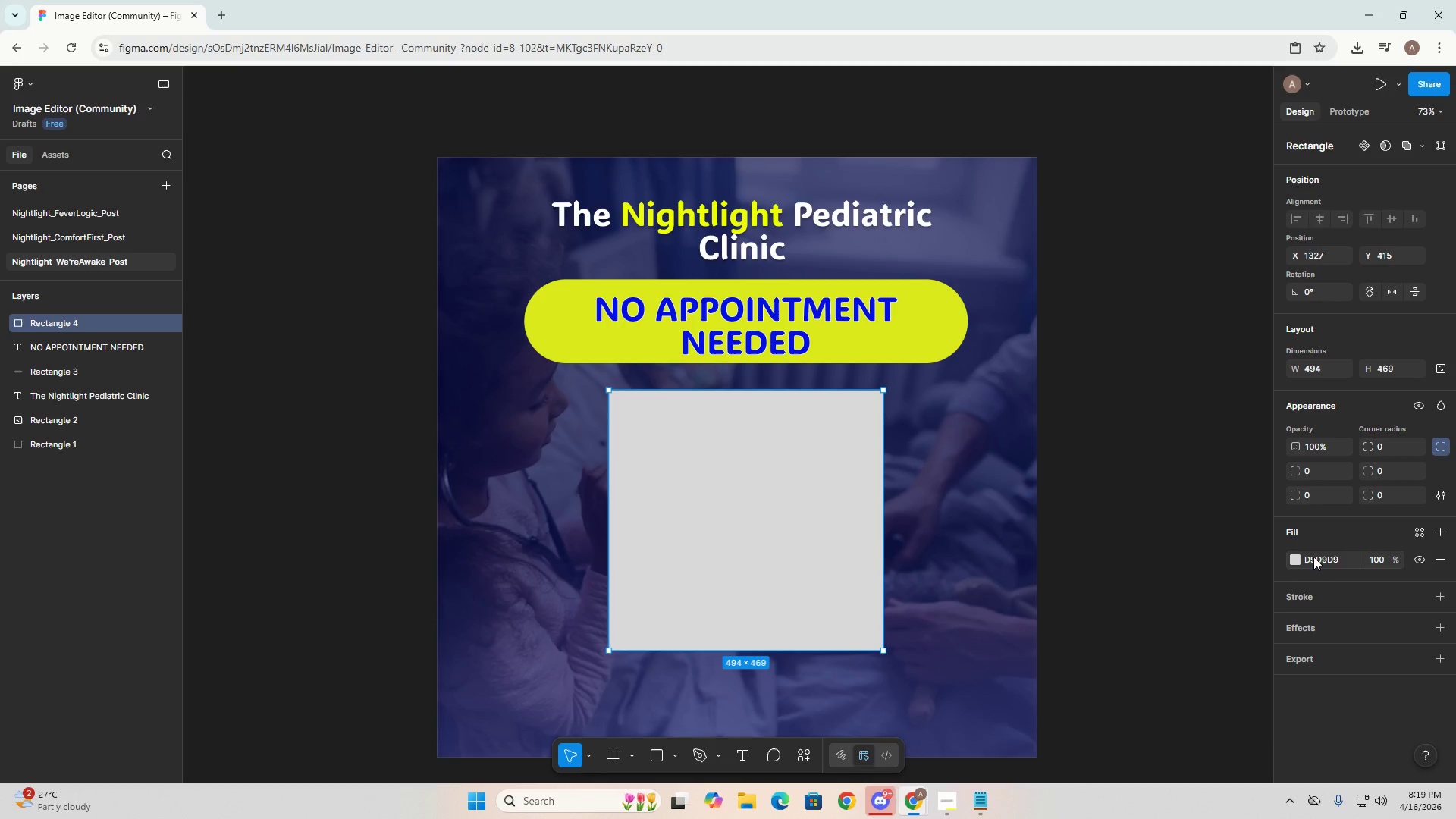 
double_click([1316, 557])
 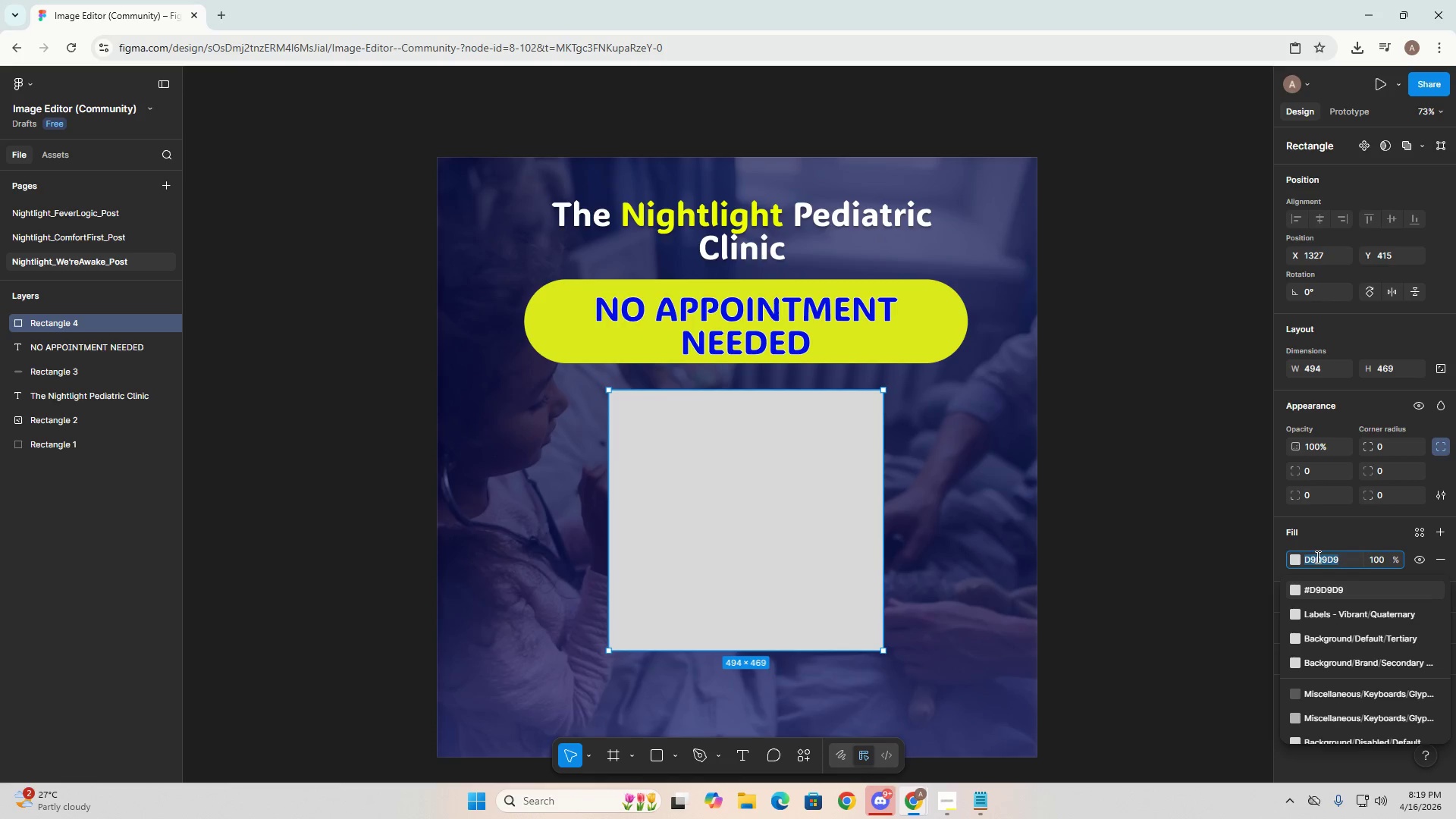 
key(Control+V)
 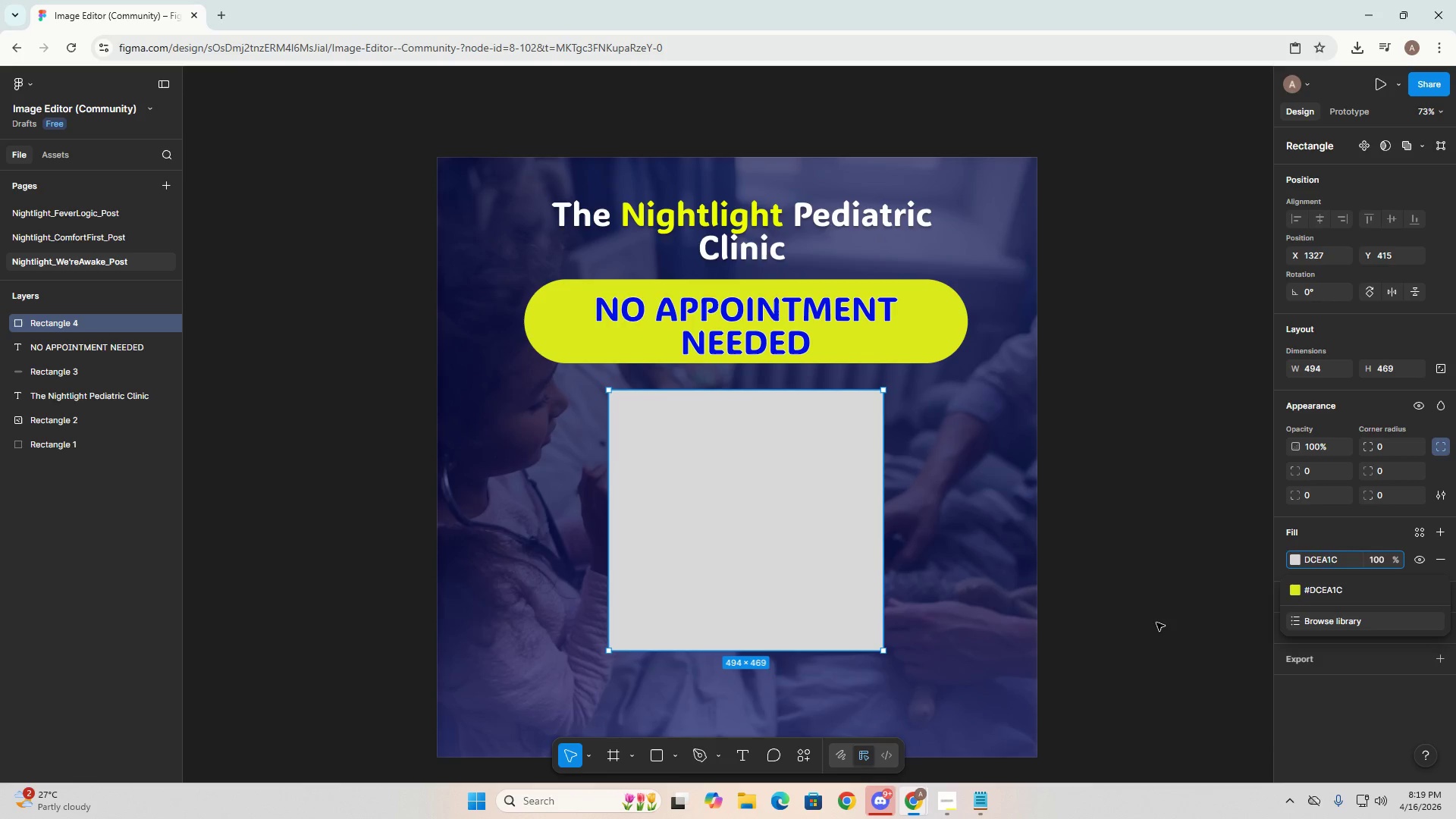 
key(NumpadEnter)
 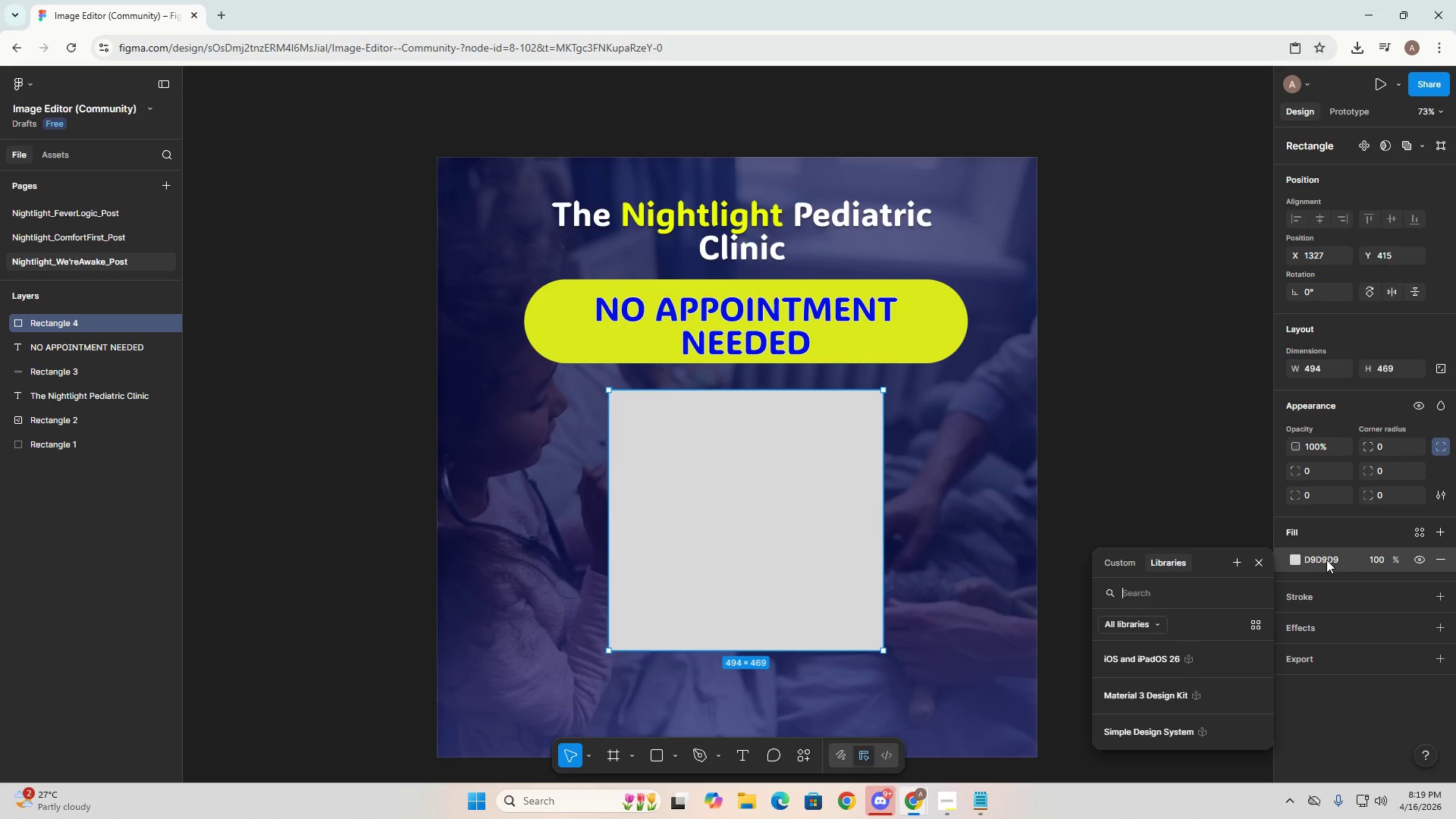 
left_click([838, 340])
 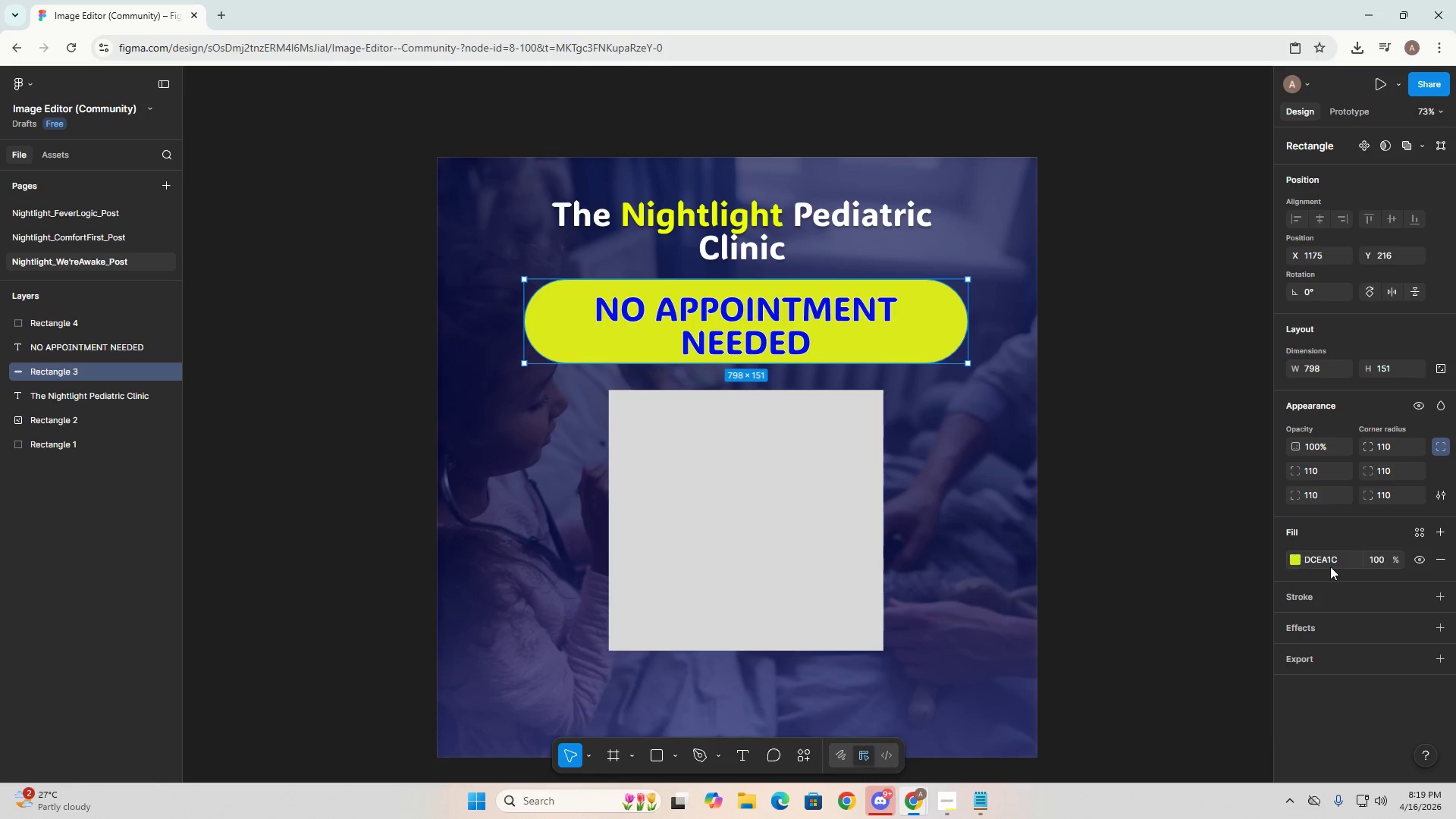 
double_click([1327, 560])
 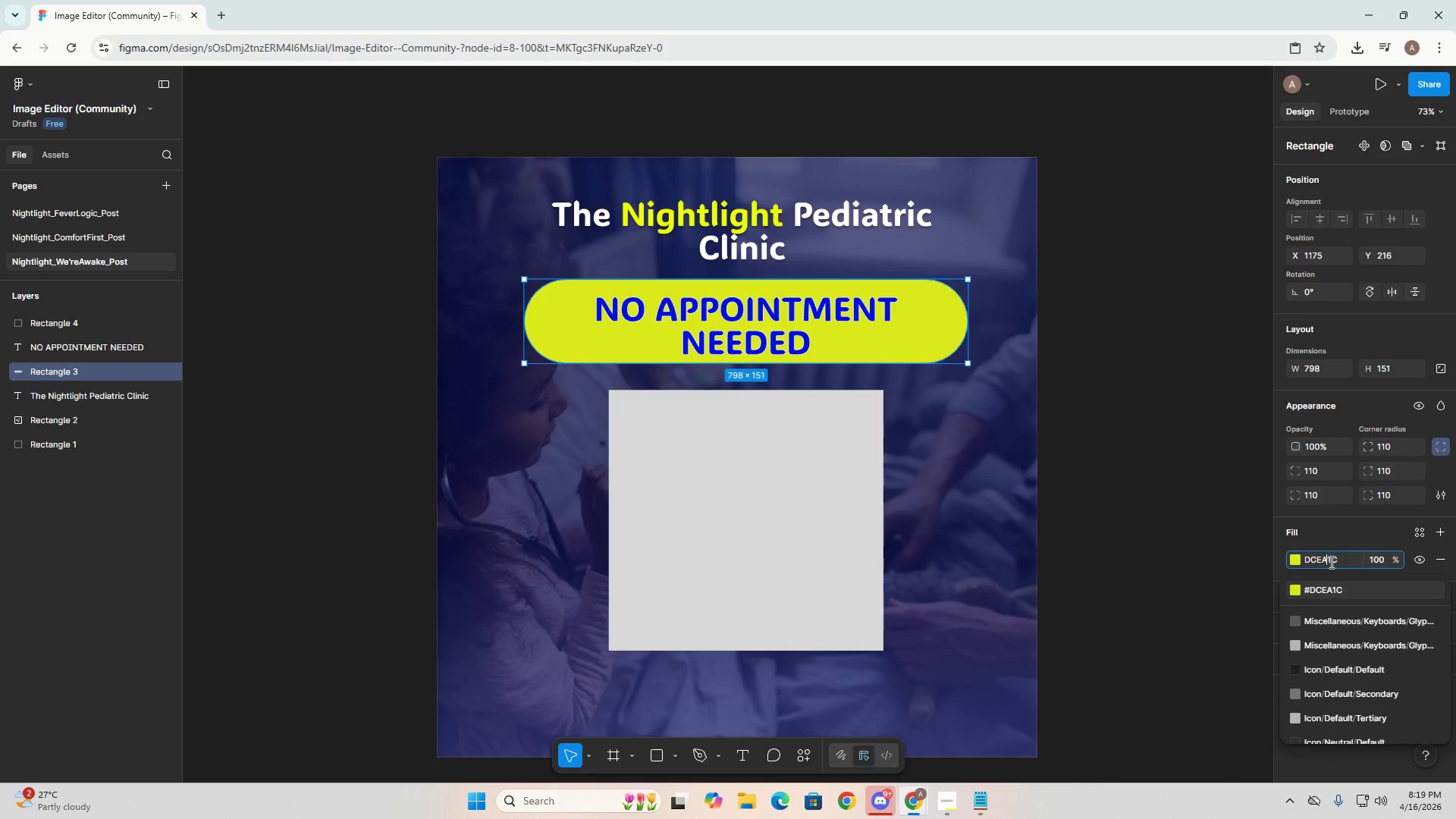 
key(Control+A)
 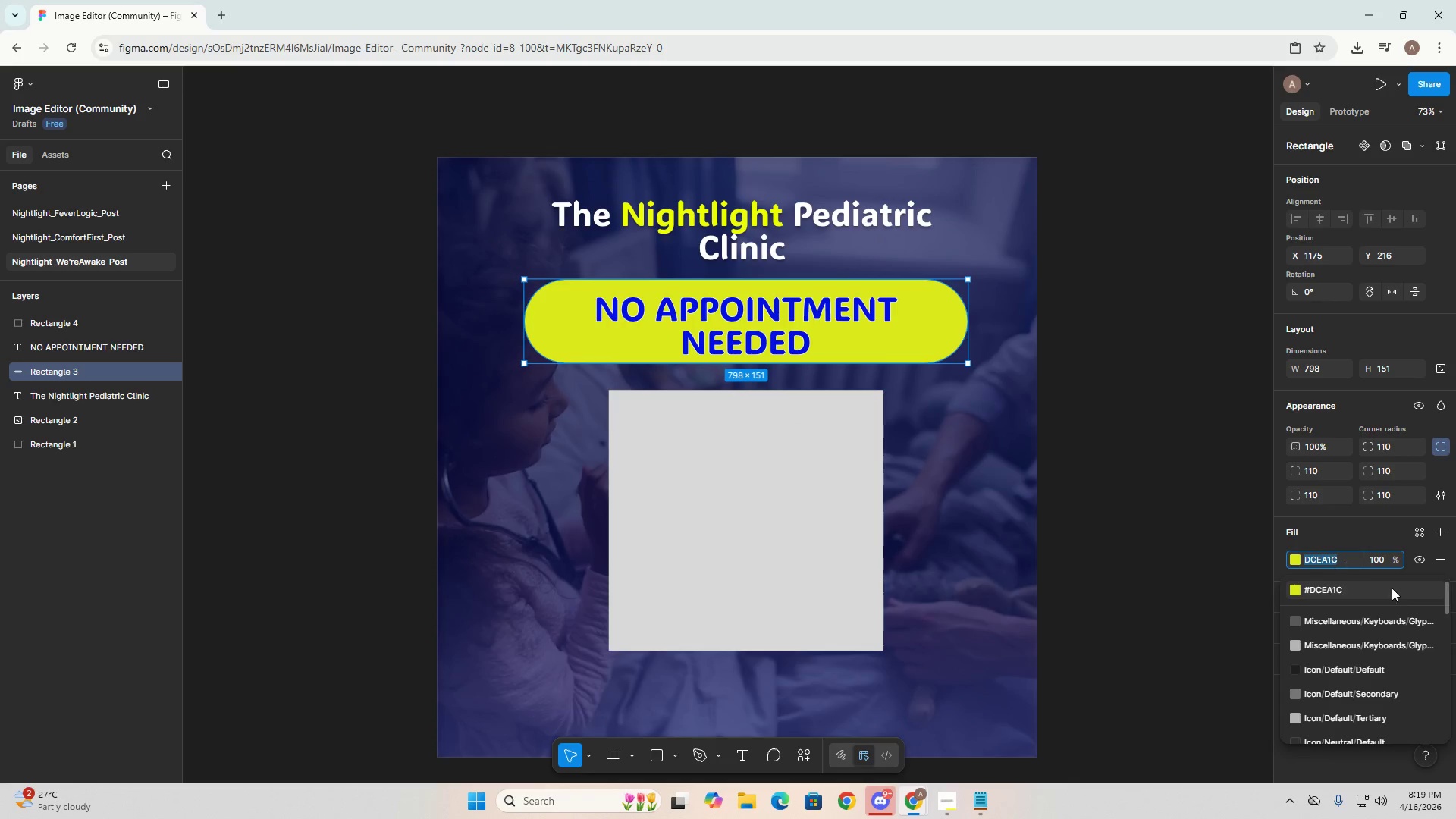 
key(Control+C)
 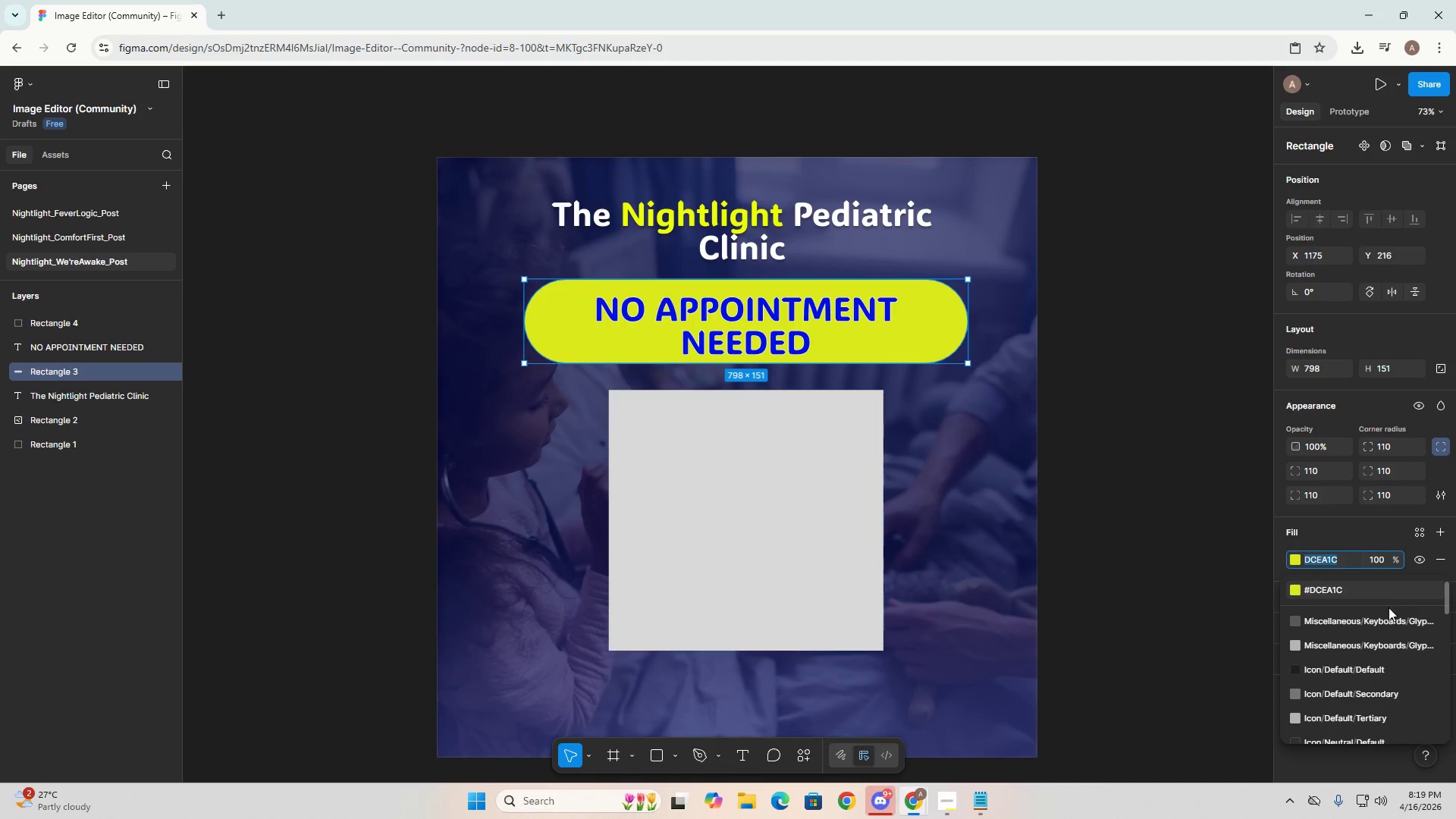 
key(Control+C)
 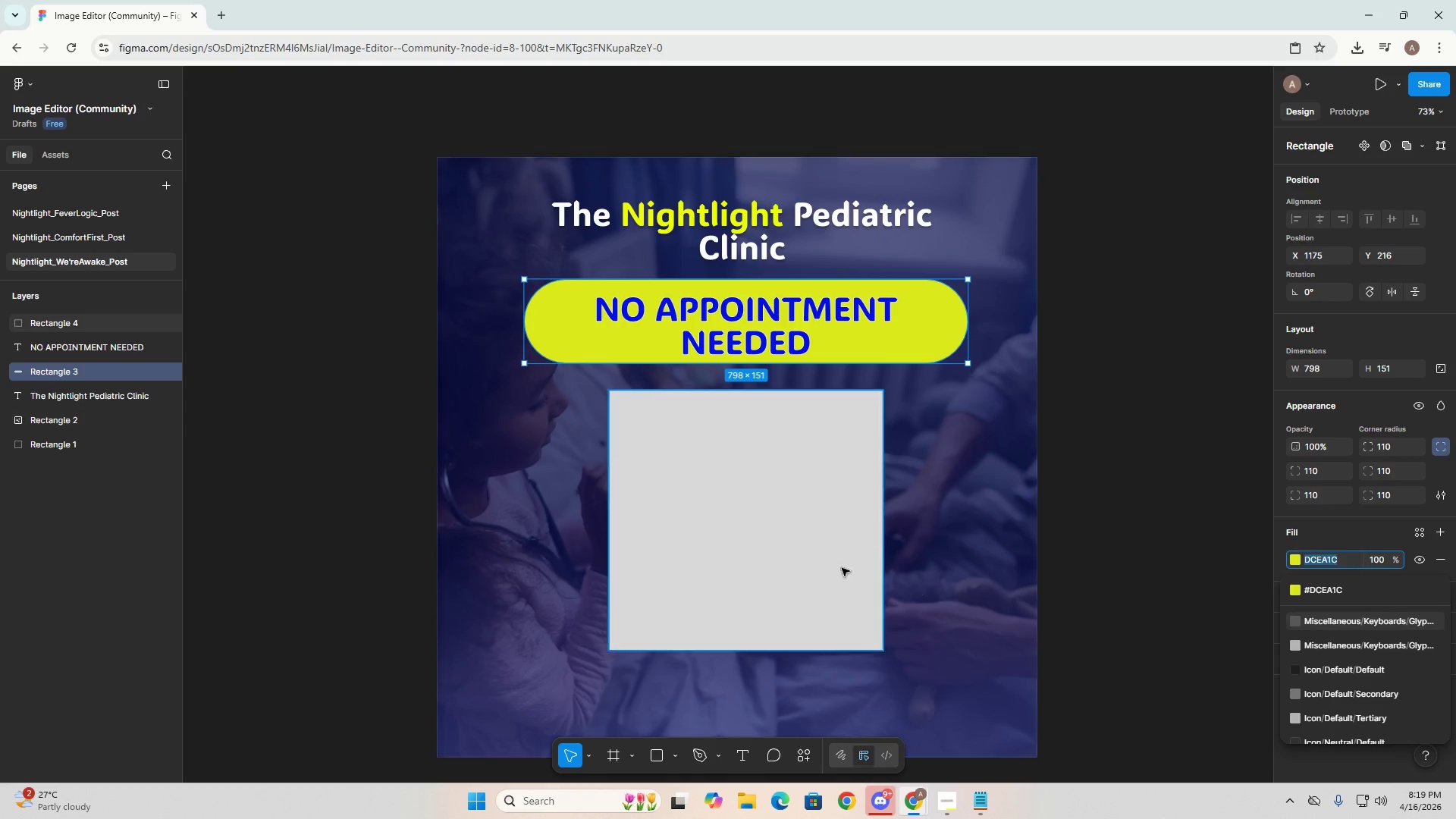 
left_click([773, 532])
 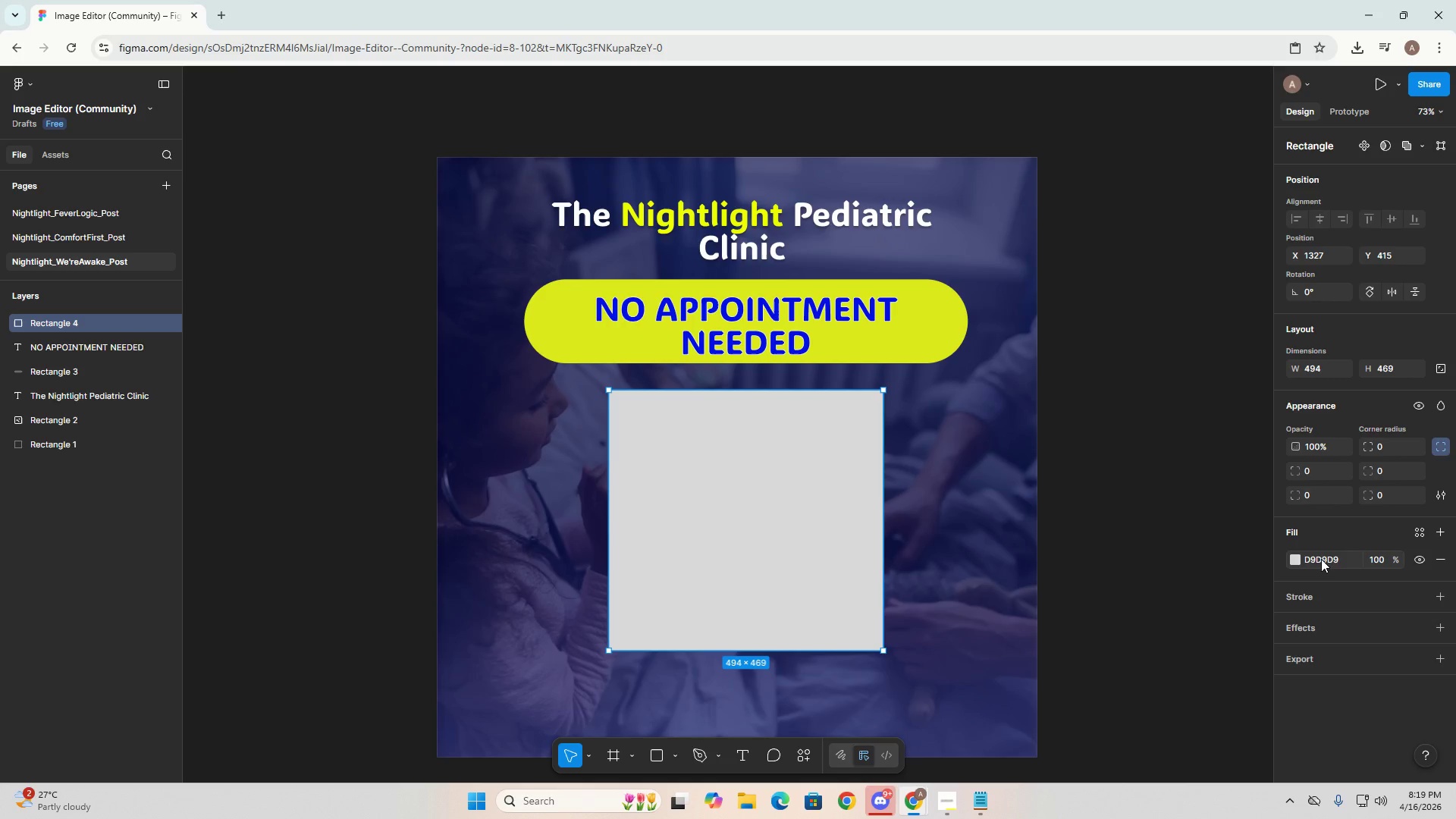 
double_click([1320, 559])
 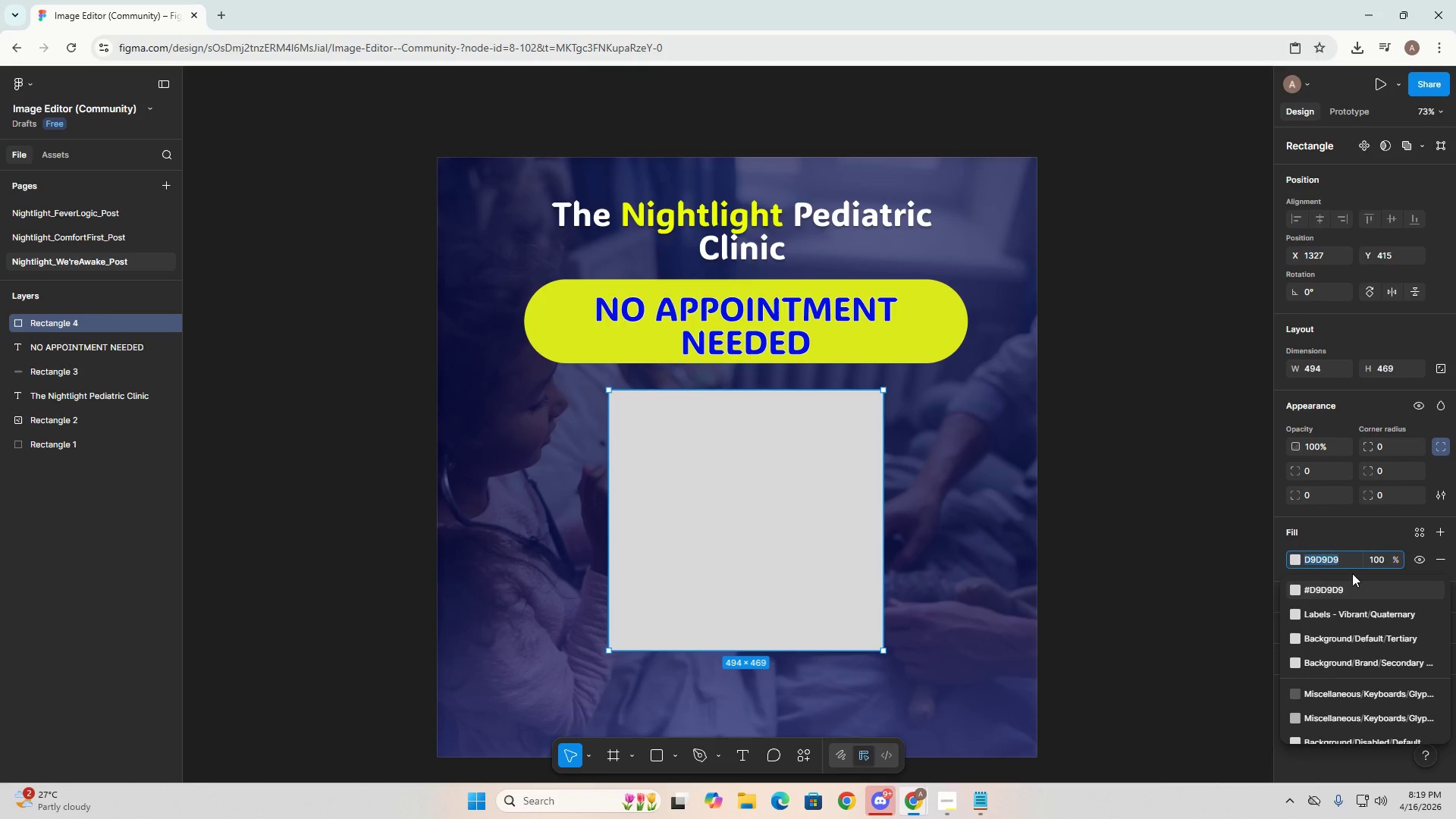 
key(Control+V)
 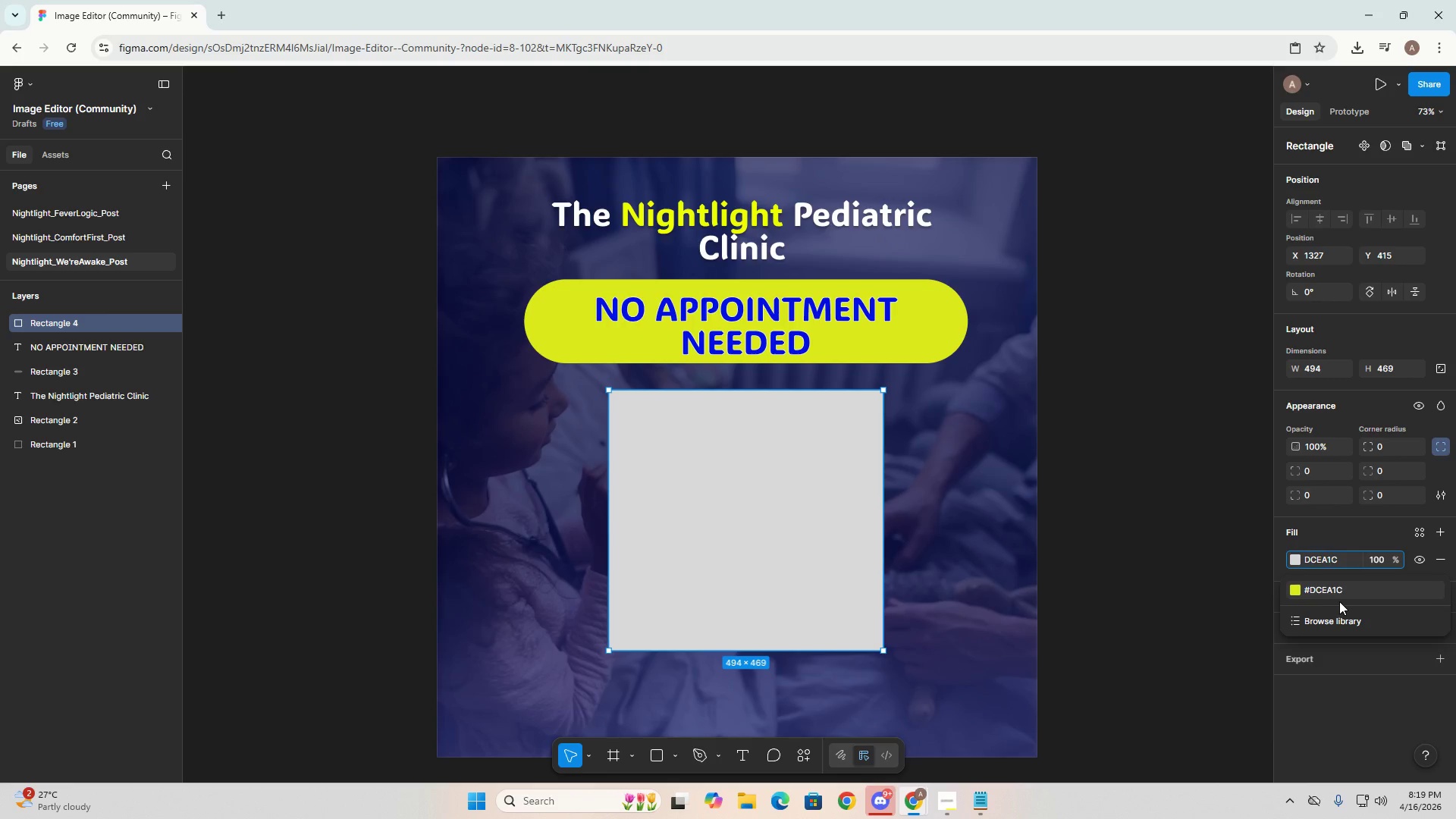 
left_click([1339, 593])
 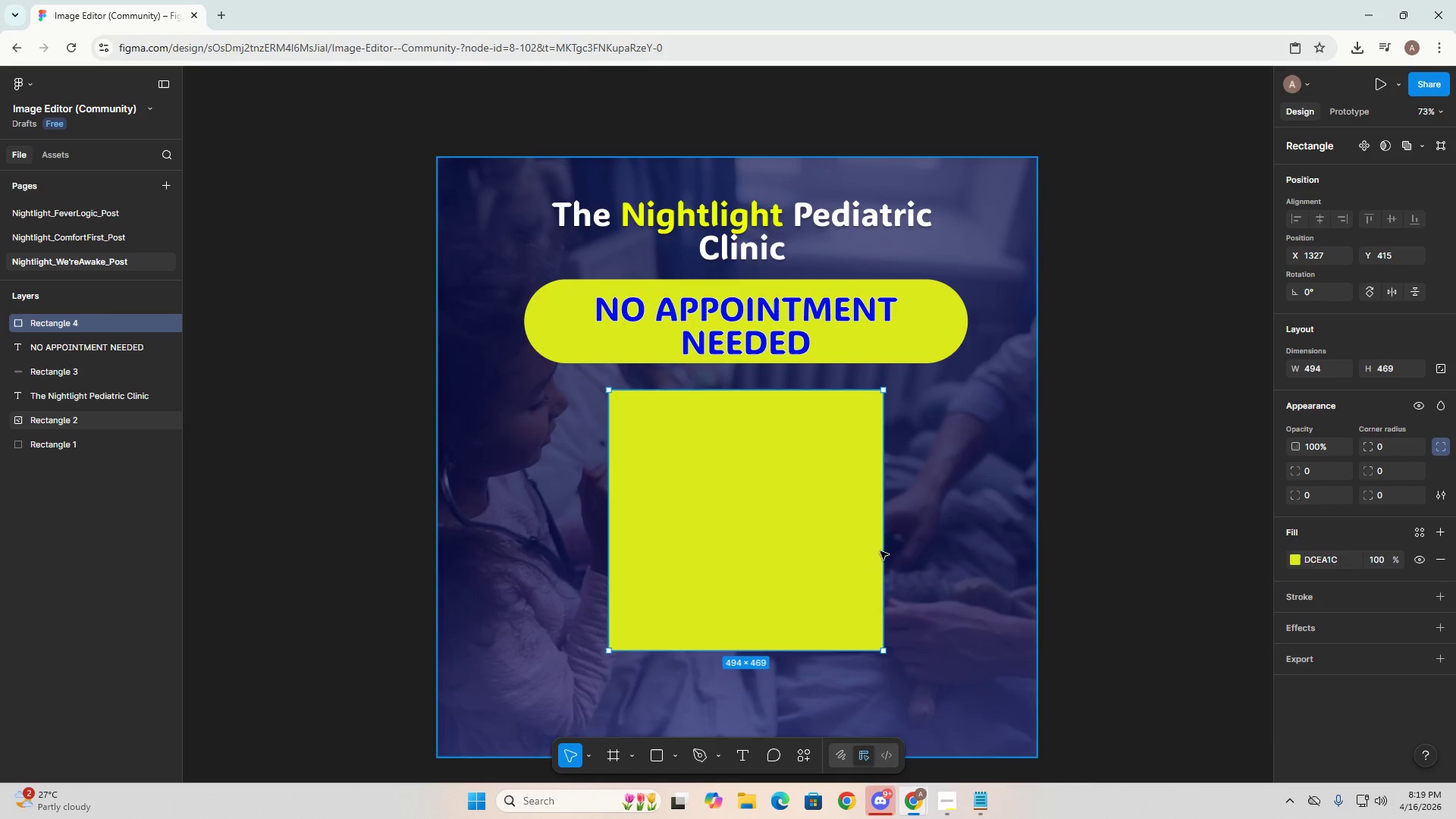 
left_click([840, 532])
 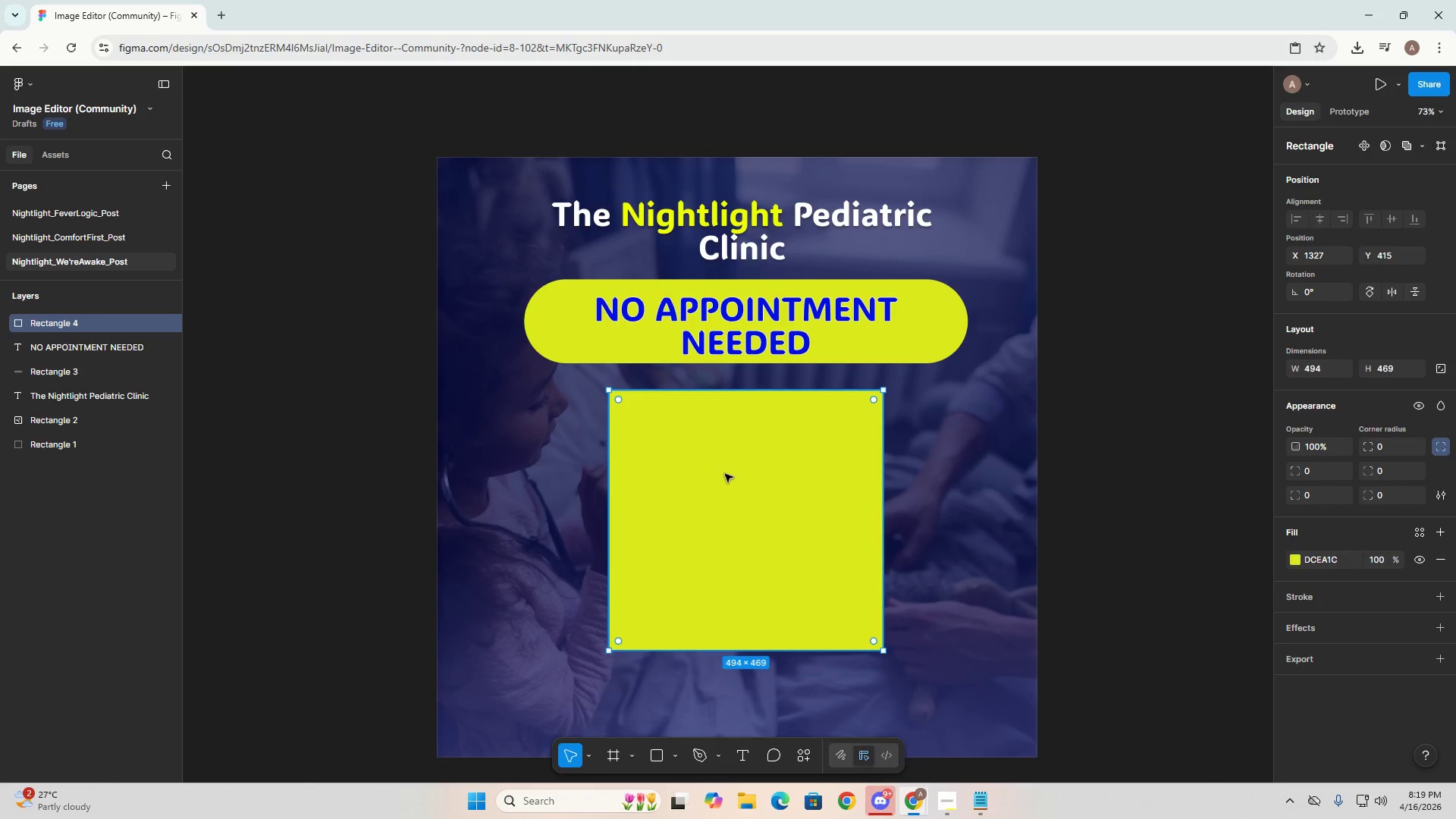 
key(Alt+AltLeft)
 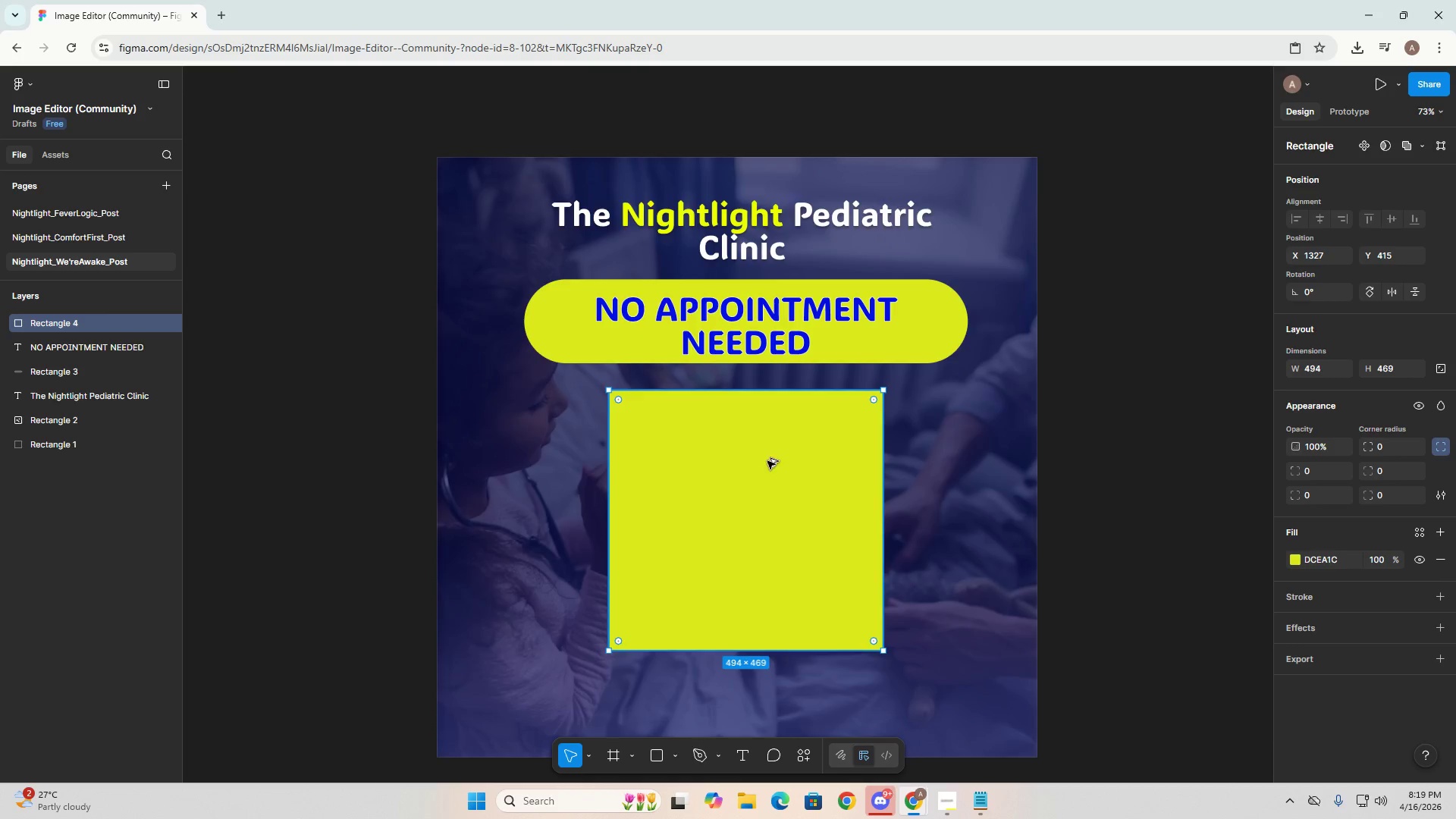 
key(Alt+Tab)
 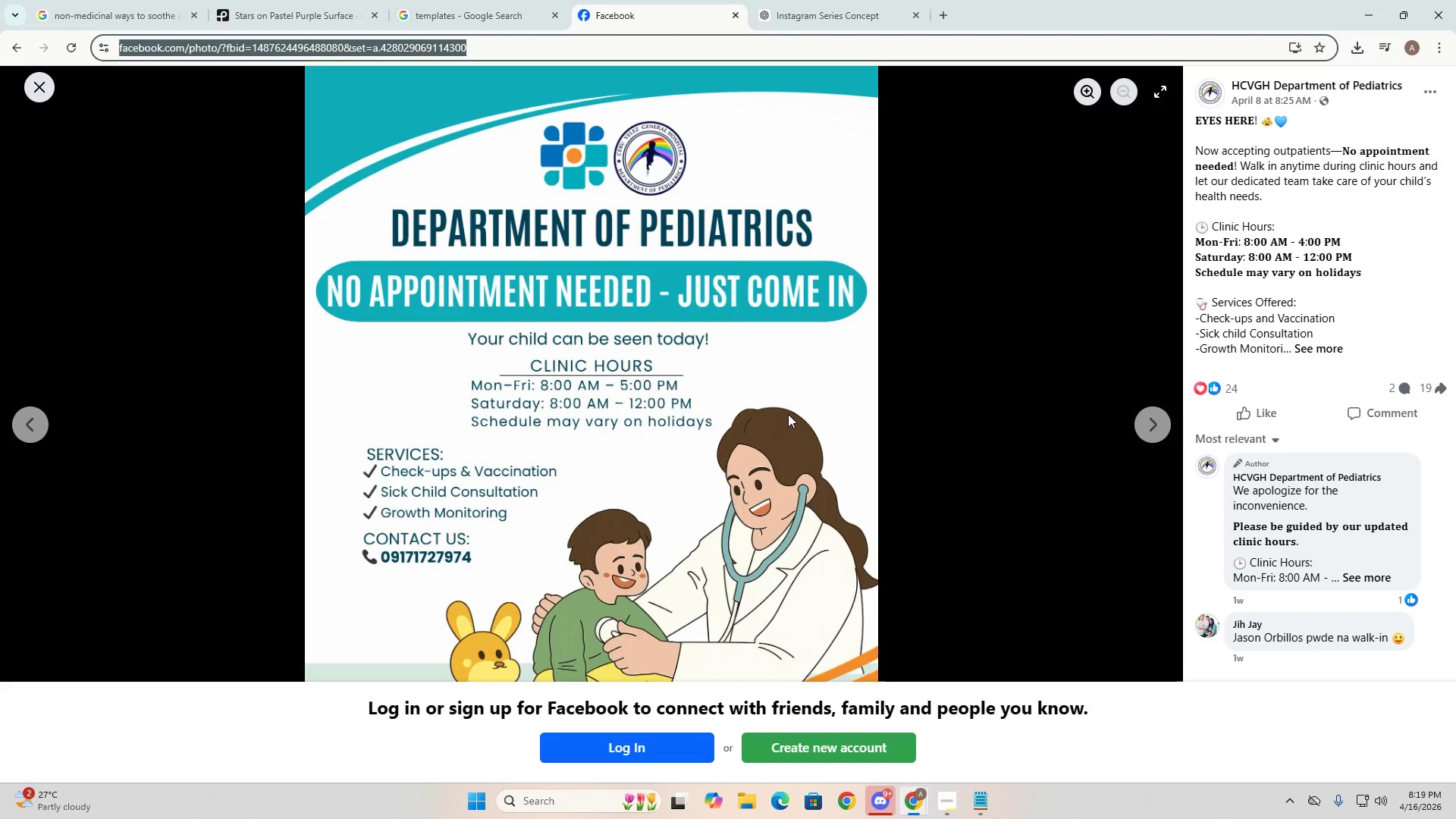 
wait(5.89)
 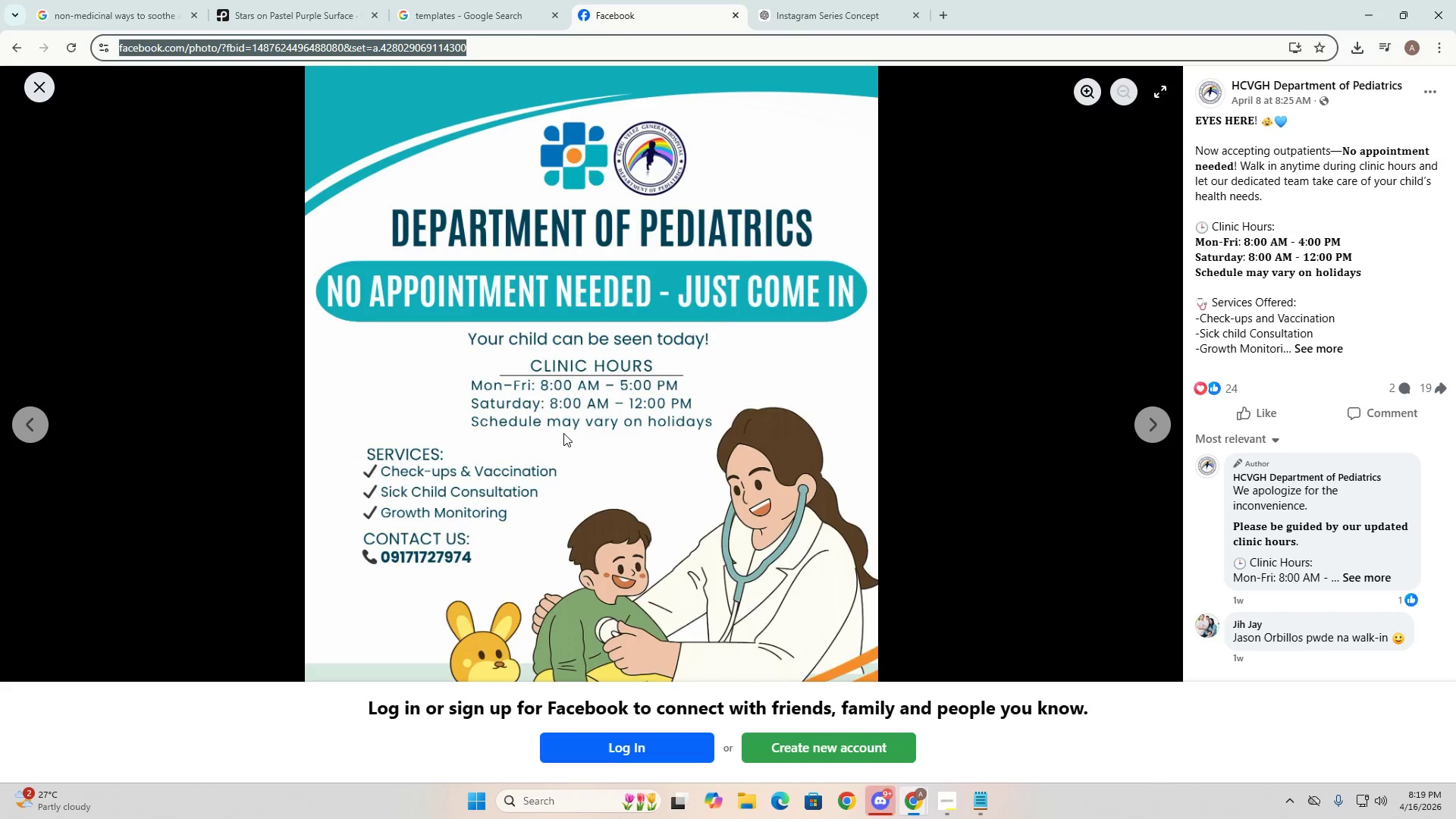 
key(Alt+AltLeft)
 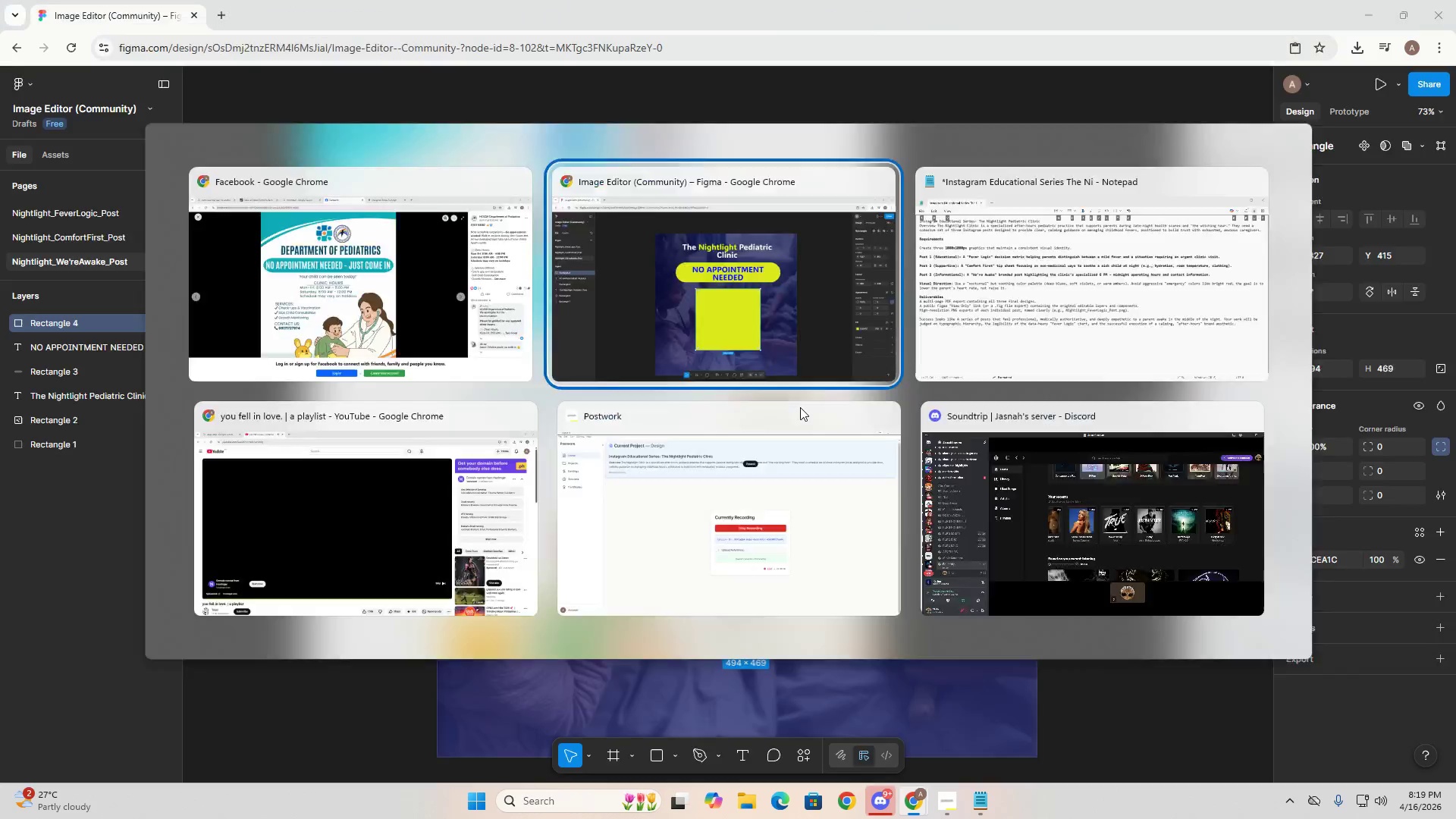 
key(Alt+Tab)
 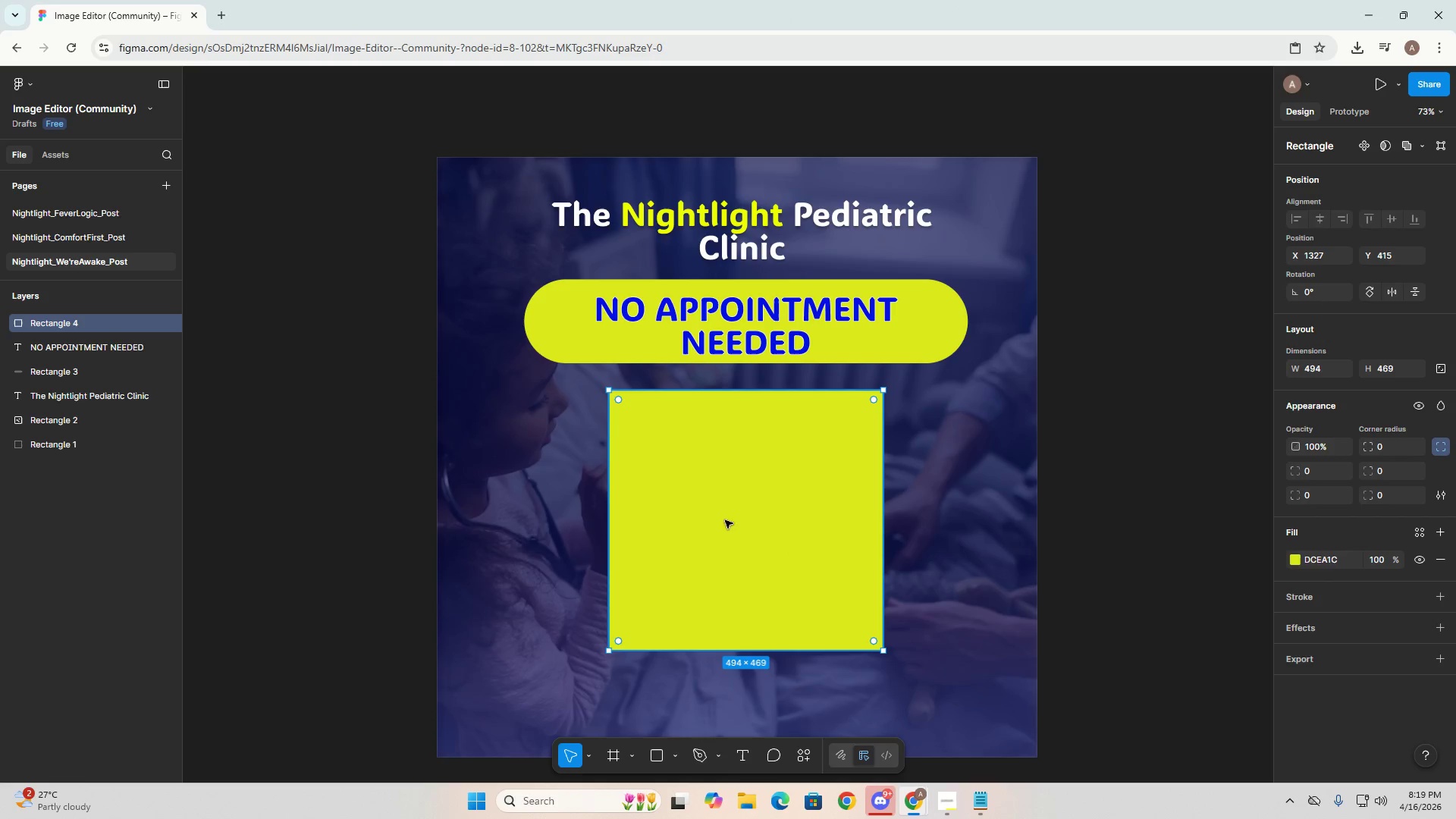 
left_click_drag(start_coordinate=[610, 391], to_coordinate=[539, 370])
 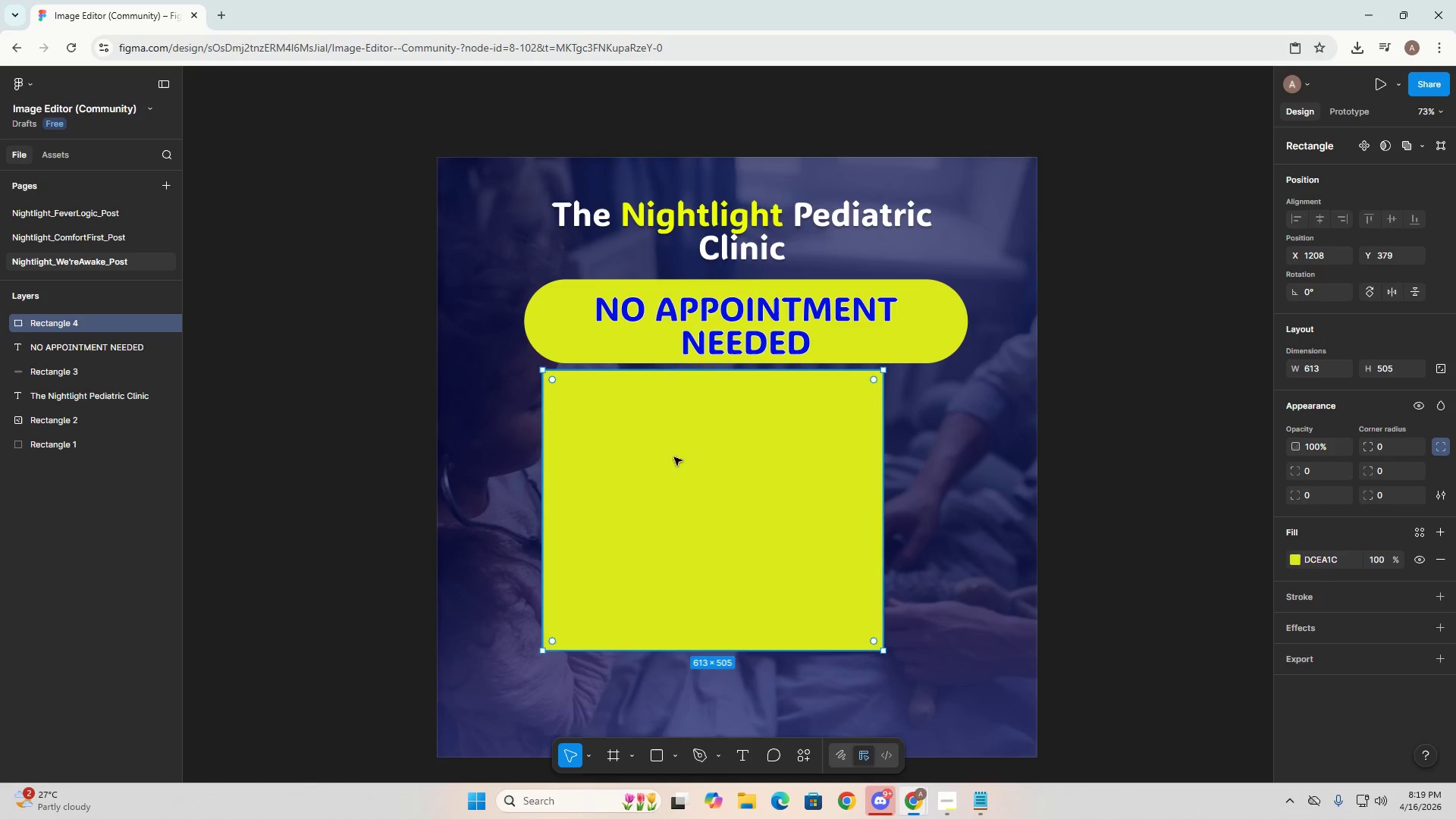 
left_click_drag(start_coordinate=[699, 475], to_coordinate=[750, 503])
 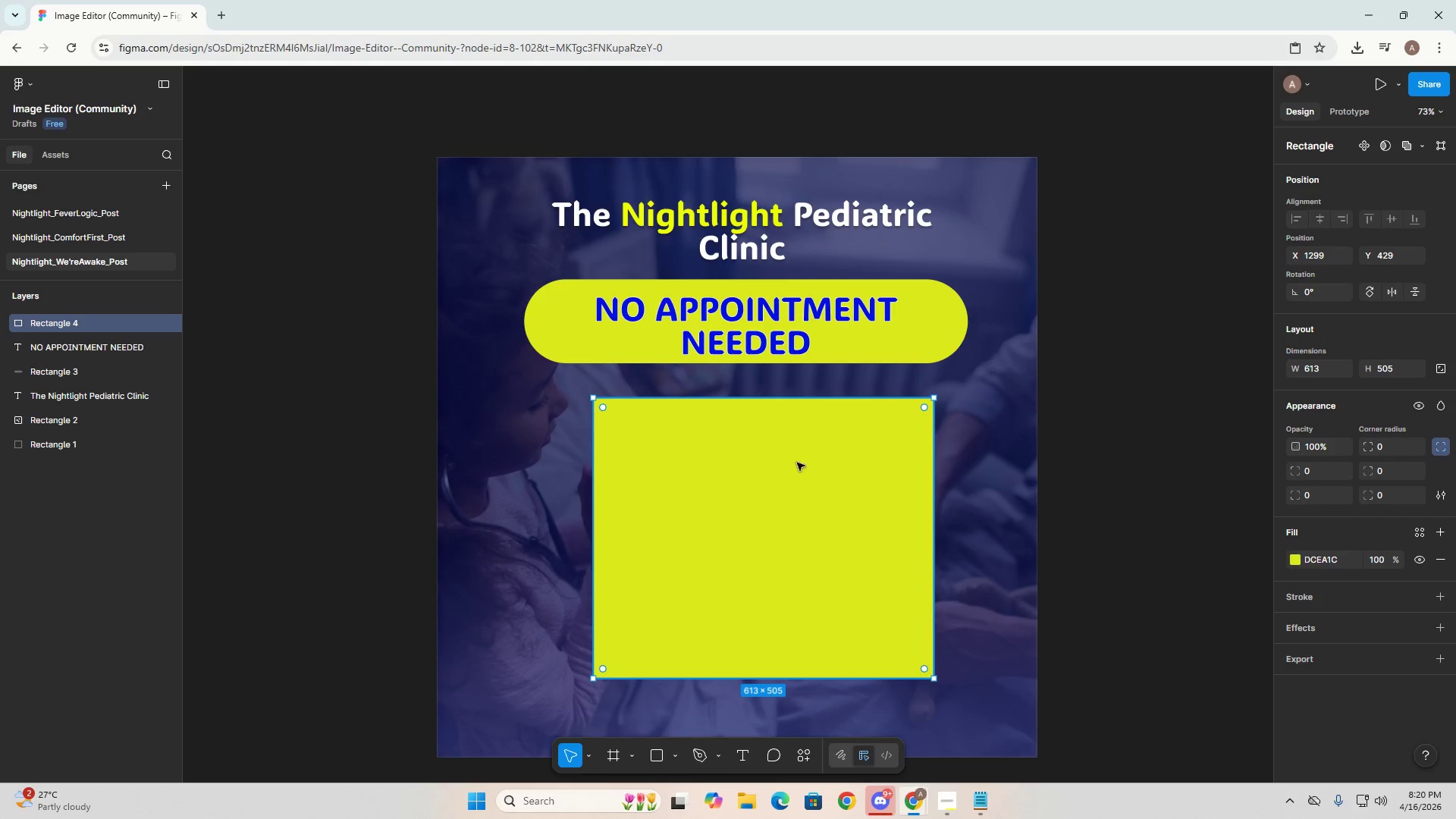 
left_click_drag(start_coordinate=[797, 463], to_coordinate=[781, 473])
 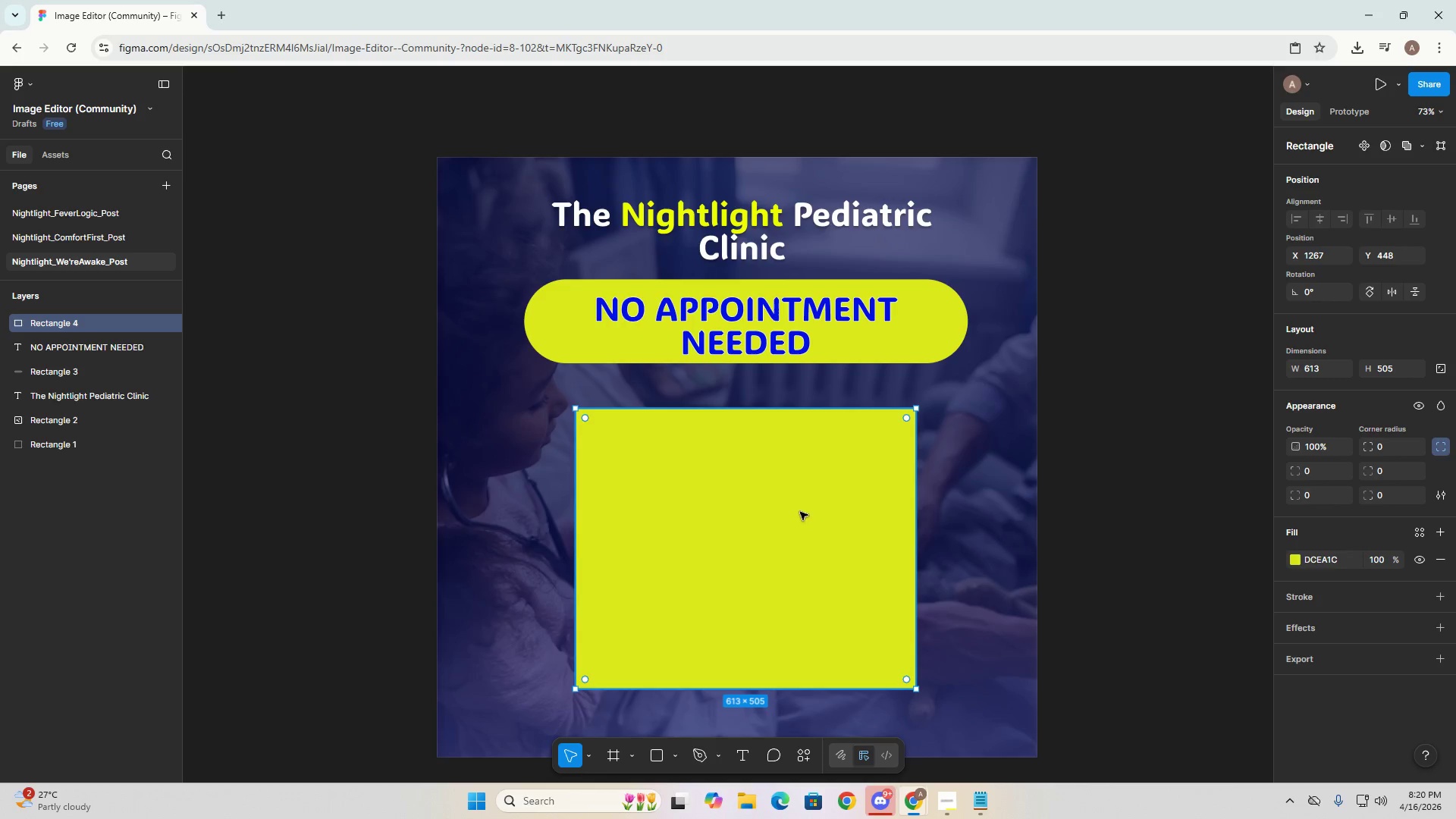 
left_click([800, 512])
 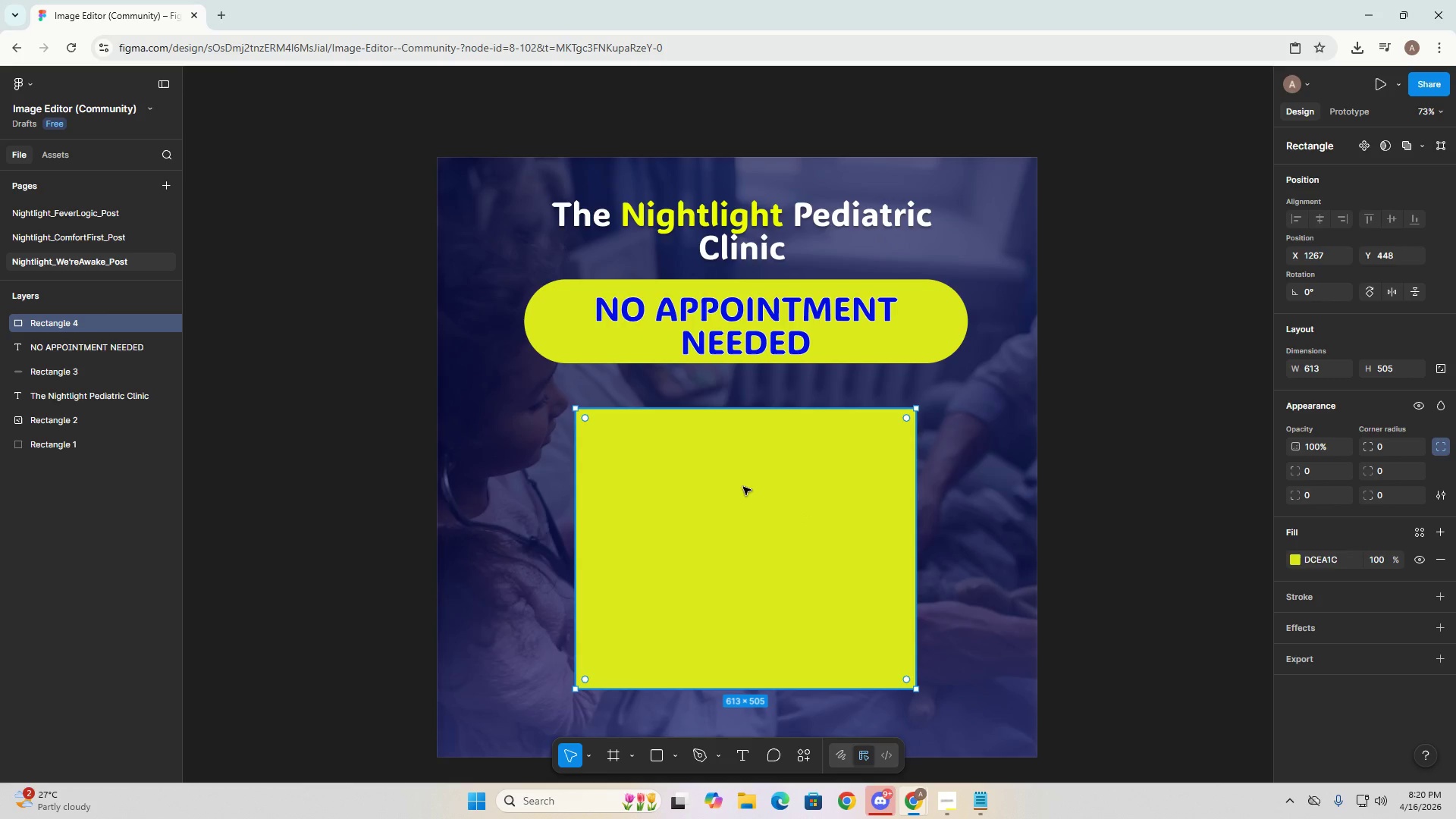 
double_click([738, 490])
 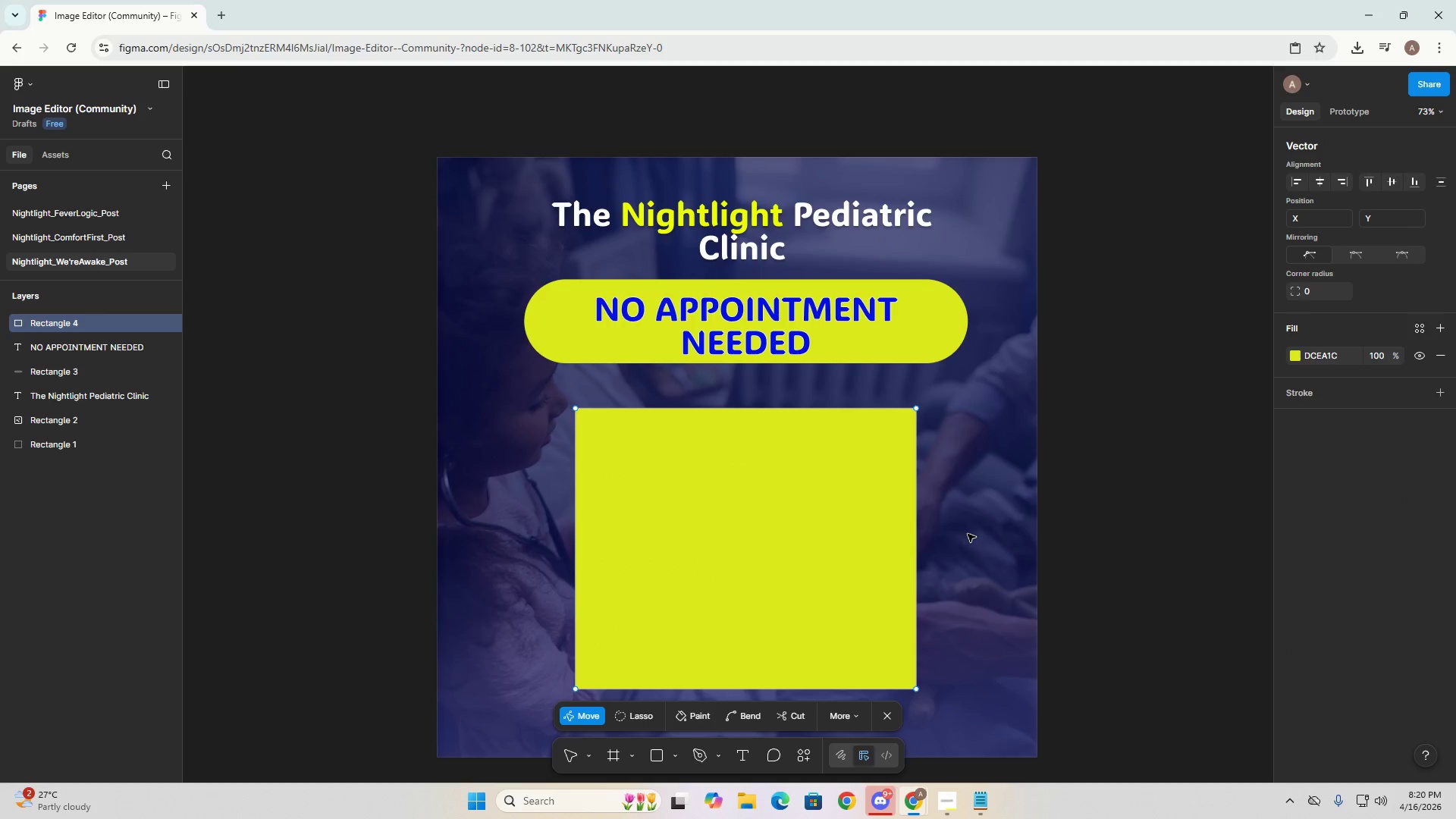 
double_click([1147, 527])
 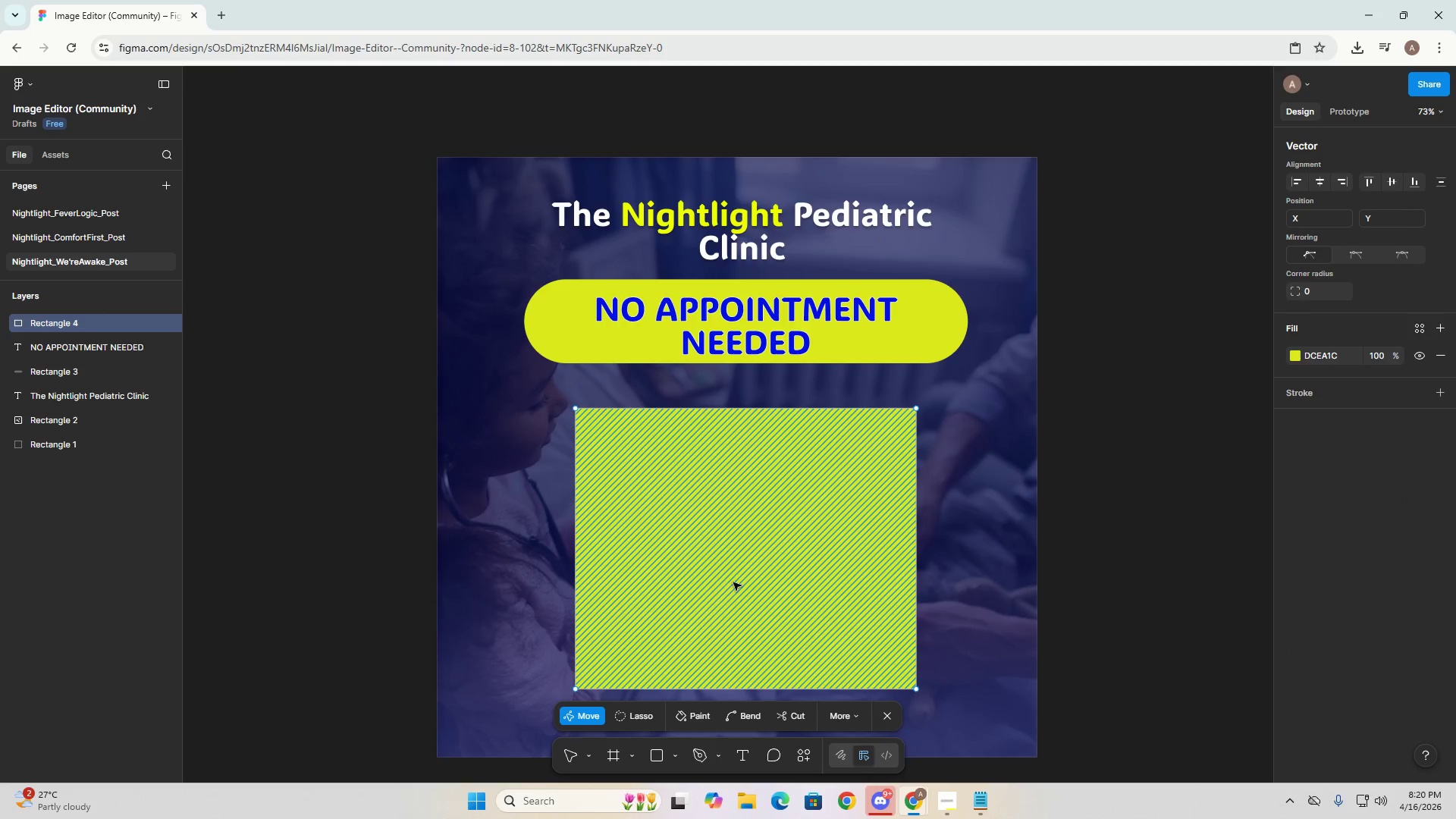 
key(T)
 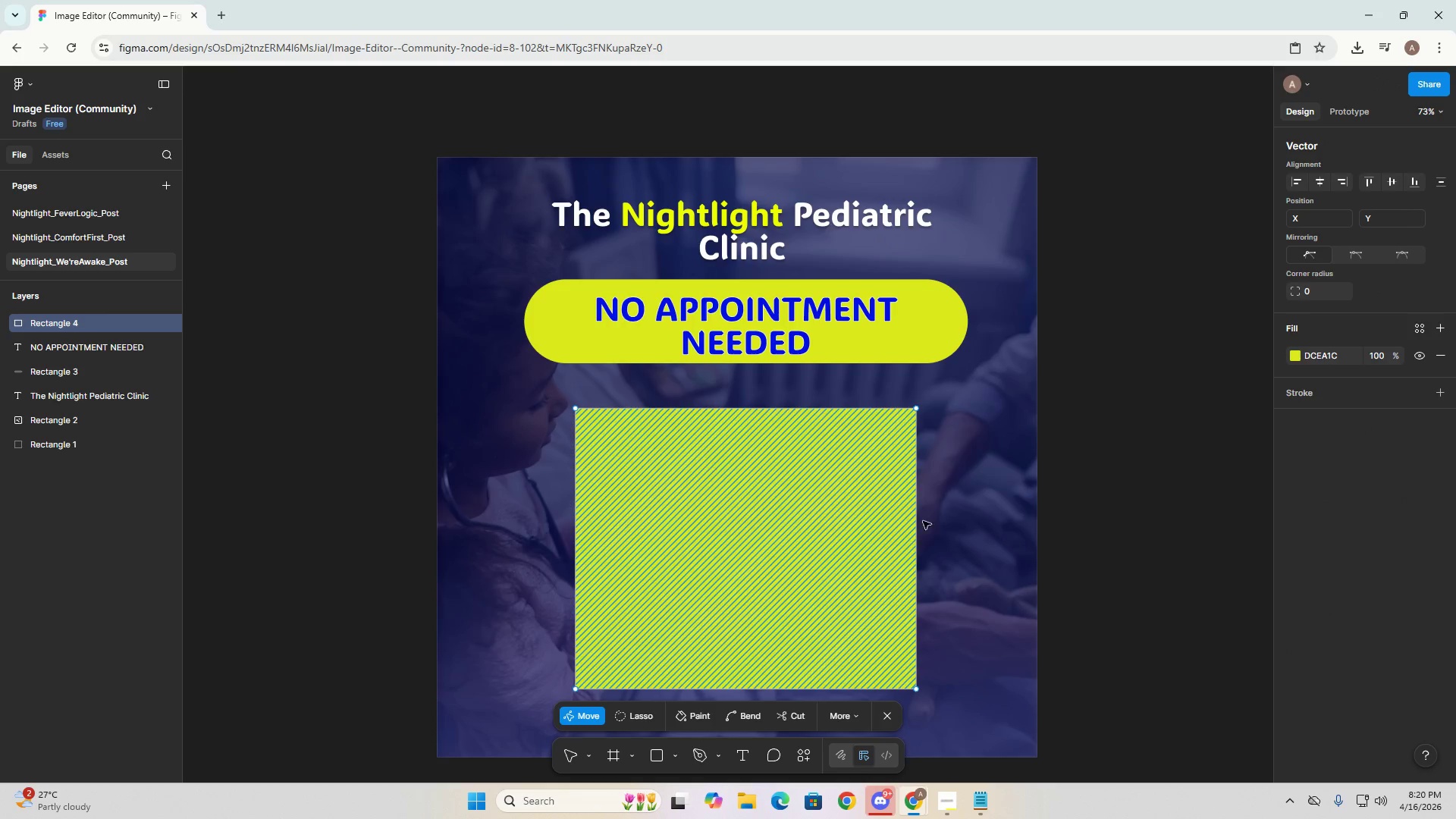 
left_click([1116, 537])
 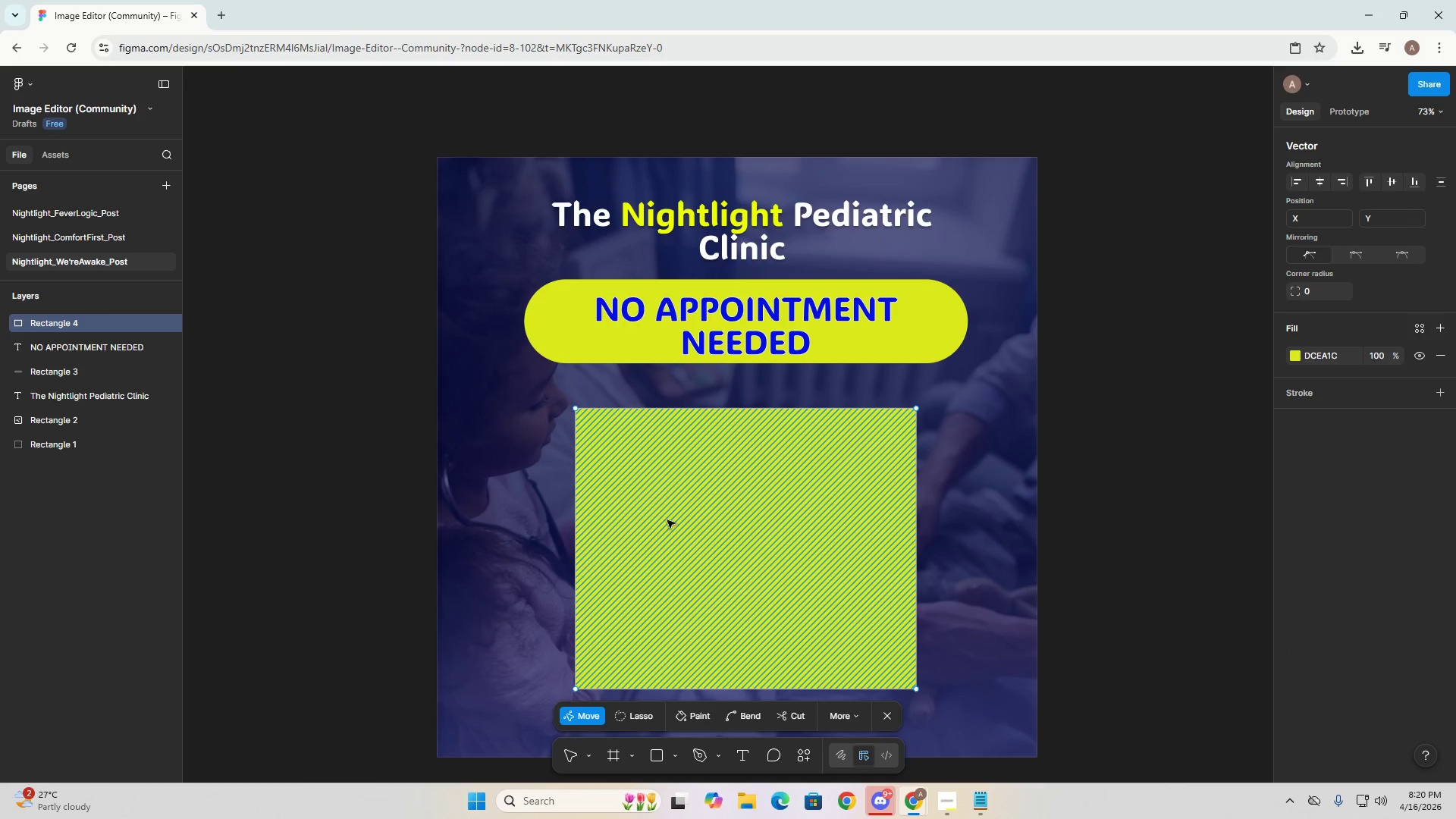 
hold_key(key=AltLeft, duration=0.39)
scroll: coordinate [654, 599], scroll_direction: down, amount: 1.0
 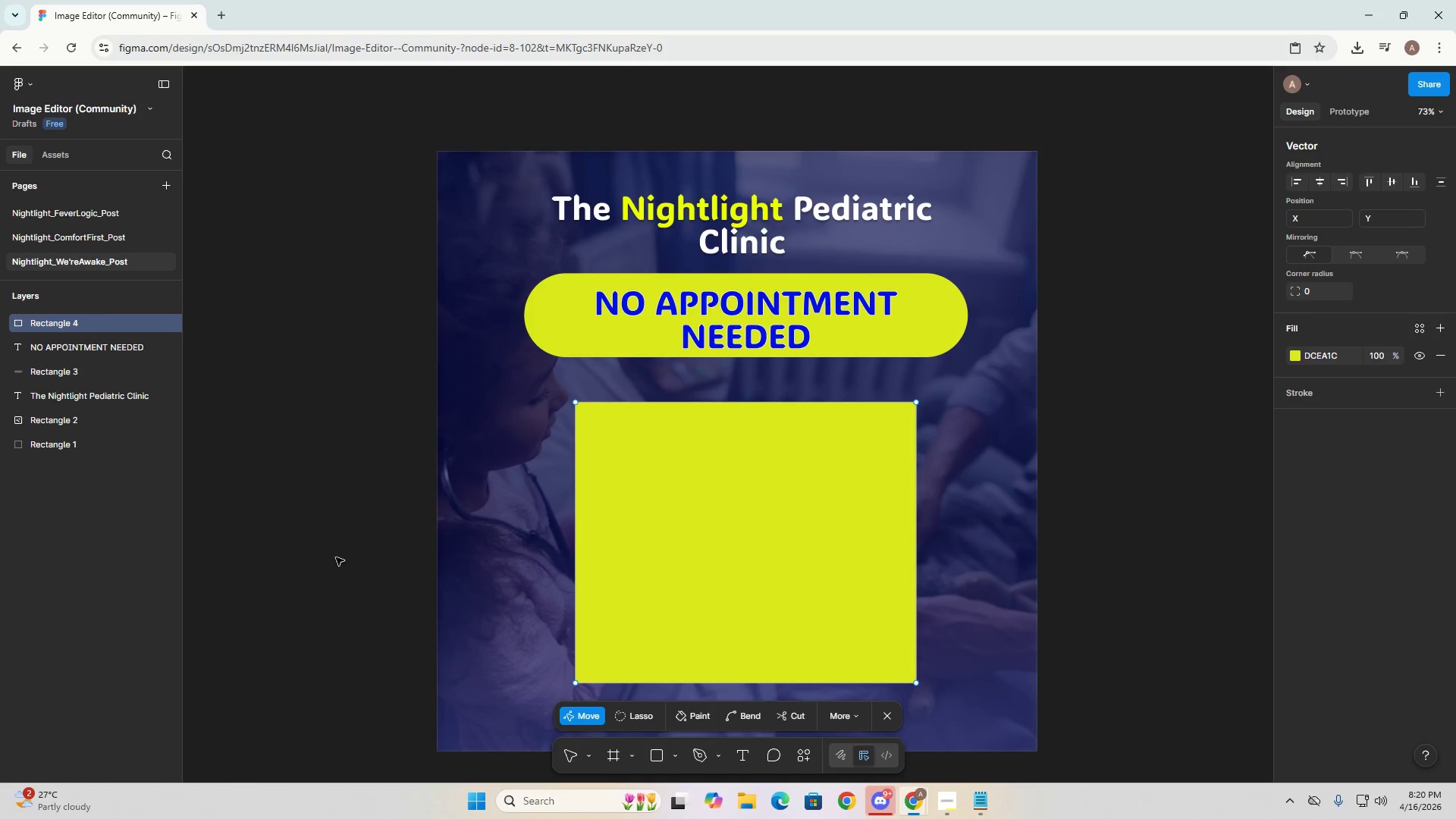 
hold_key(key=Space, duration=0.55)
 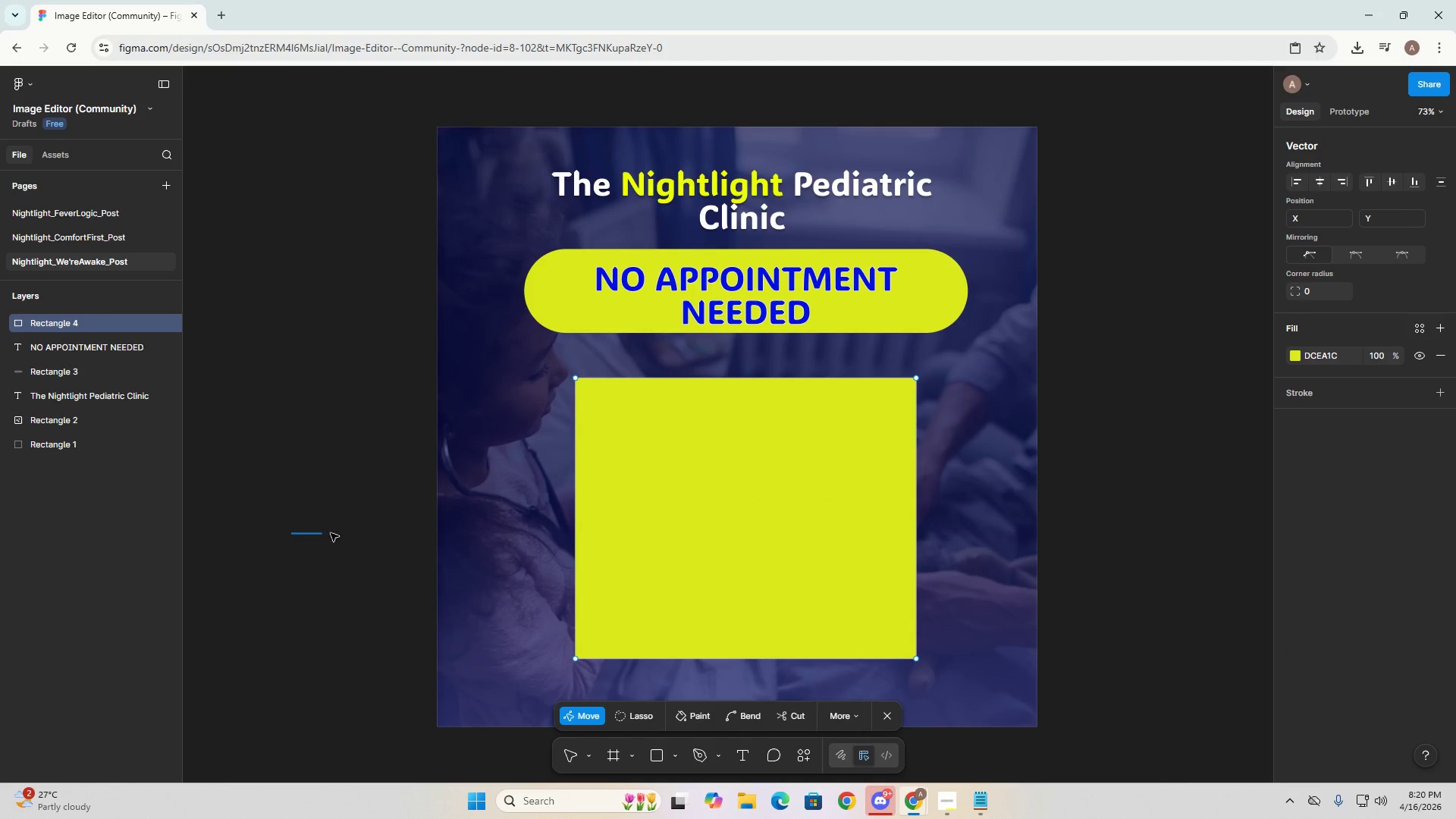 
scroll: coordinate [334, 557], scroll_direction: down, amount: 4.0
 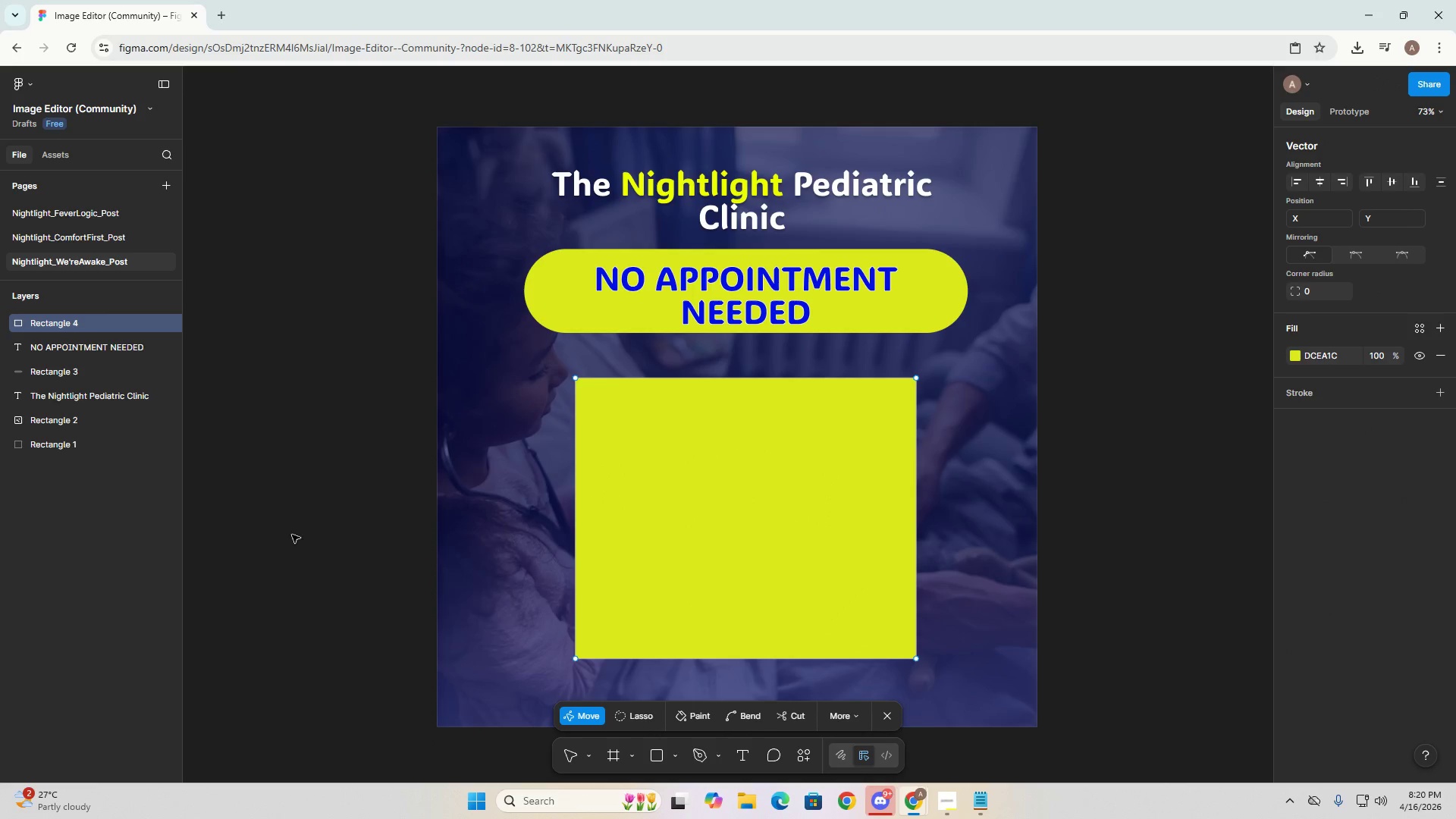 
left_click_drag(start_coordinate=[292, 534], to_coordinate=[455, 533])
 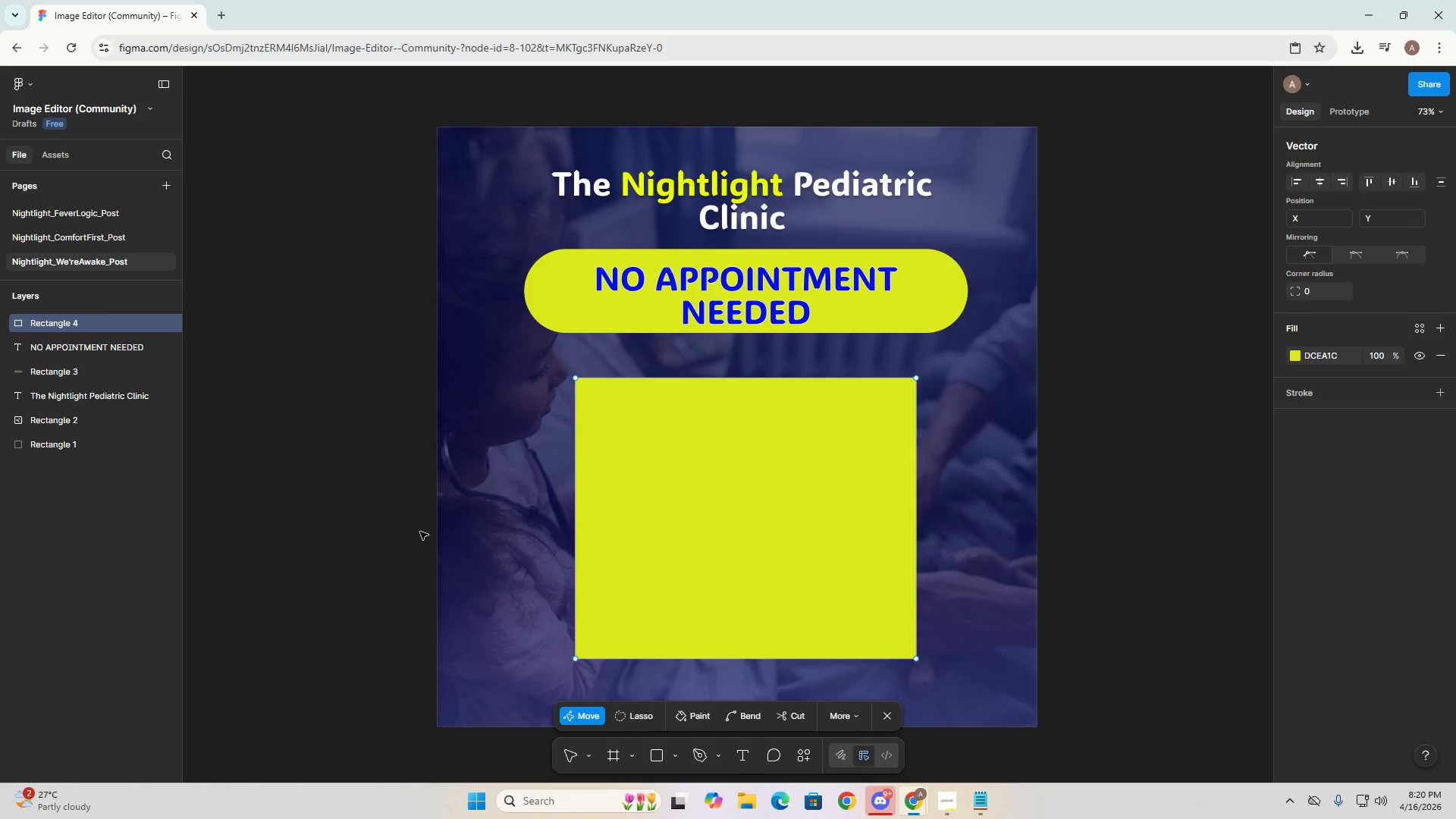 
left_click_drag(start_coordinate=[425, 532], to_coordinate=[362, 520])
 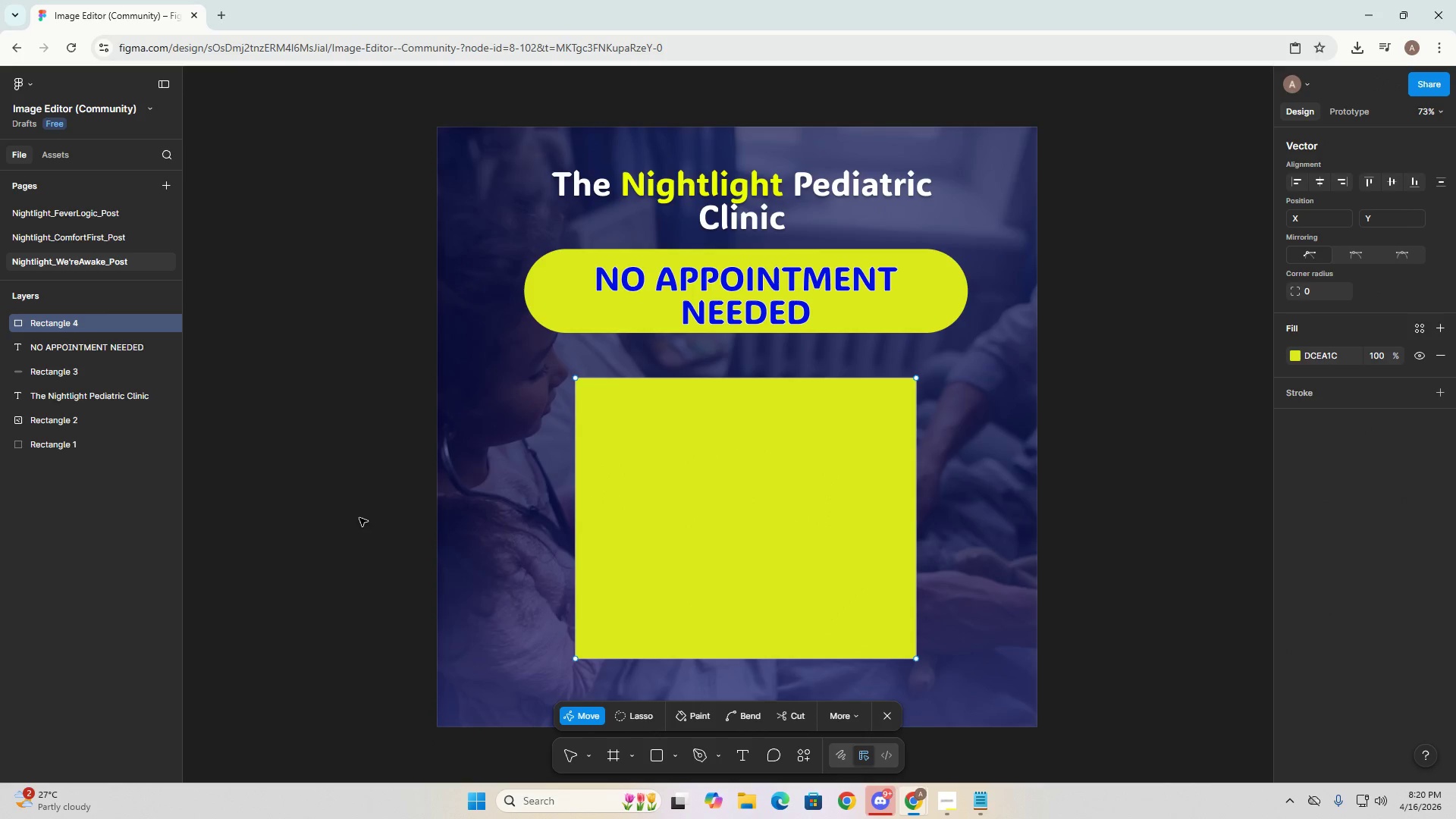 
key(Control+ControlLeft)
 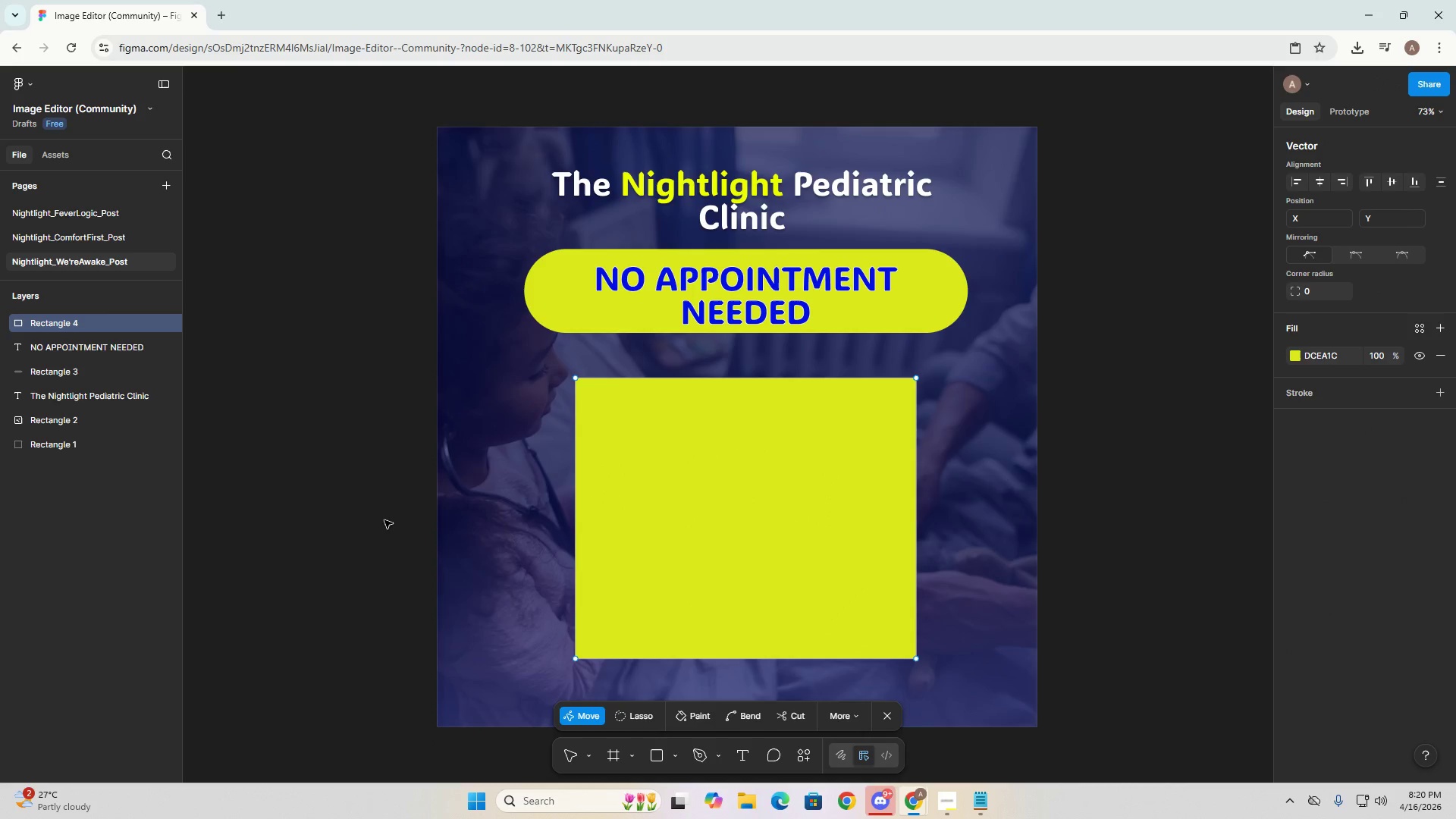 
key(Space)
 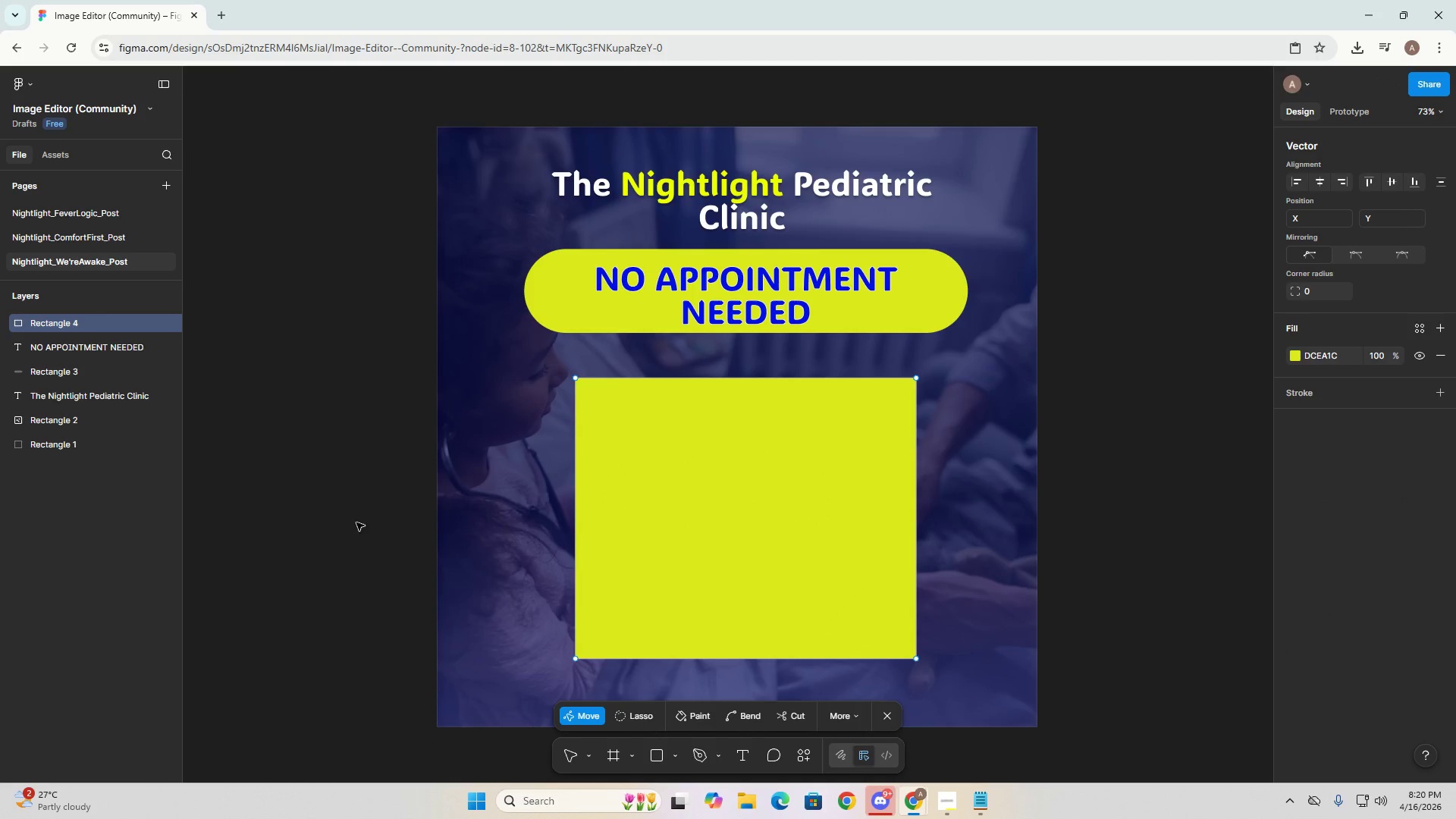 
left_click([356, 522])
 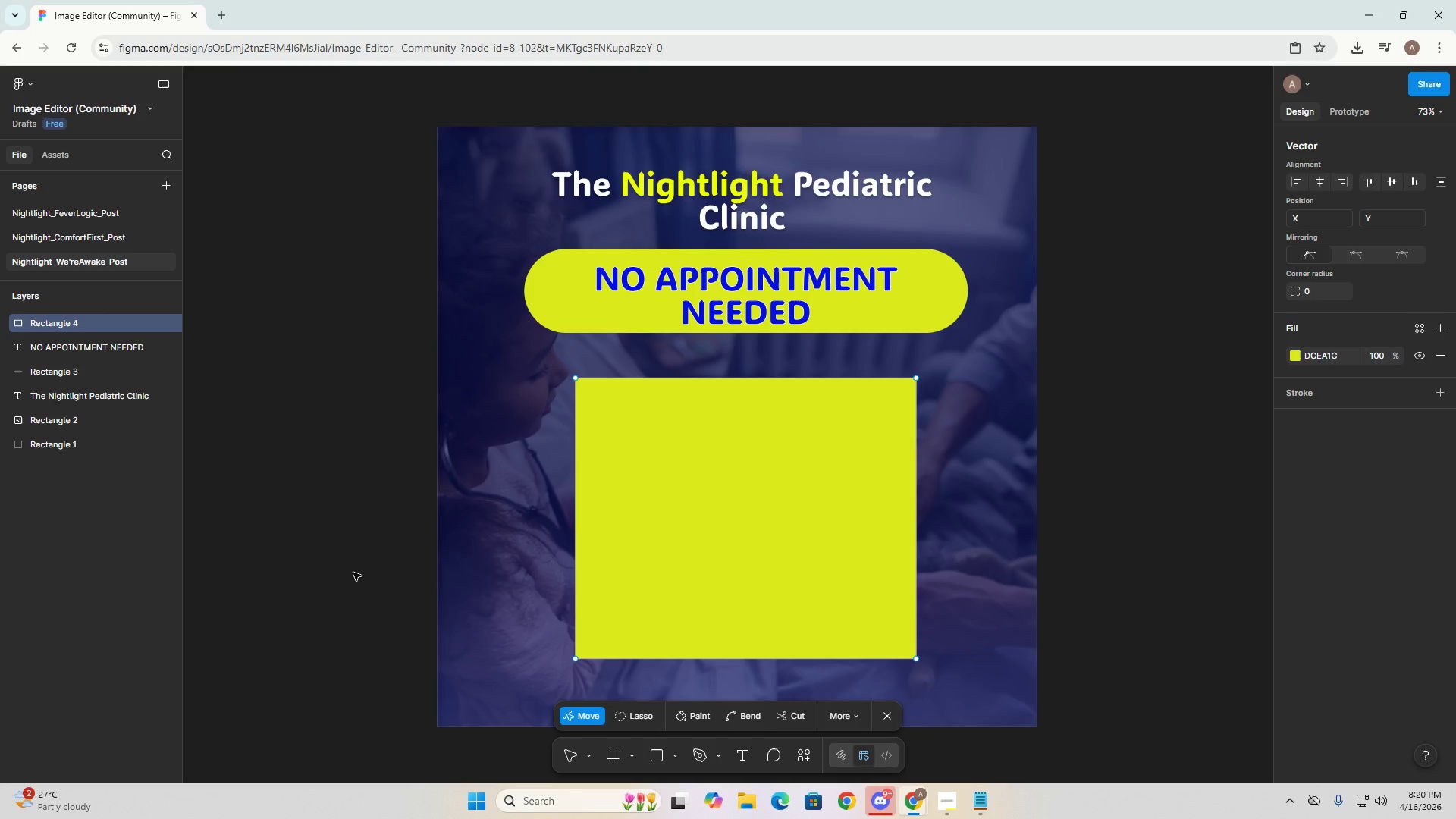 
hold_key(key=Space, duration=1.03)
 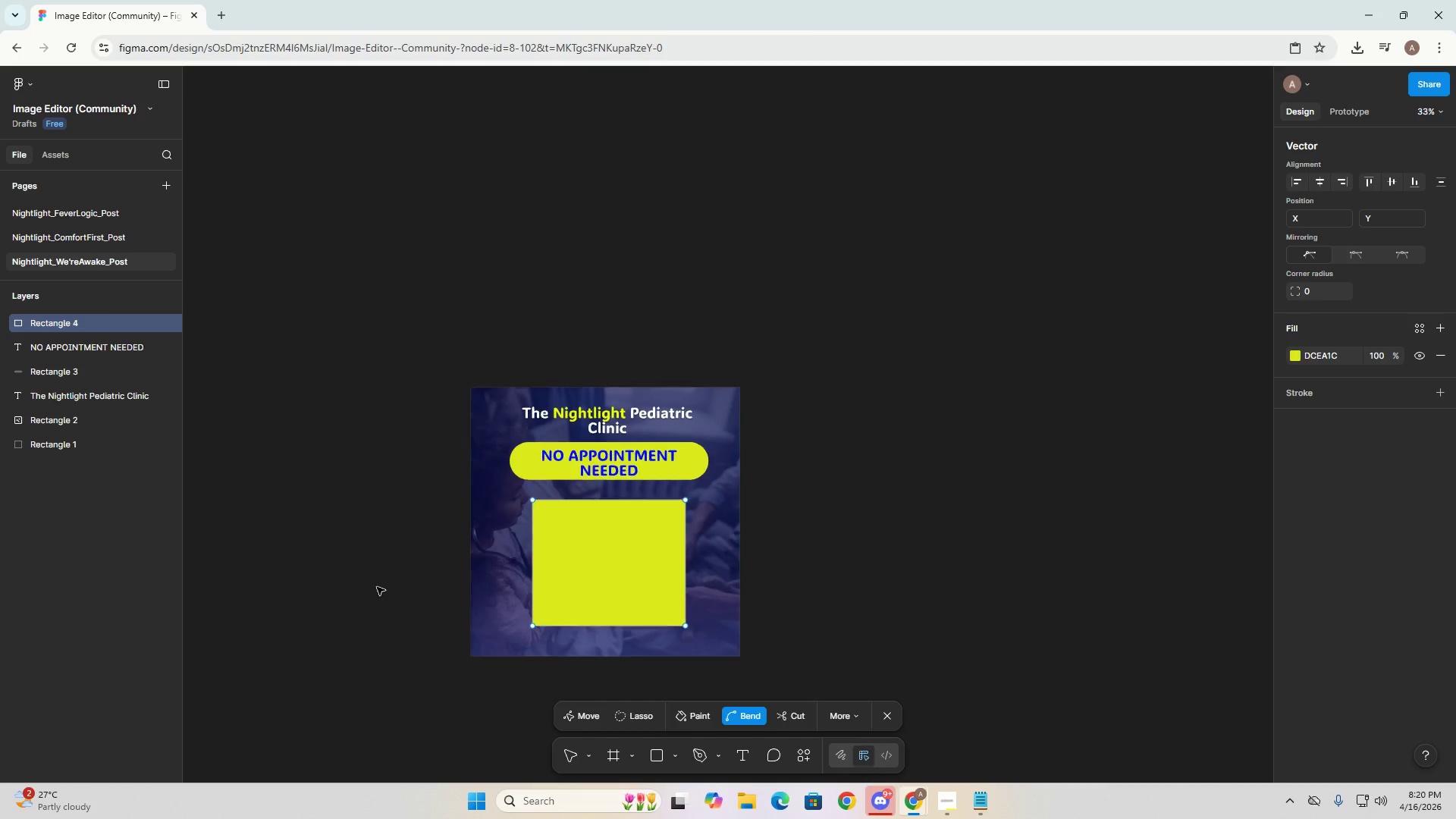 
left_click_drag(start_coordinate=[369, 650], to_coordinate=[519, 664])
 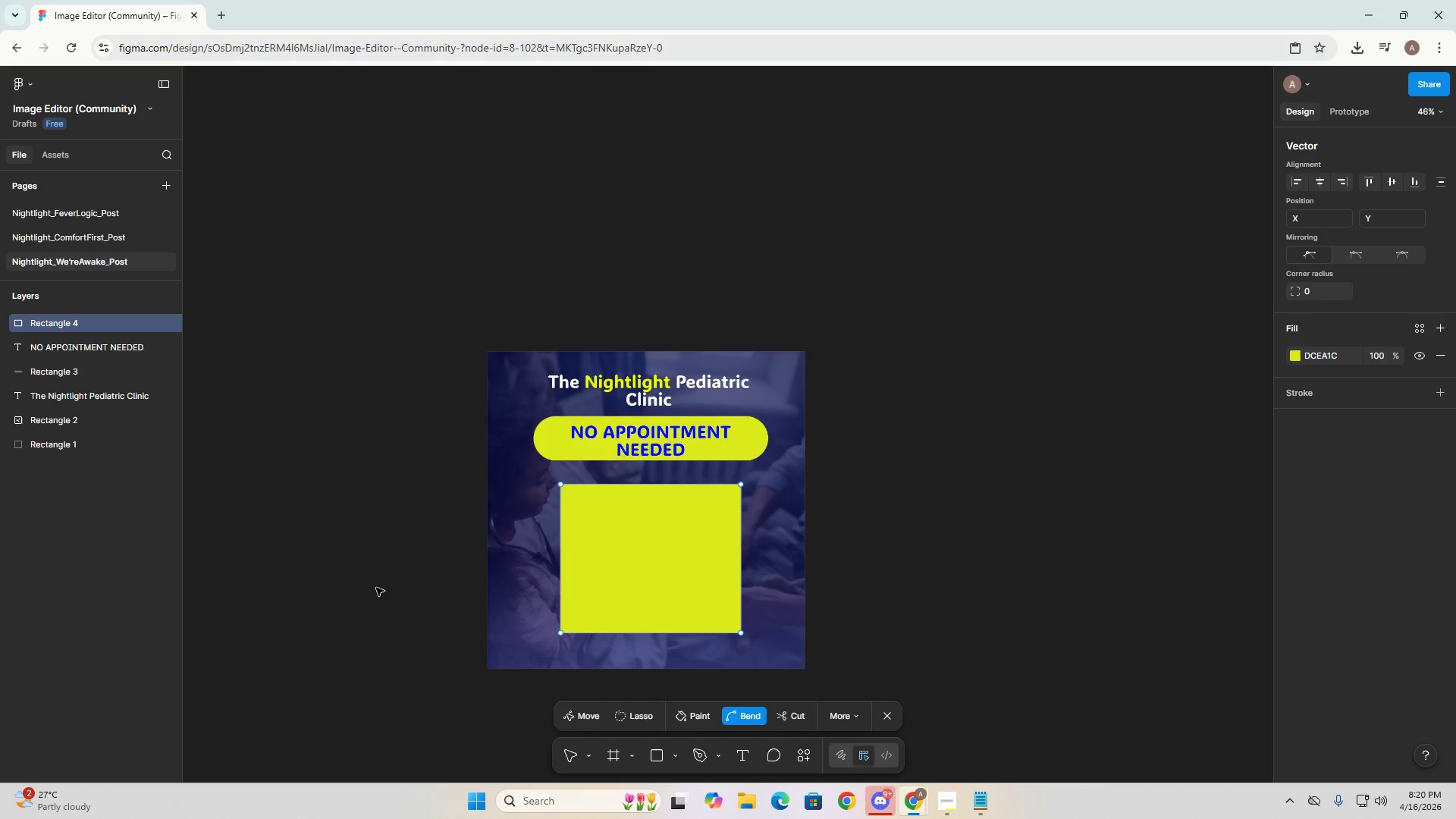 
hold_key(key=ControlLeft, duration=0.58)
 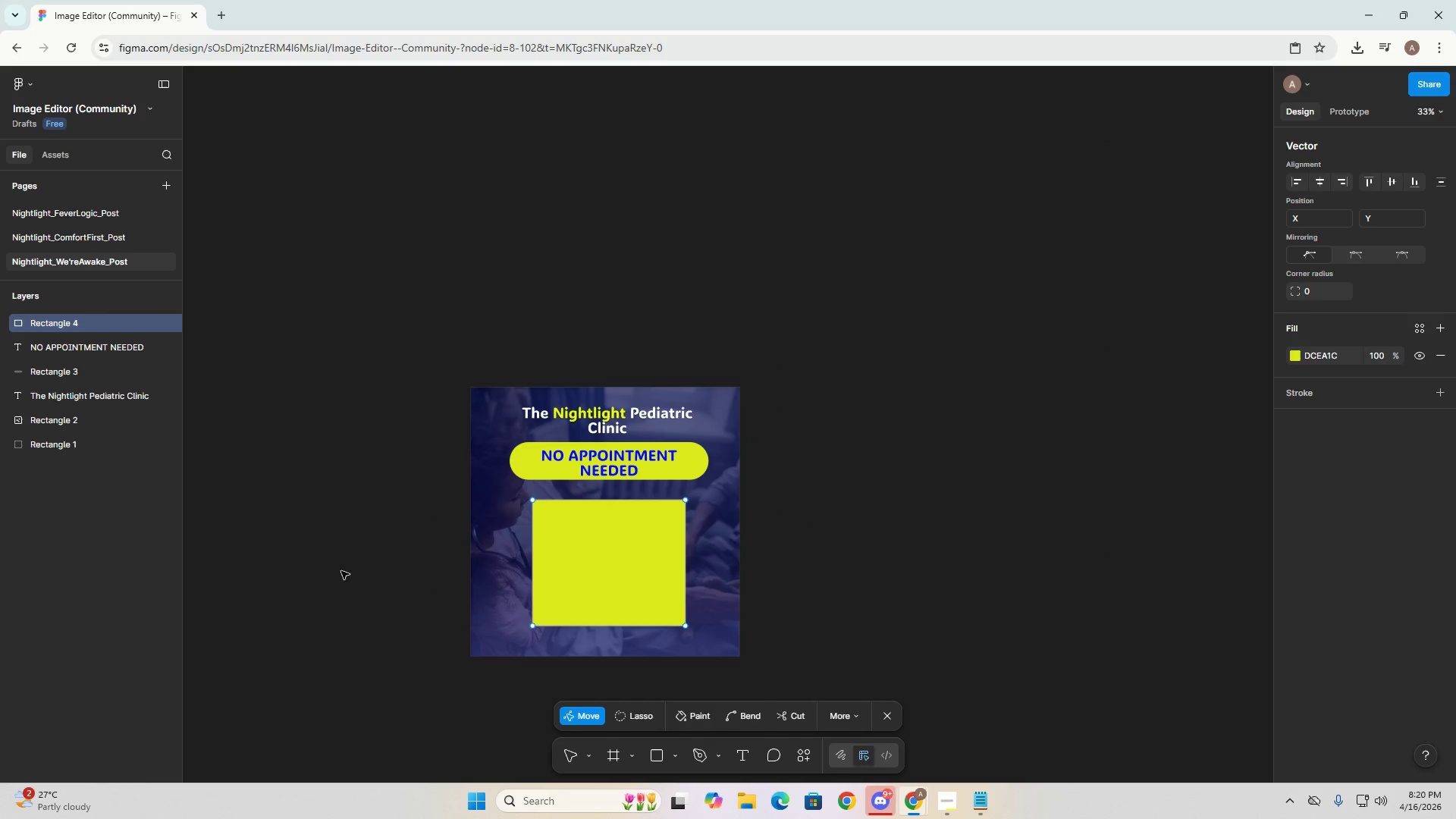 
scroll: coordinate [519, 664], scroll_direction: down, amount: 7.0
 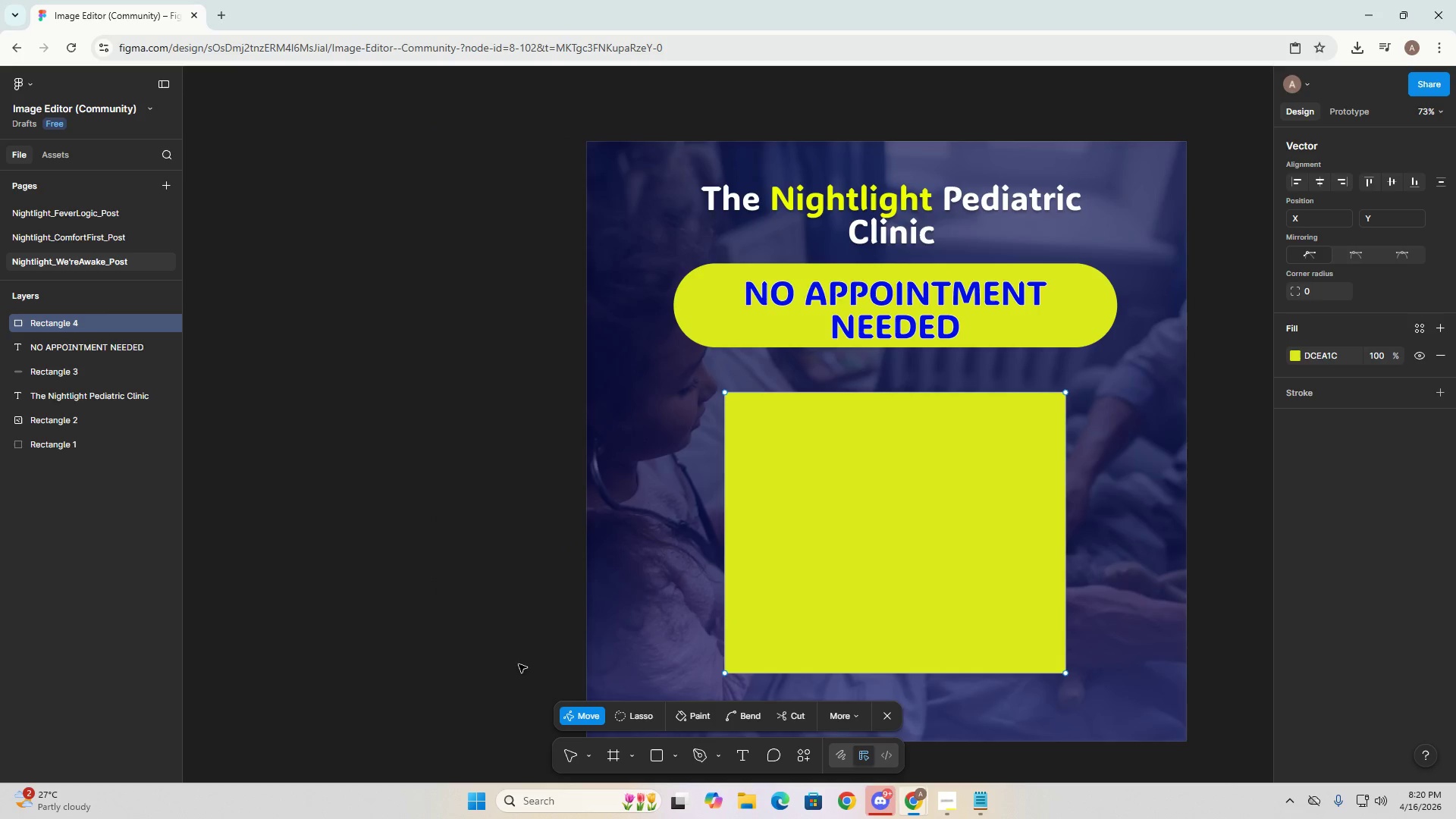 
left_click_drag(start_coordinate=[315, 572], to_coordinate=[341, 572])
 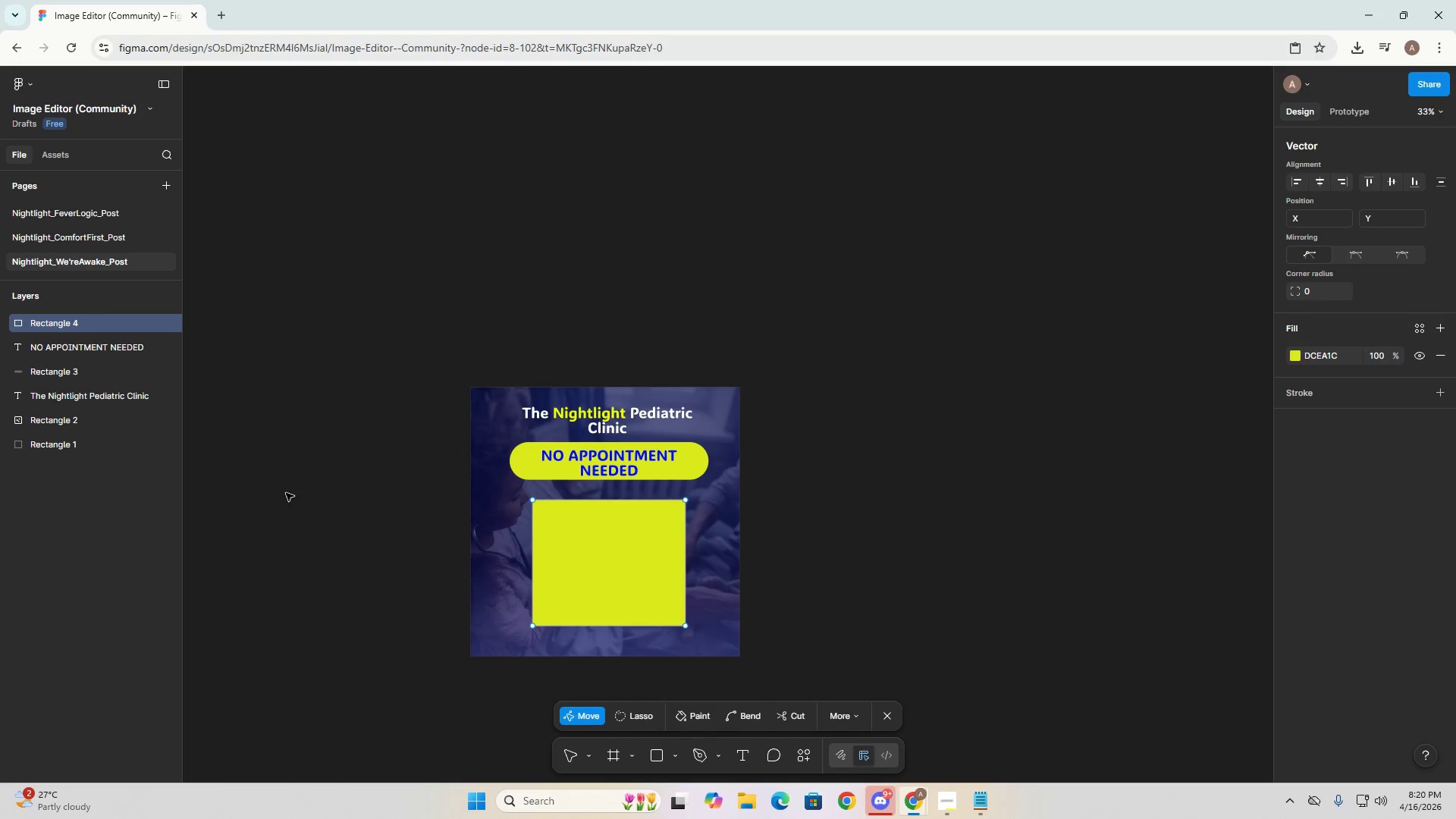 
scroll: coordinate [376, 588], scroll_direction: down, amount: 6.0
 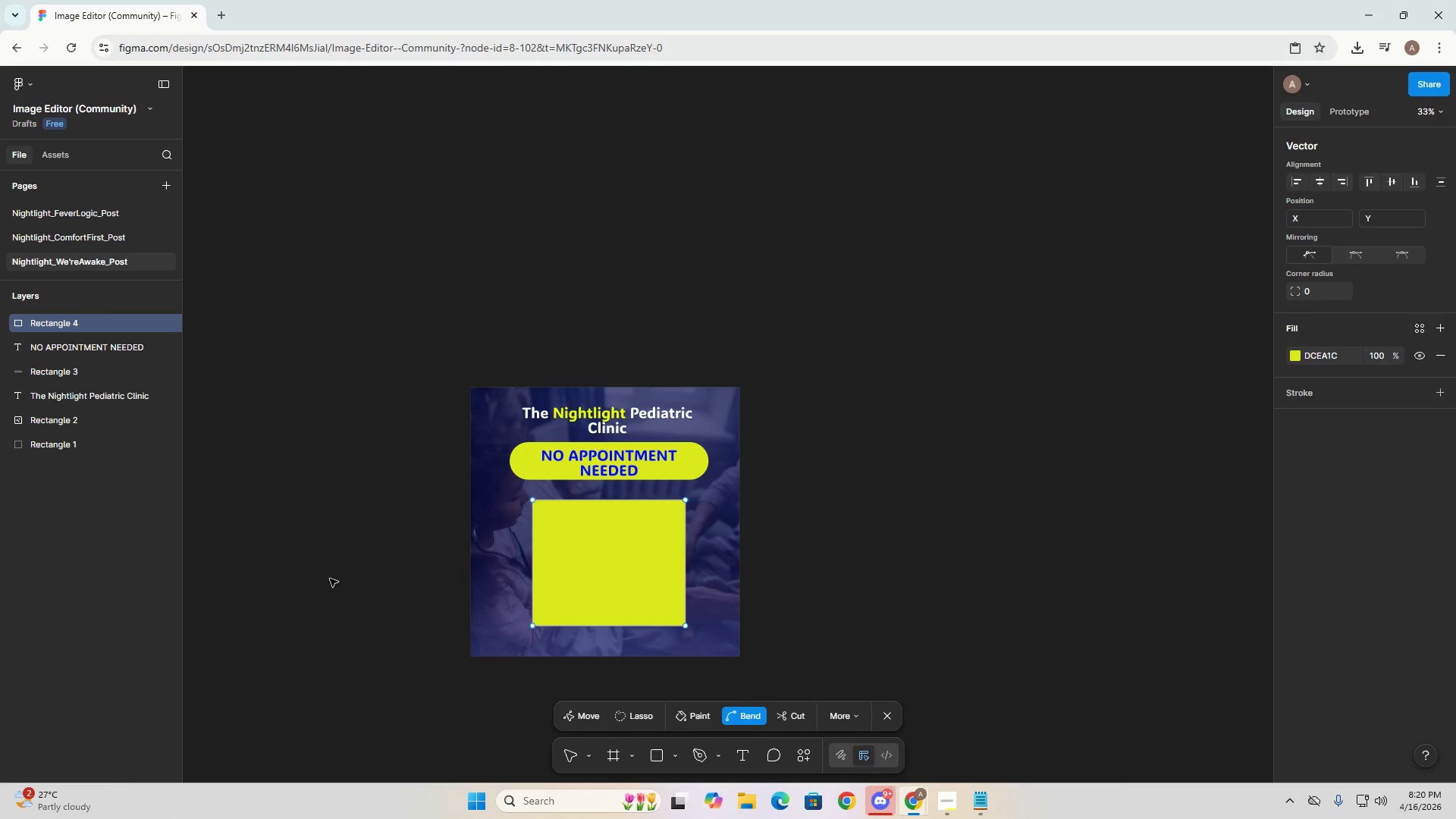 
type(TTT)
 